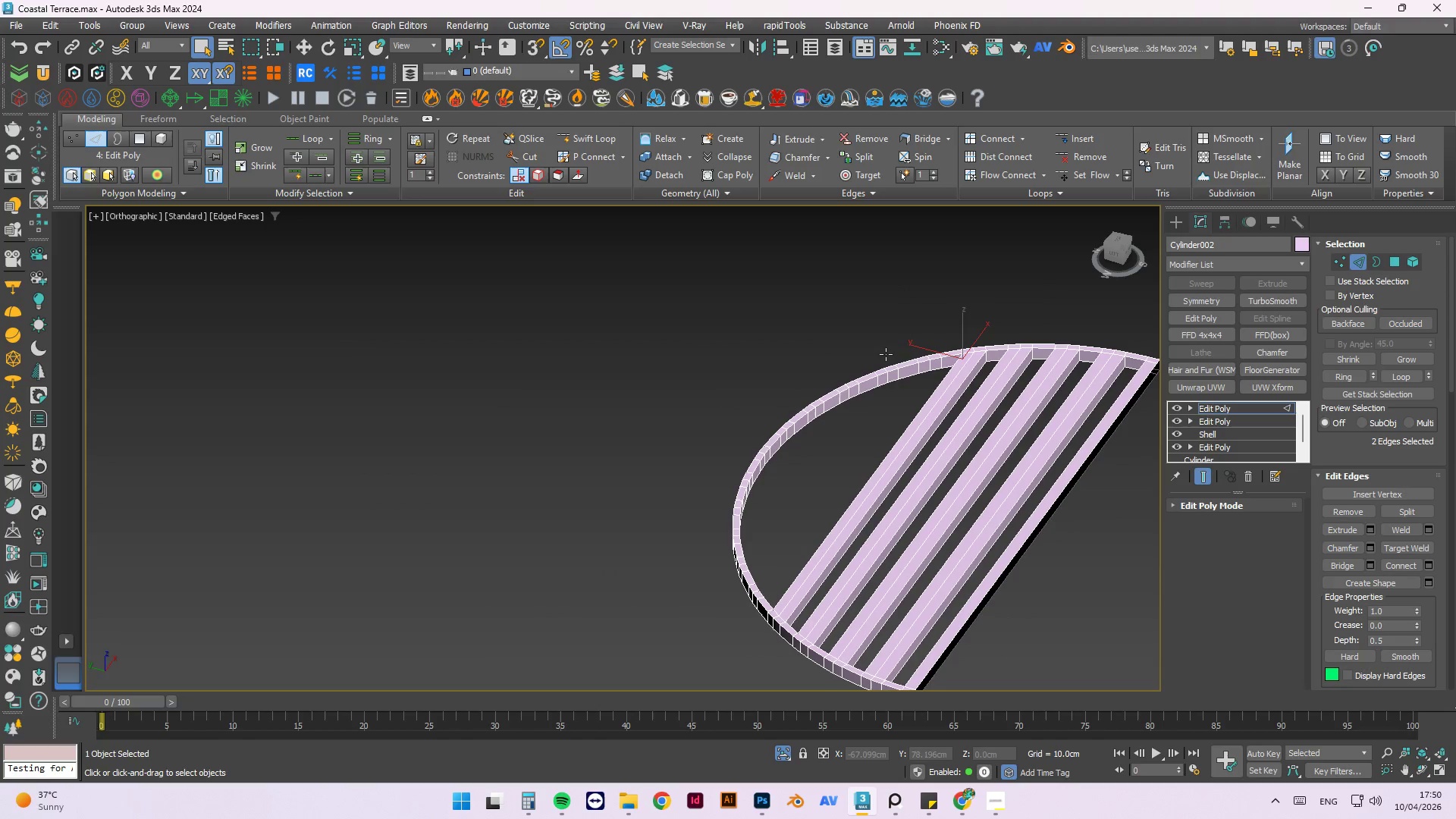 
scroll: coordinate [792, 384], scroll_direction: down, amount: 3.0
 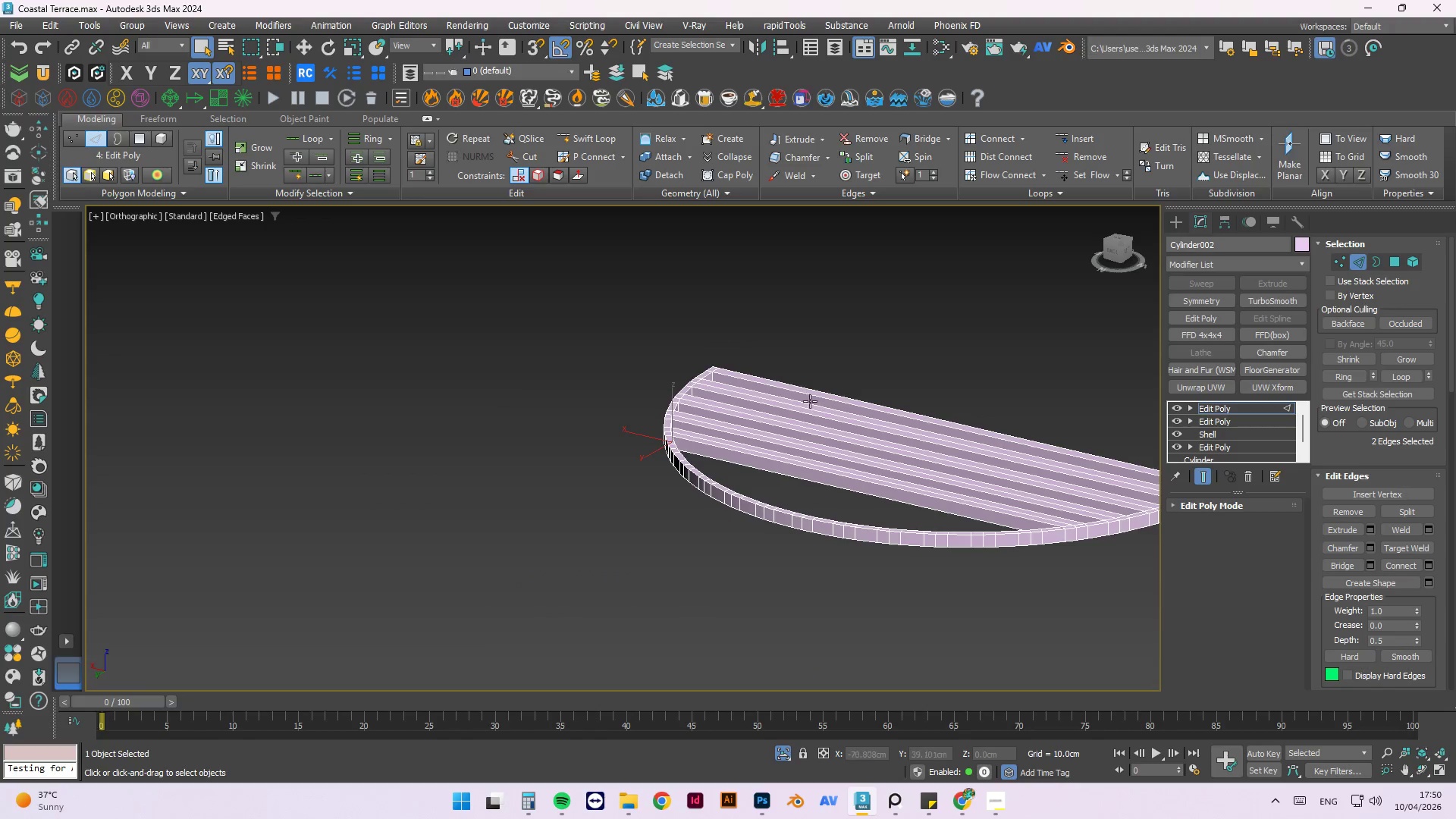 
hold_key(key=AltLeft, duration=0.48)
 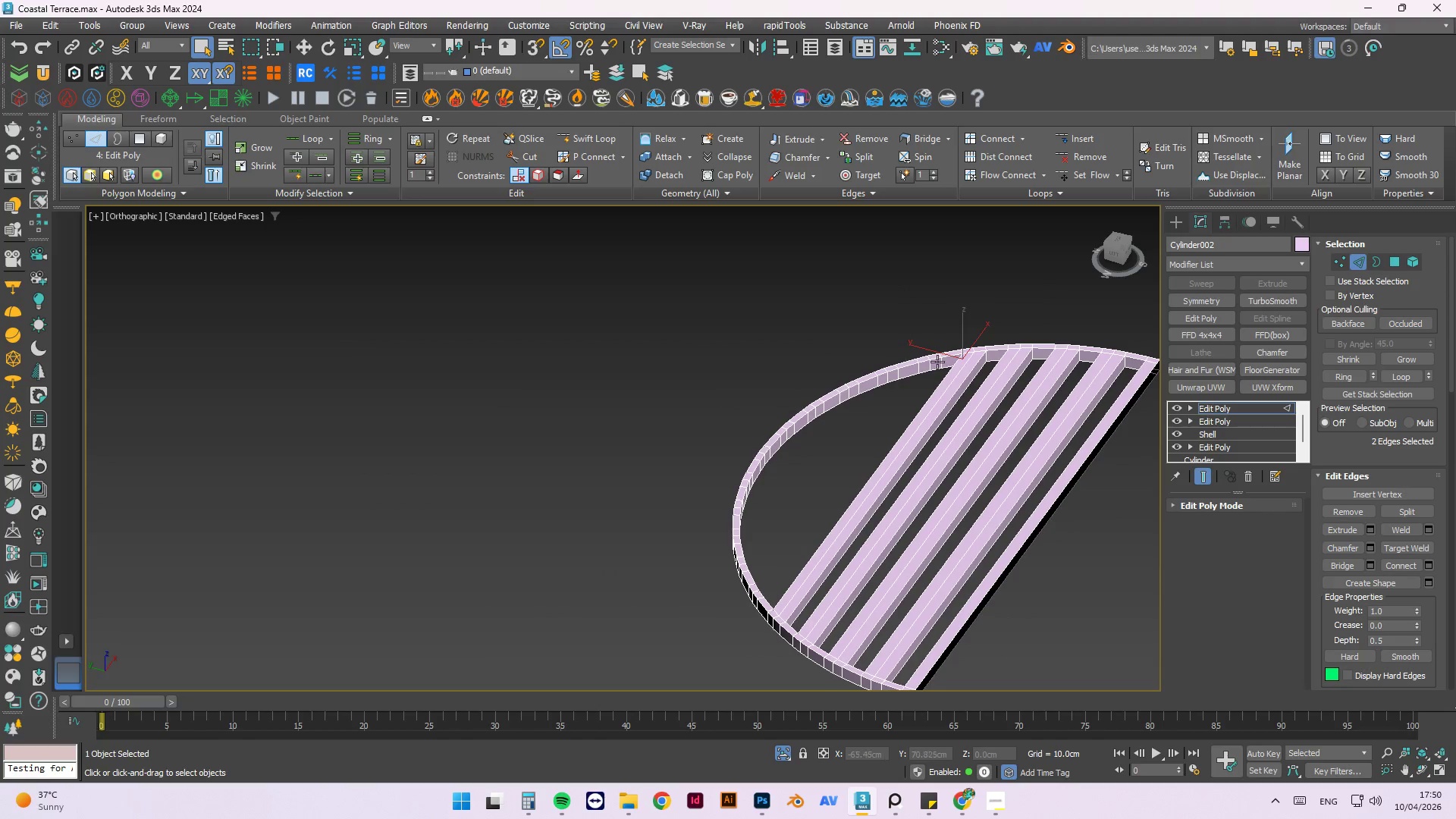 
hold_key(key=AltLeft, duration=0.34)
 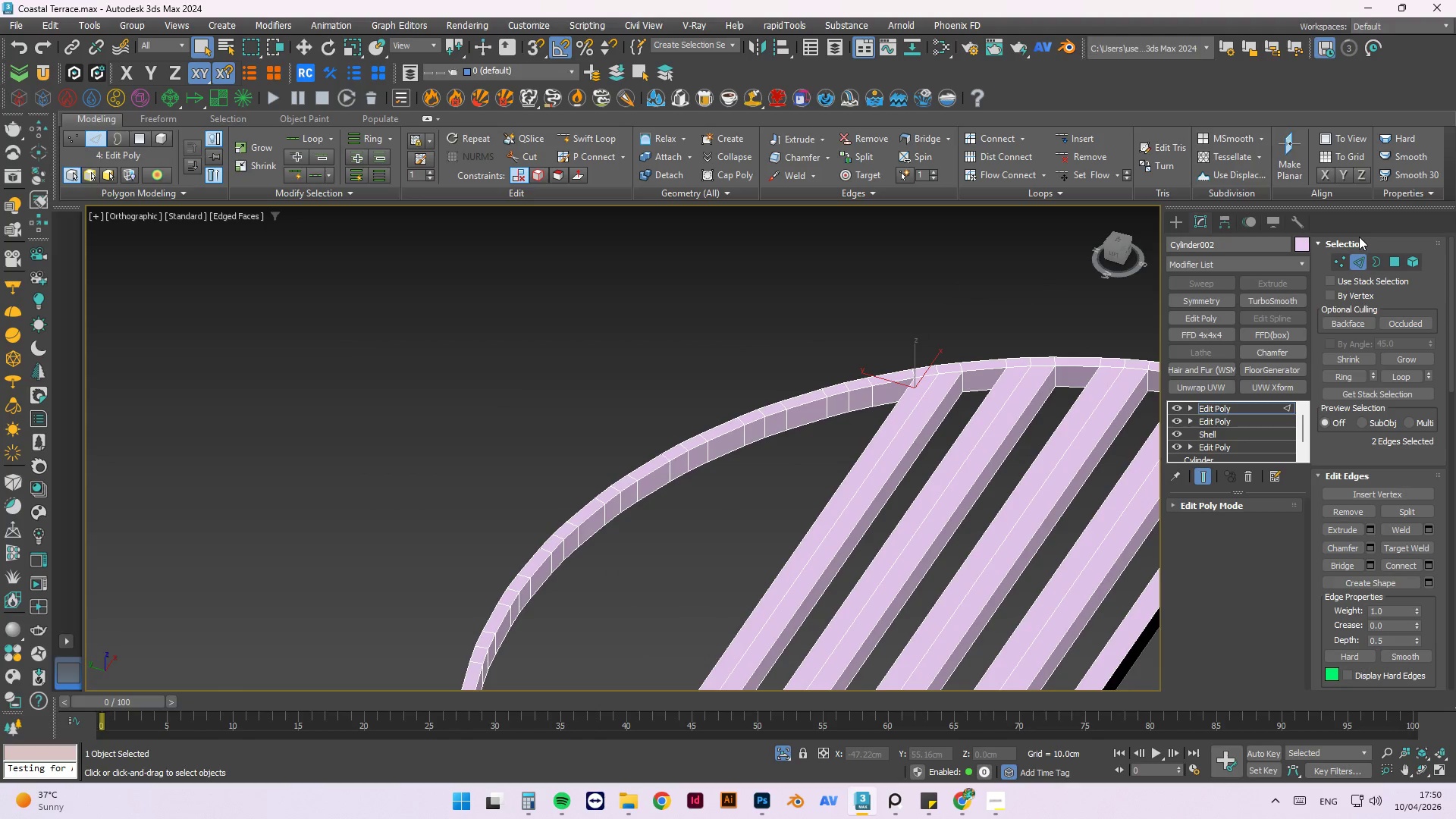 
scroll: coordinate [969, 372], scroll_direction: up, amount: 2.0
 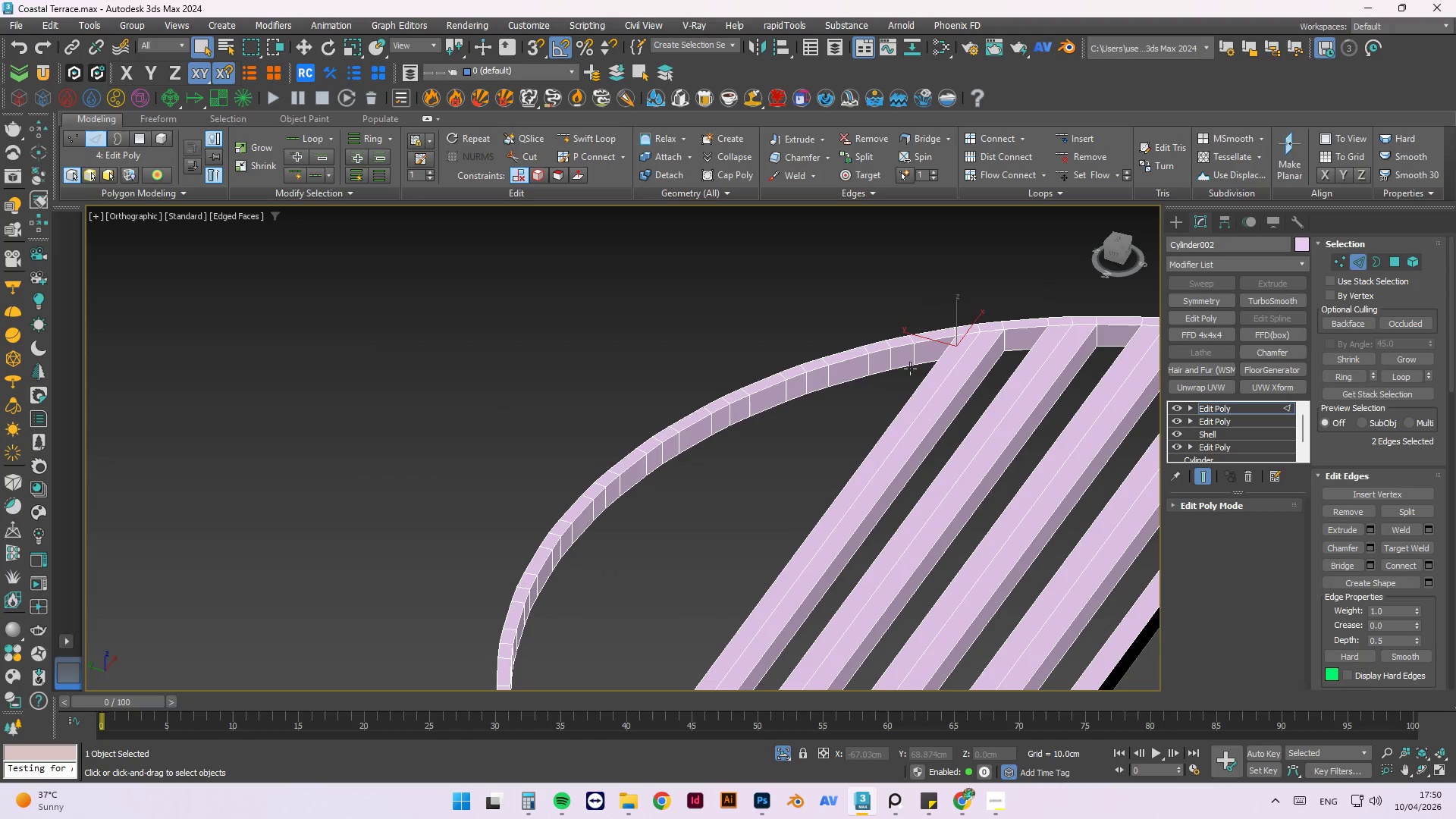 
hold_key(key=AltLeft, duration=0.33)
 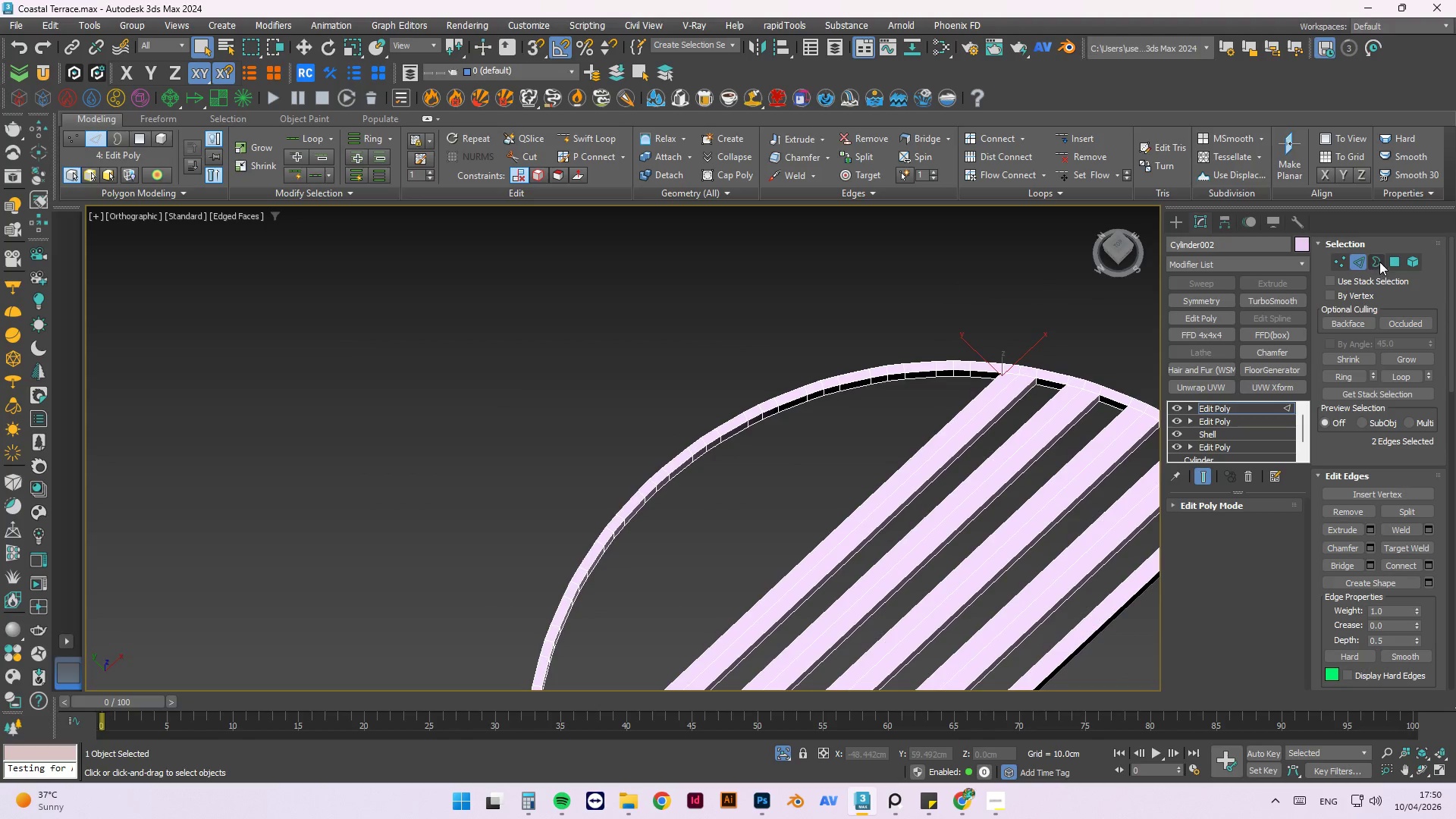 
scroll: coordinate [1025, 392], scroll_direction: down, amount: 1.0
 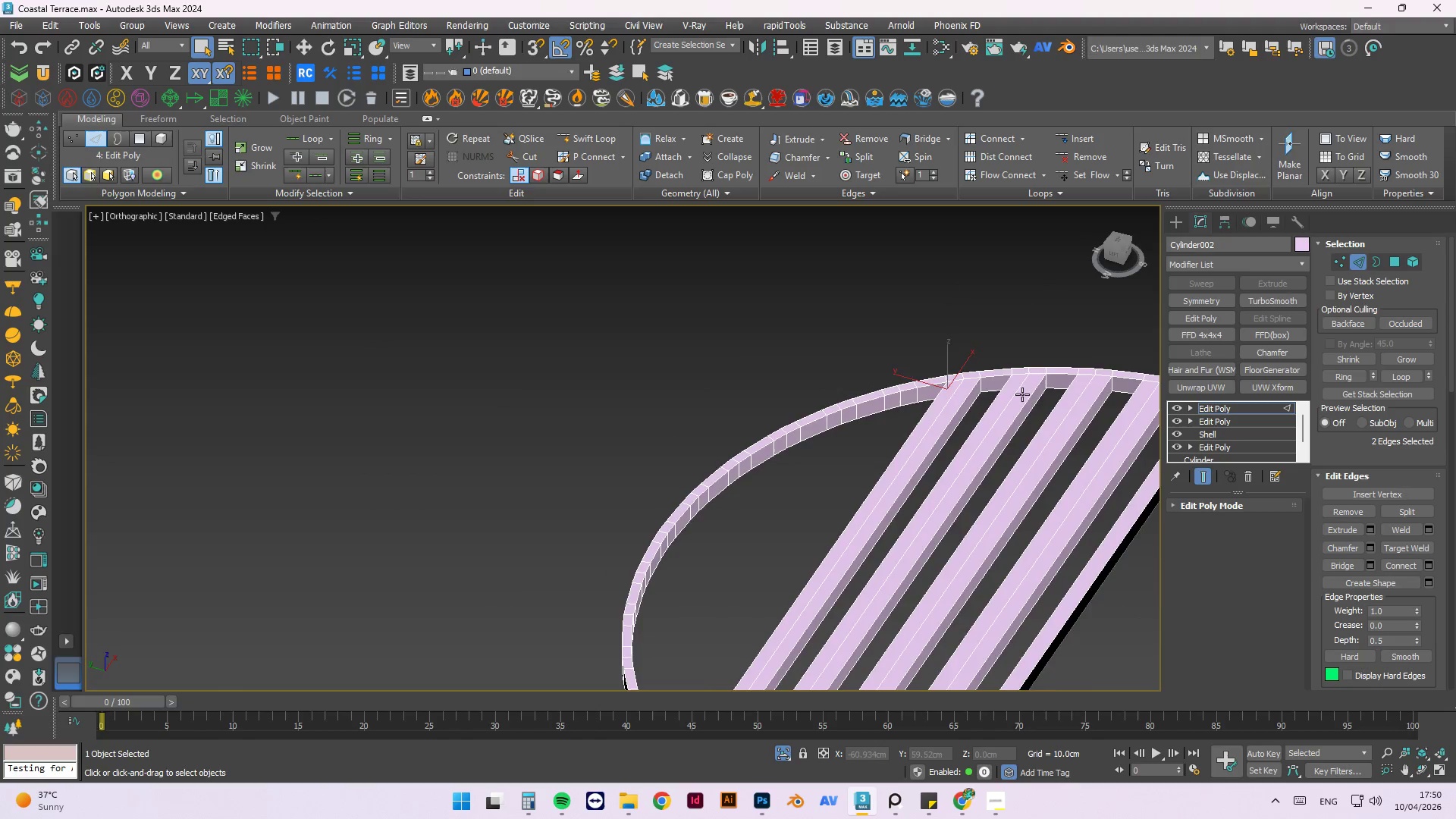 
left_click([1389, 258])
 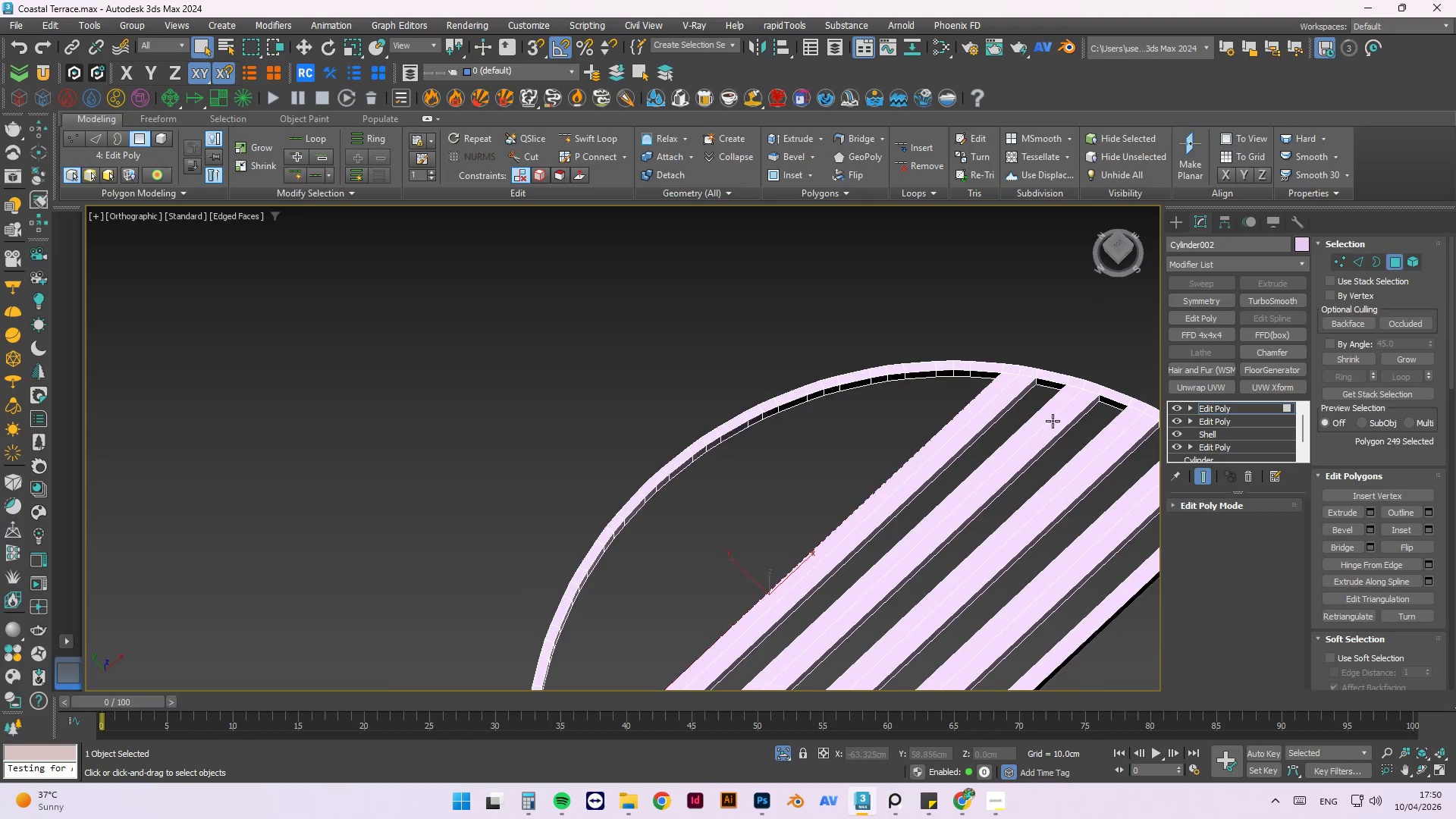 
left_click([900, 327])
 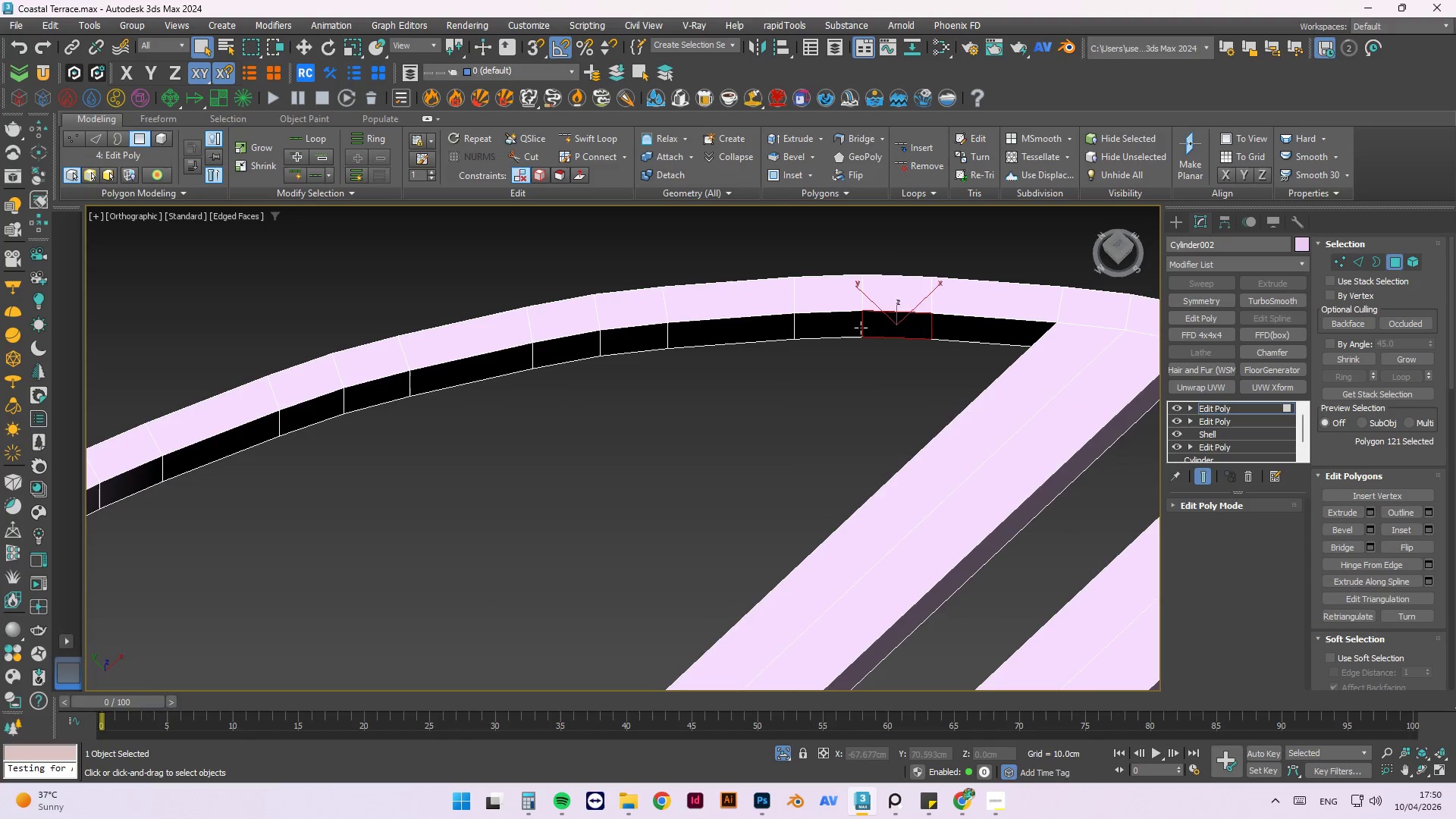 
scroll: coordinate [897, 349], scroll_direction: up, amount: 4.0
 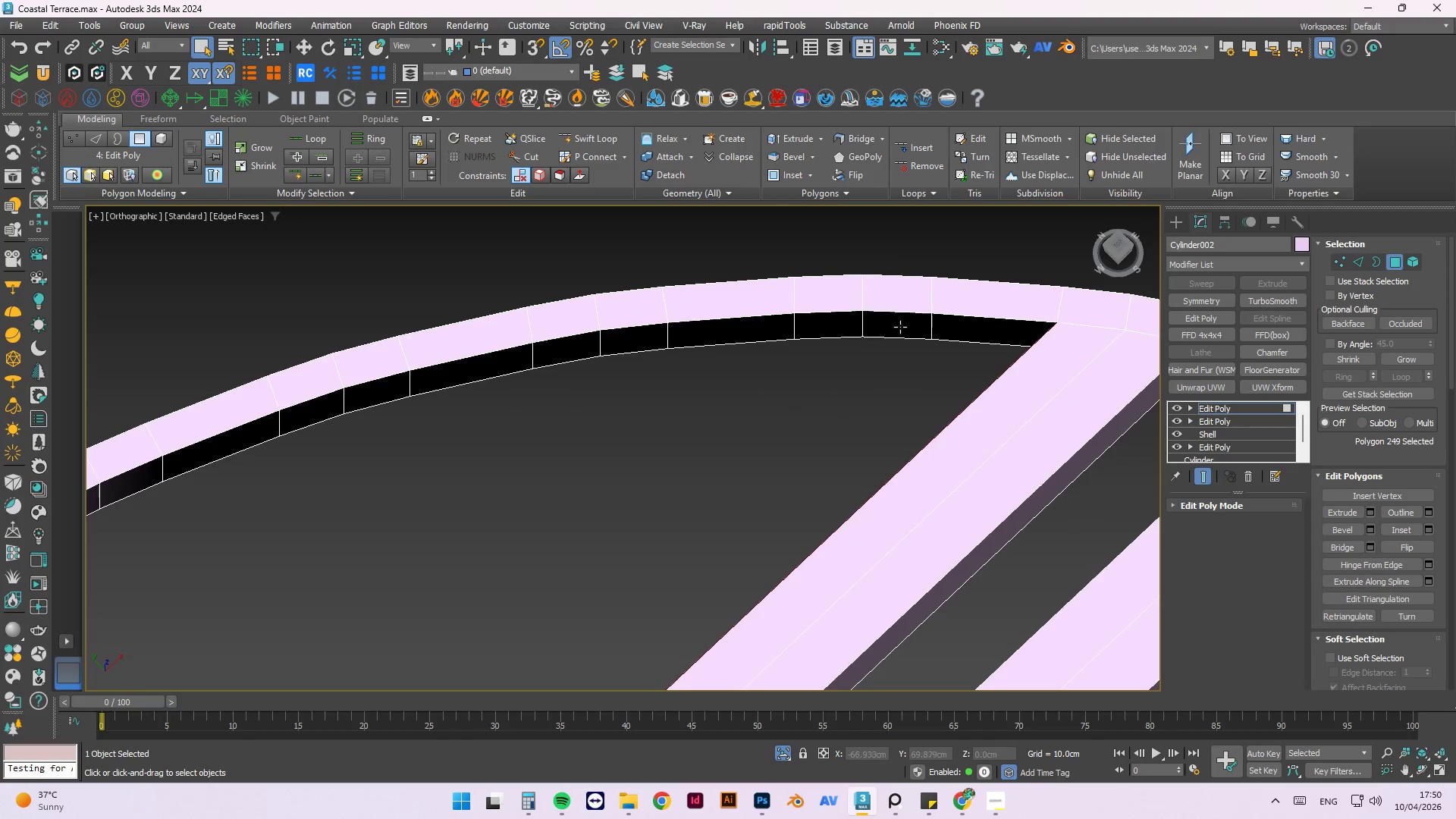 
hold_key(key=ControlLeft, duration=0.41)
left_click([830, 328])
 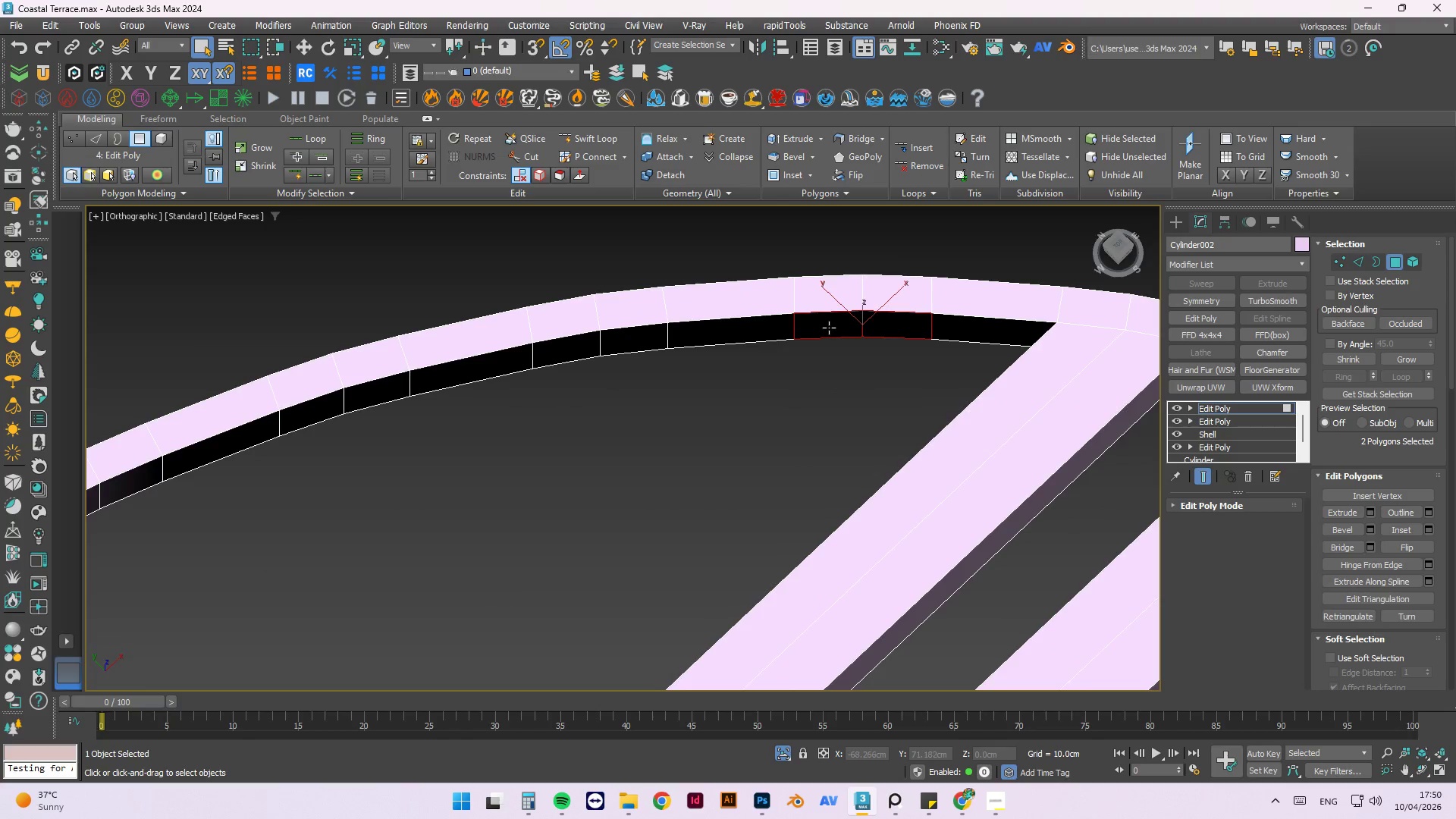 
hold_key(key=AltLeft, duration=0.48)
 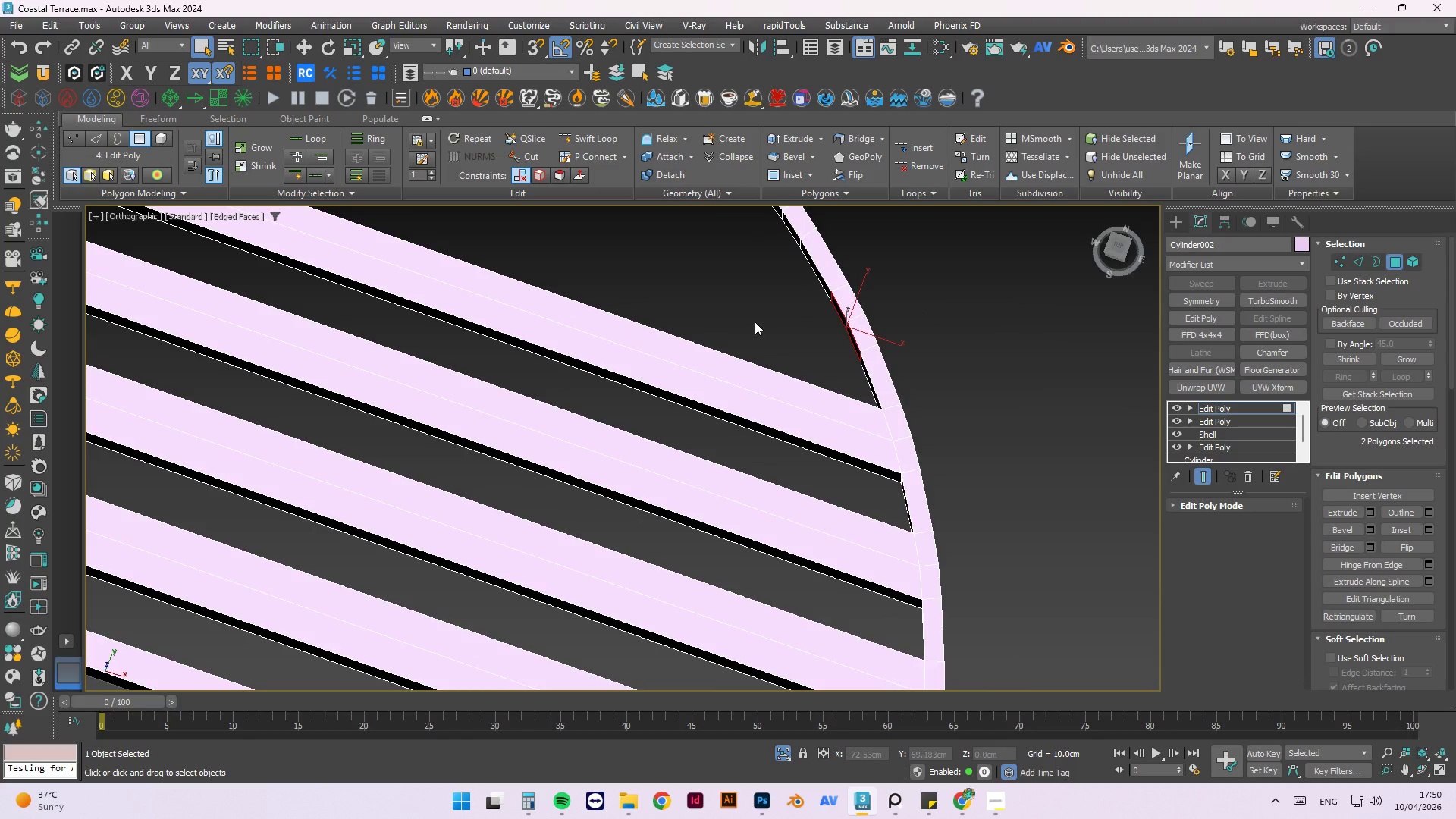 
scroll: coordinate [776, 331], scroll_direction: down, amount: 5.0
 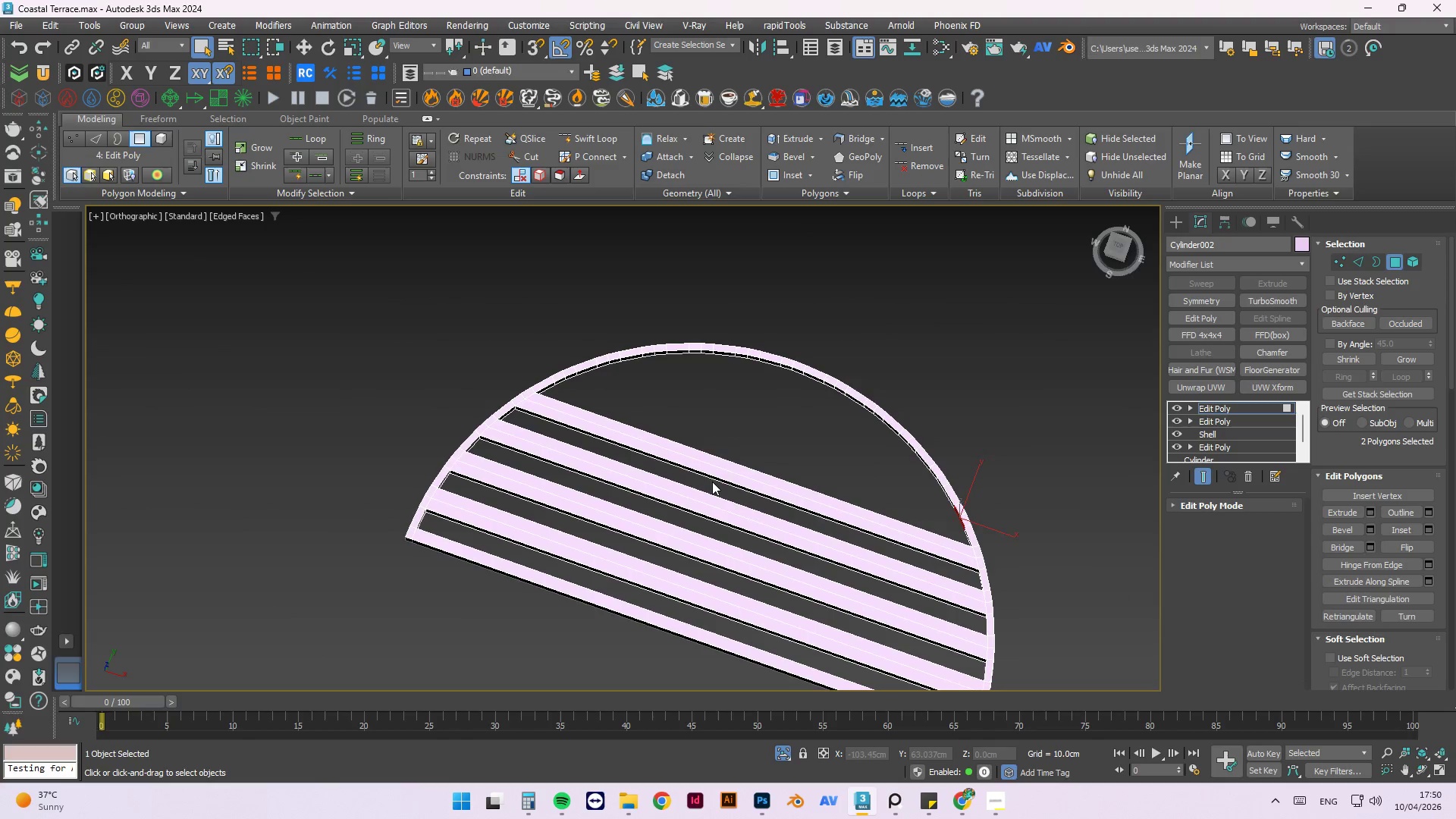 
hold_key(key=AltLeft, duration=0.5)
 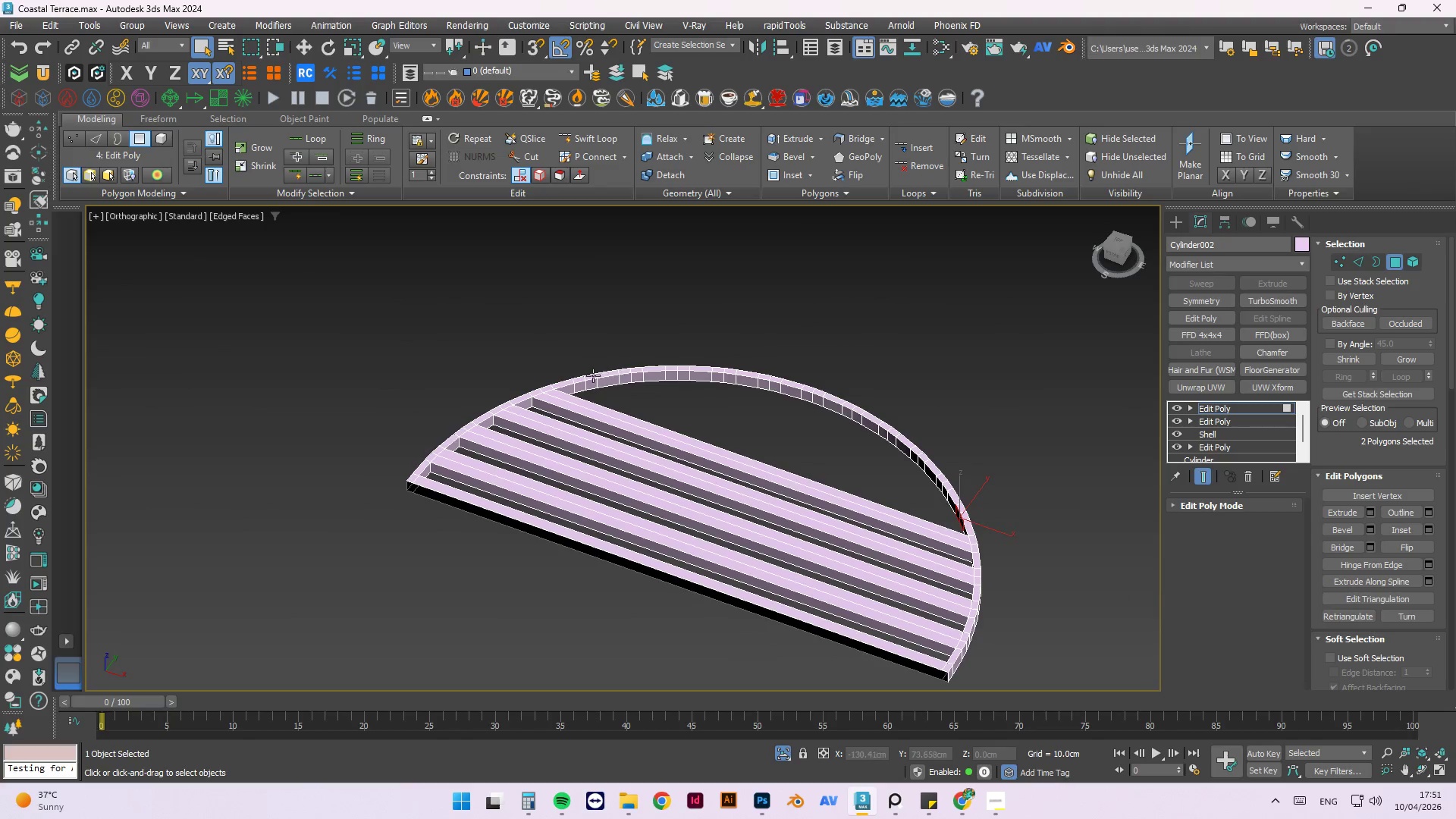 
scroll: coordinate [593, 375], scroll_direction: up, amount: 2.0
 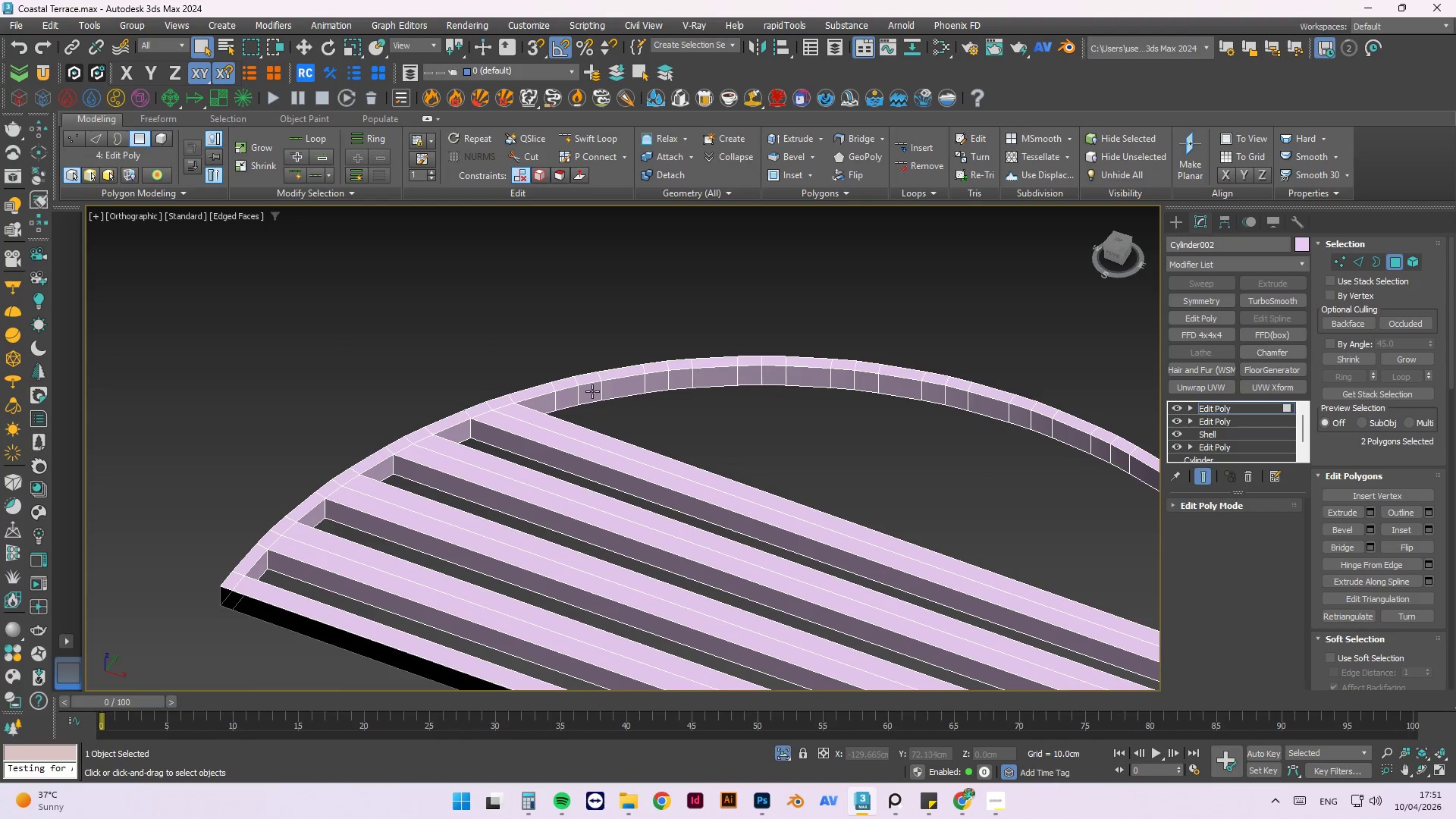 
hold_key(key=ControlLeft, duration=1.05)
left_click([592, 392])
 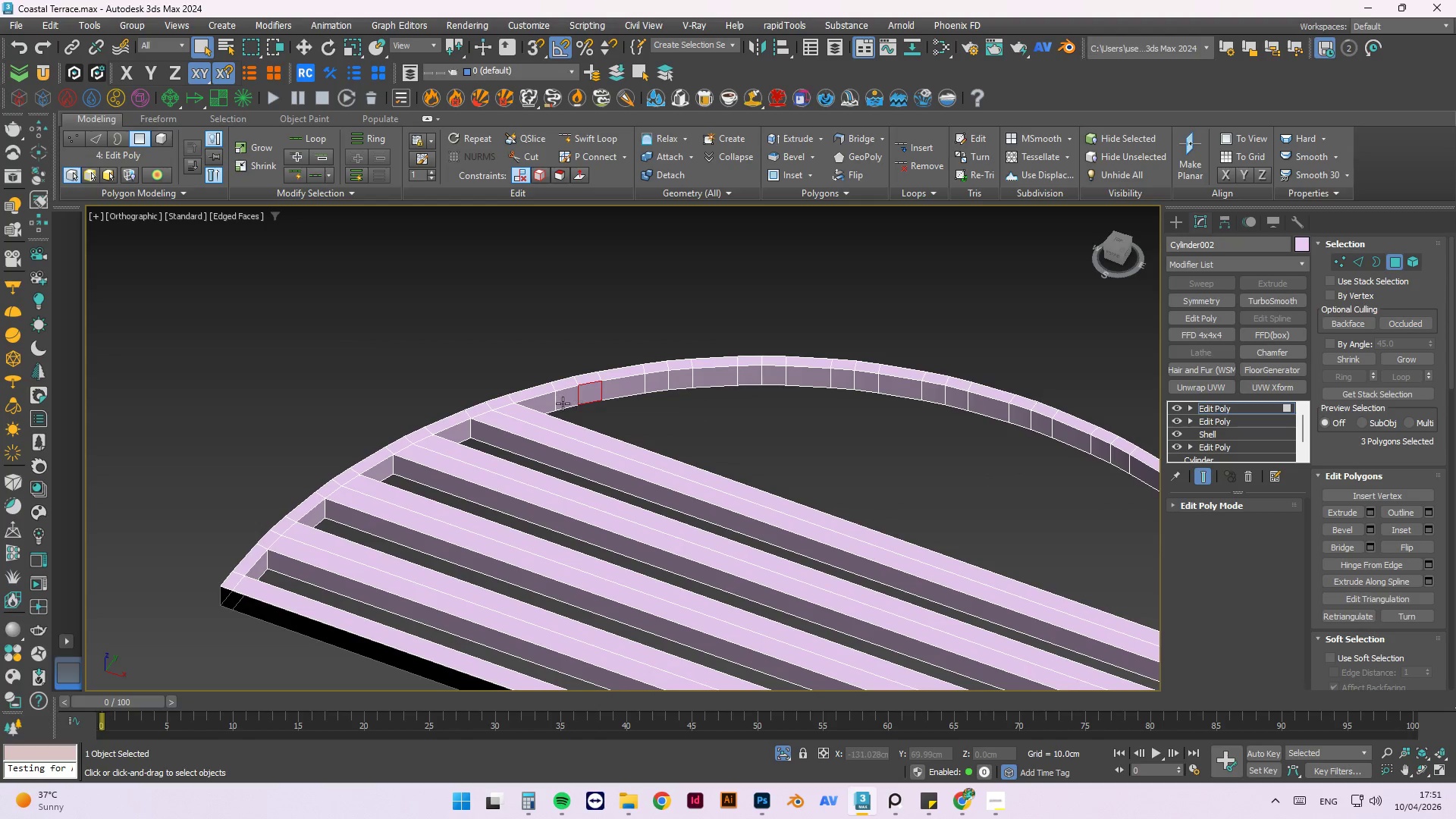 
double_click([563, 403])
 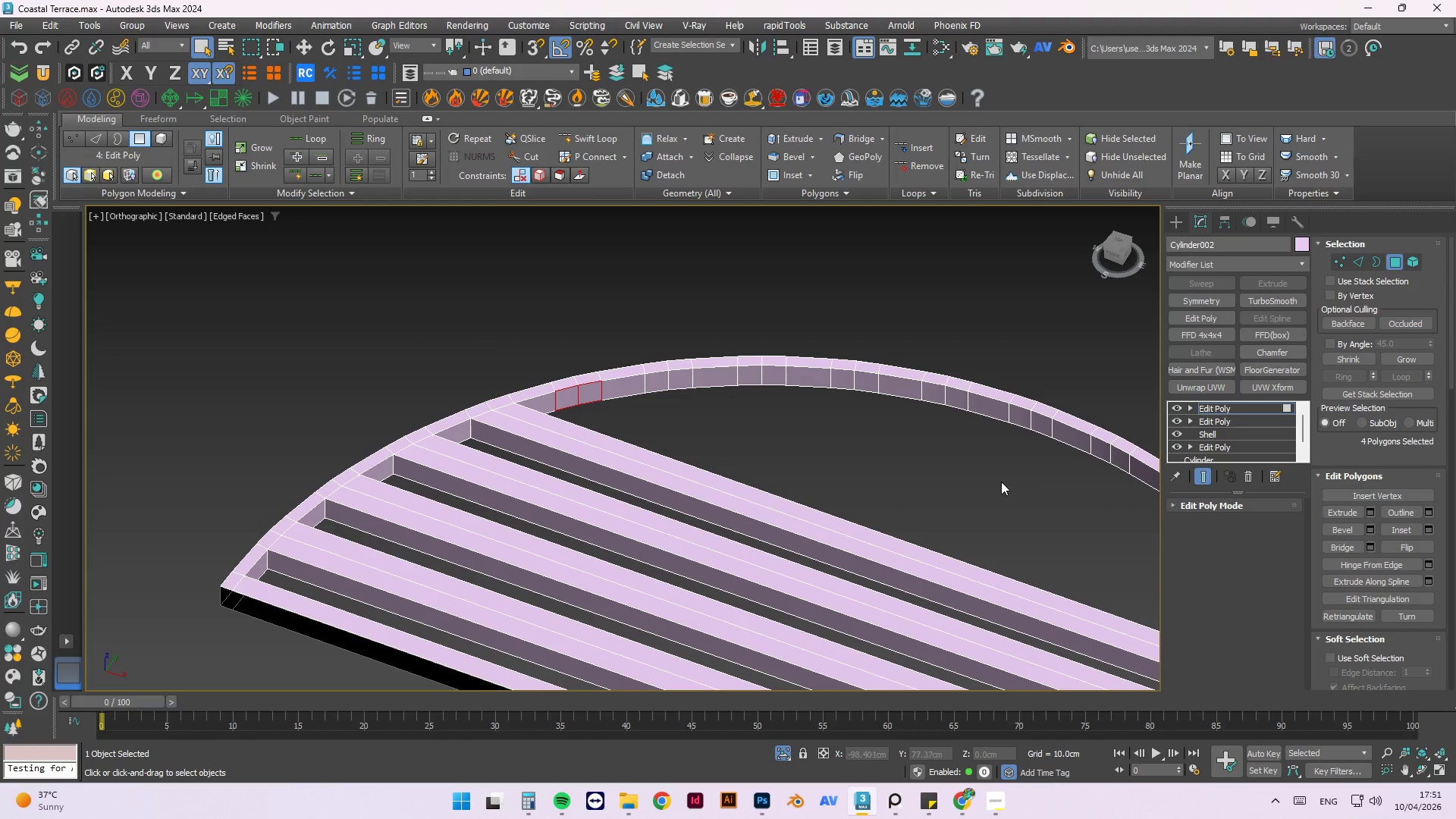 
key(Delete)
 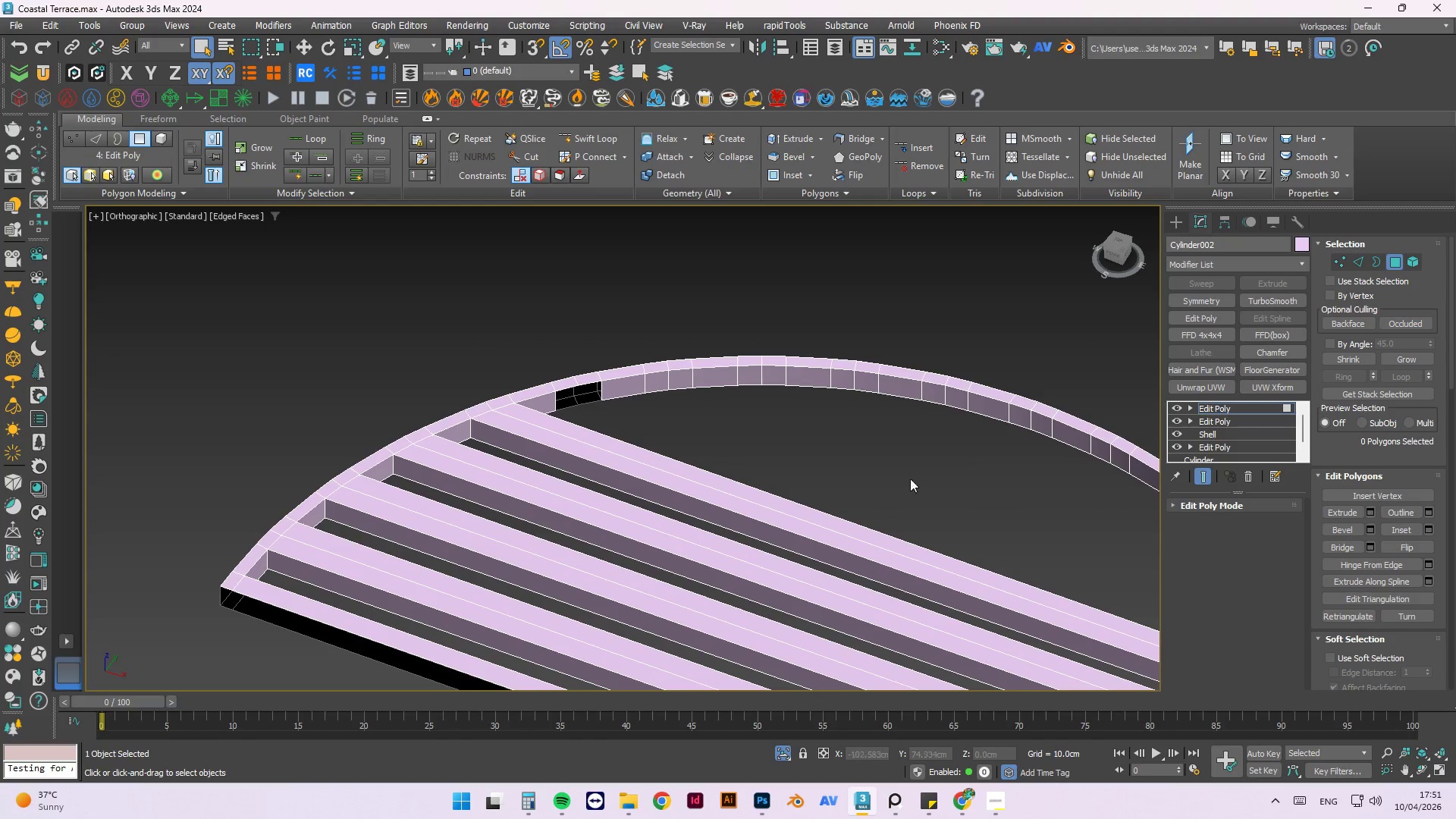 
scroll: coordinate [875, 469], scroll_direction: down, amount: 3.0
 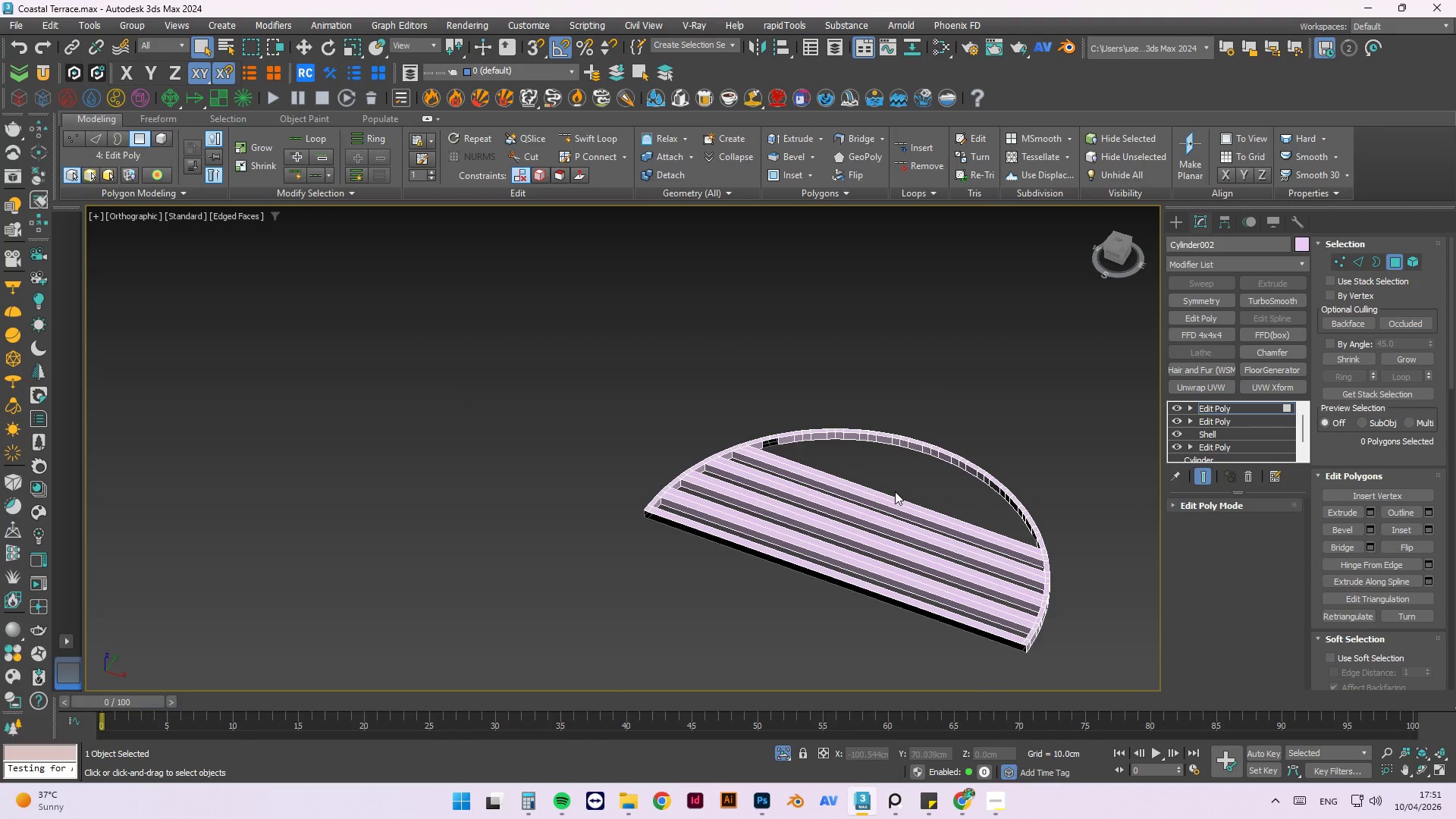 
hold_key(key=AltLeft, duration=0.48)
 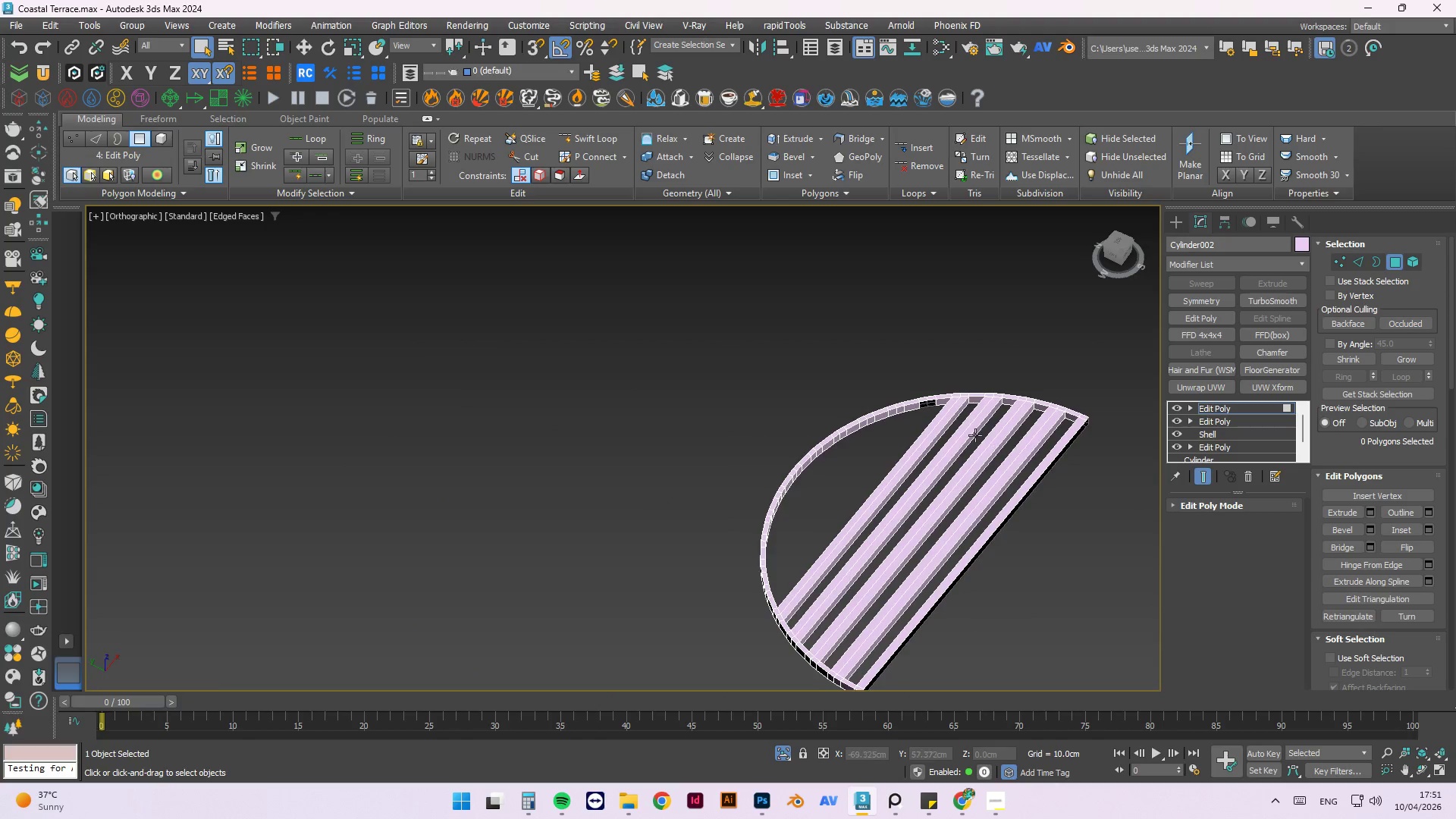 
scroll: coordinate [975, 428], scroll_direction: up, amount: 2.0
 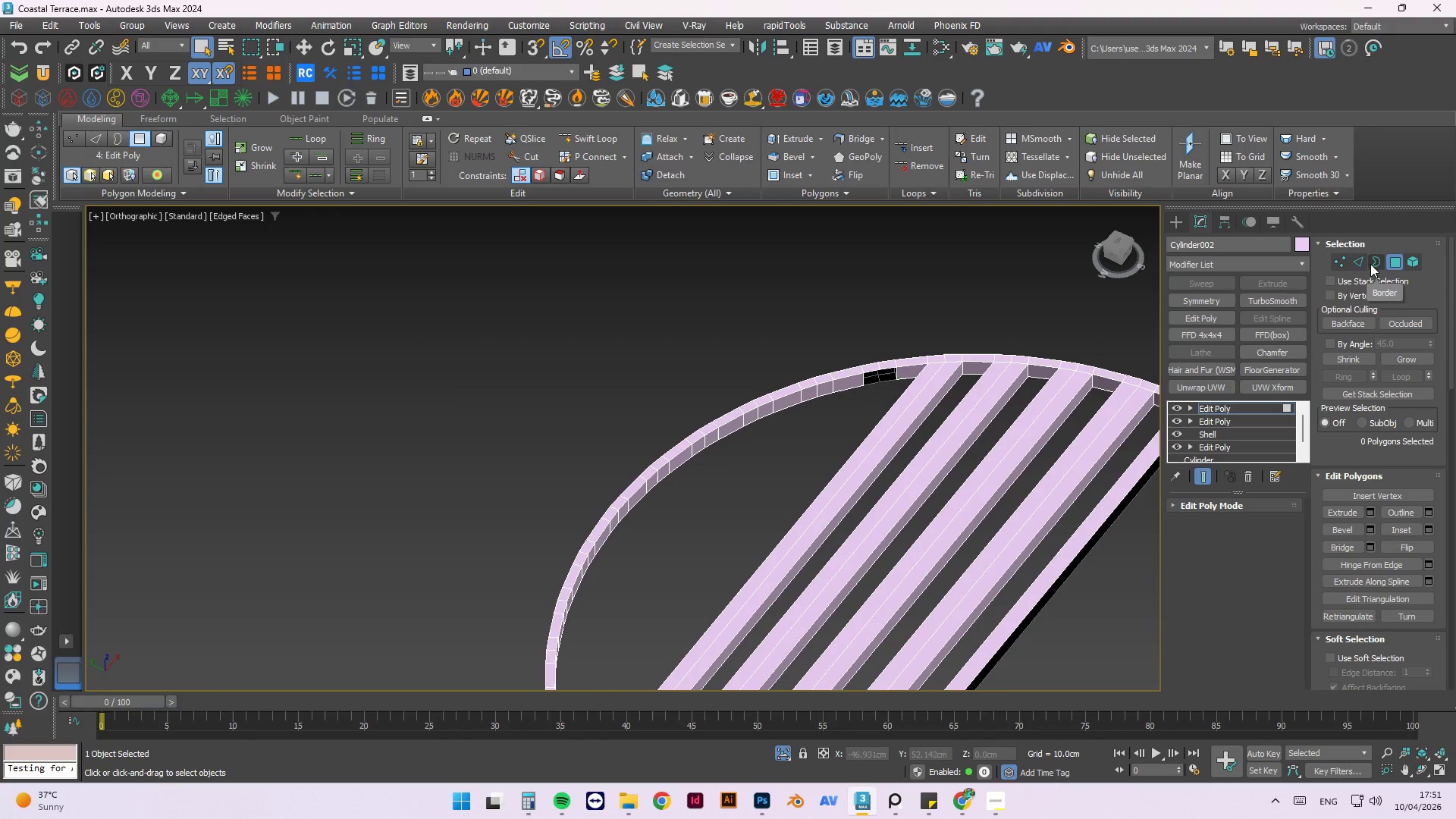 
left_click([1363, 262])
 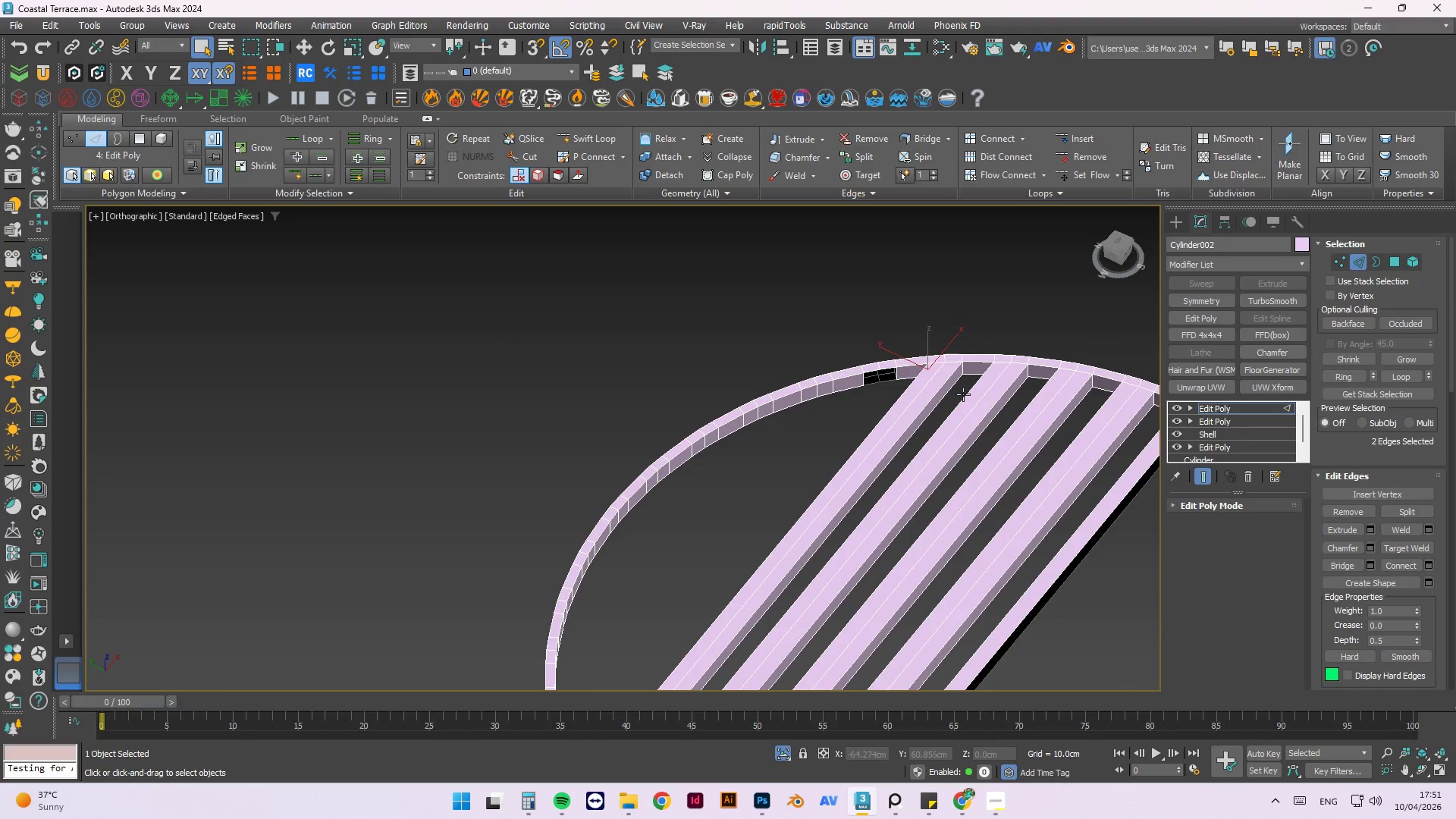 
scroll: coordinate [894, 372], scroll_direction: up, amount: 3.0
 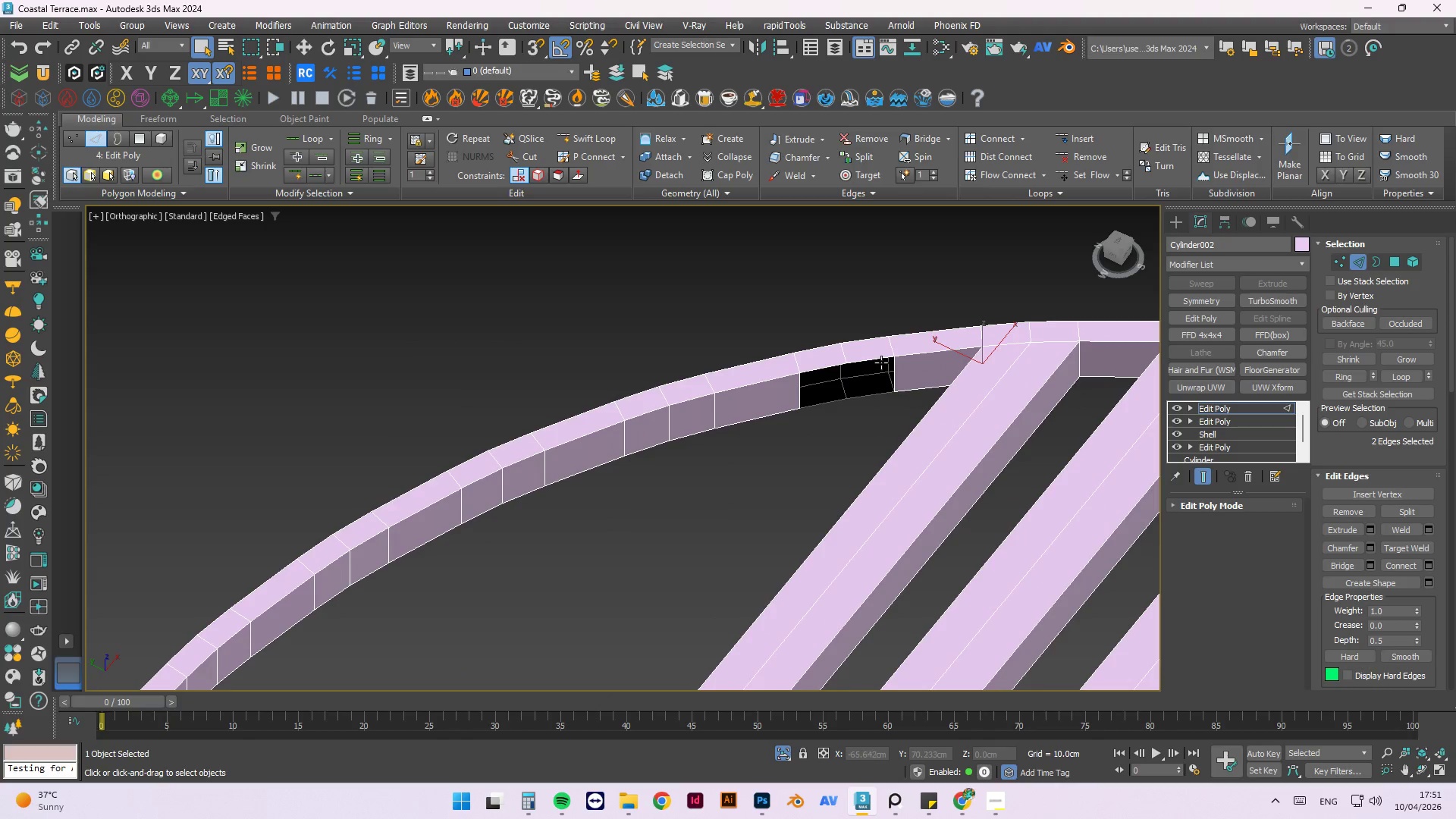 
left_click([881, 362])
 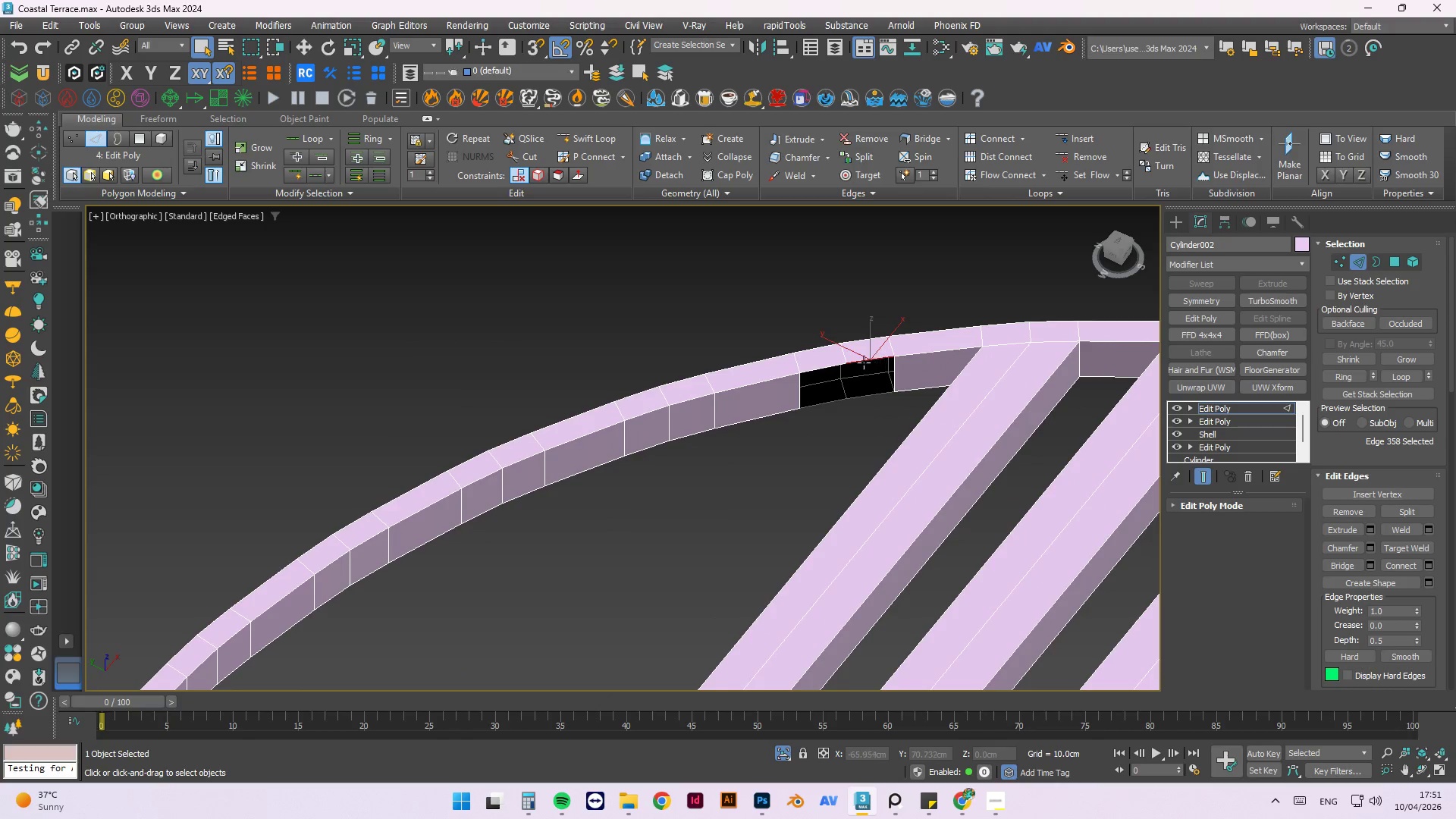 
hold_key(key=ControlLeft, duration=0.59)
left_click([839, 365])
 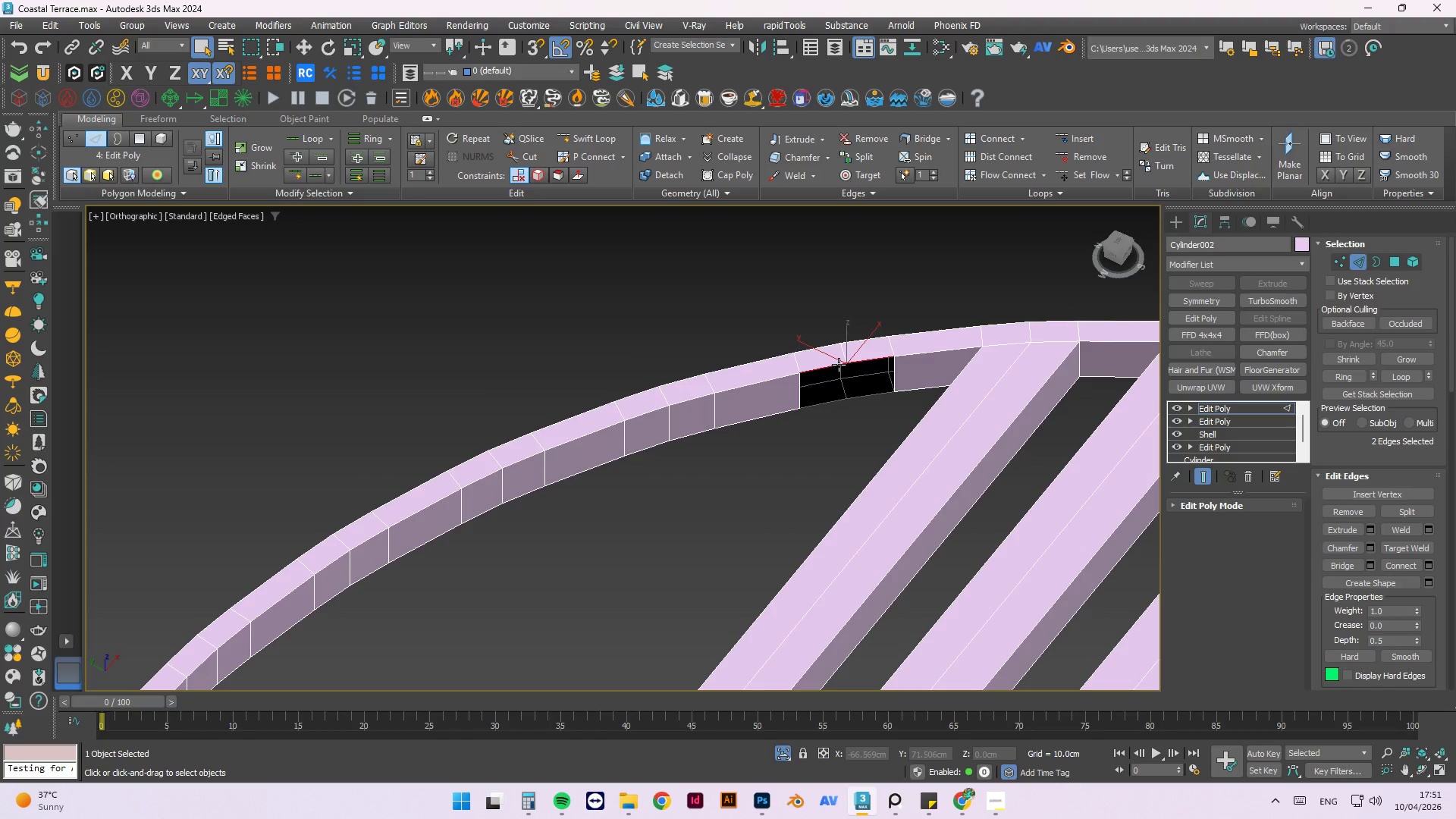 
hold_key(key=AltLeft, duration=0.62)
 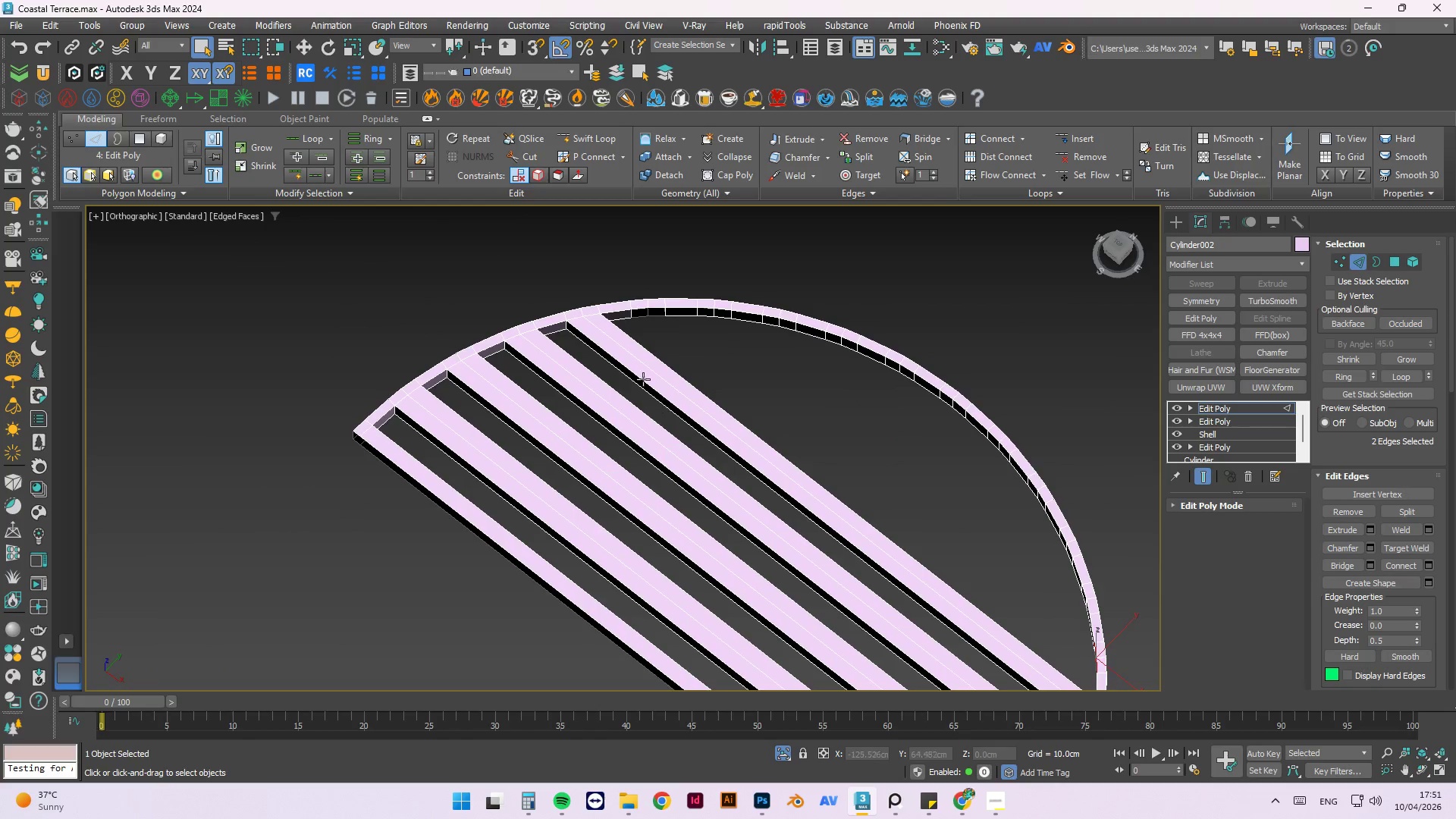 
scroll: coordinate [840, 372], scroll_direction: down, amount: 3.0
 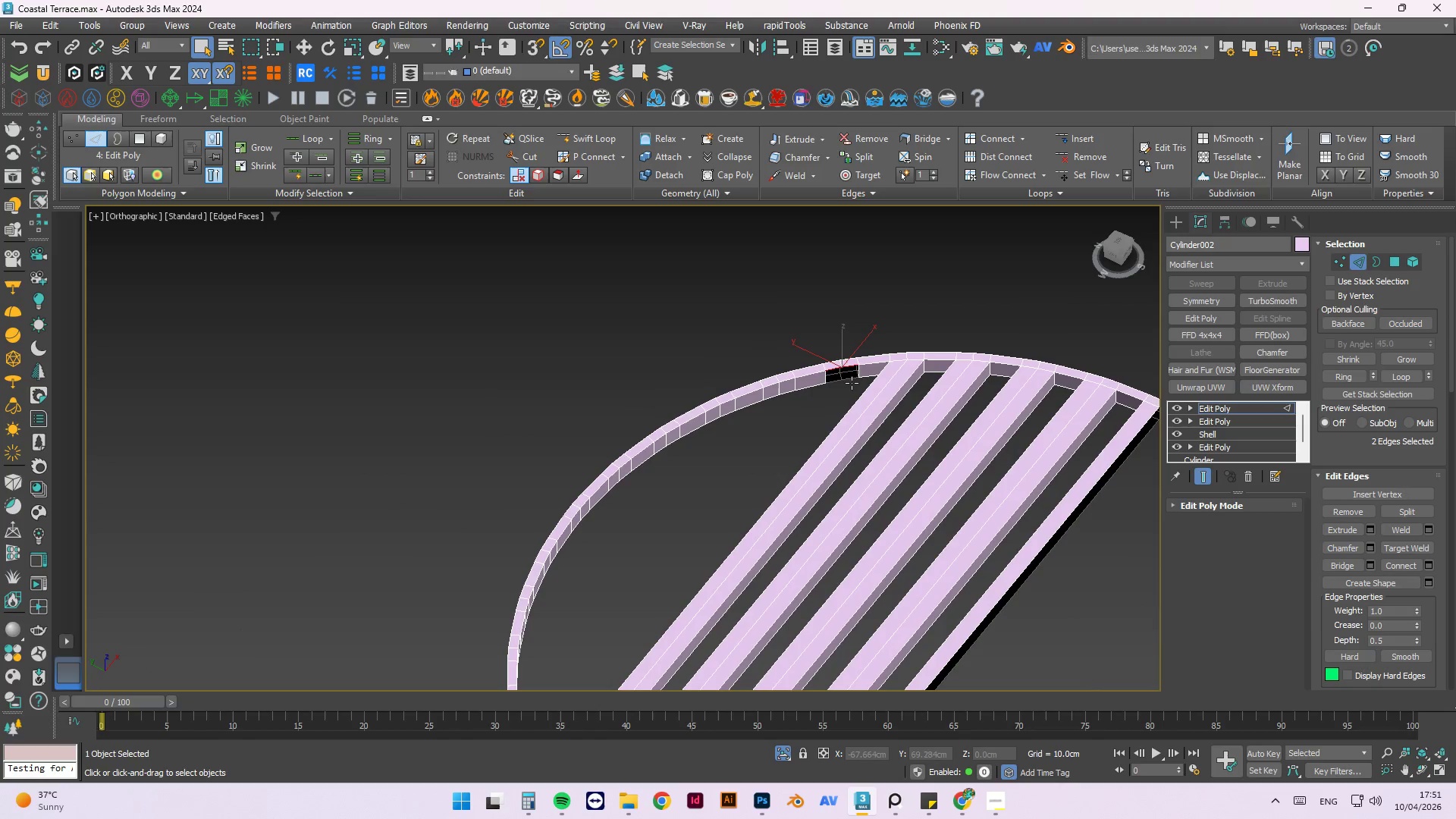 
hold_key(key=ControlLeft, duration=1.5)
 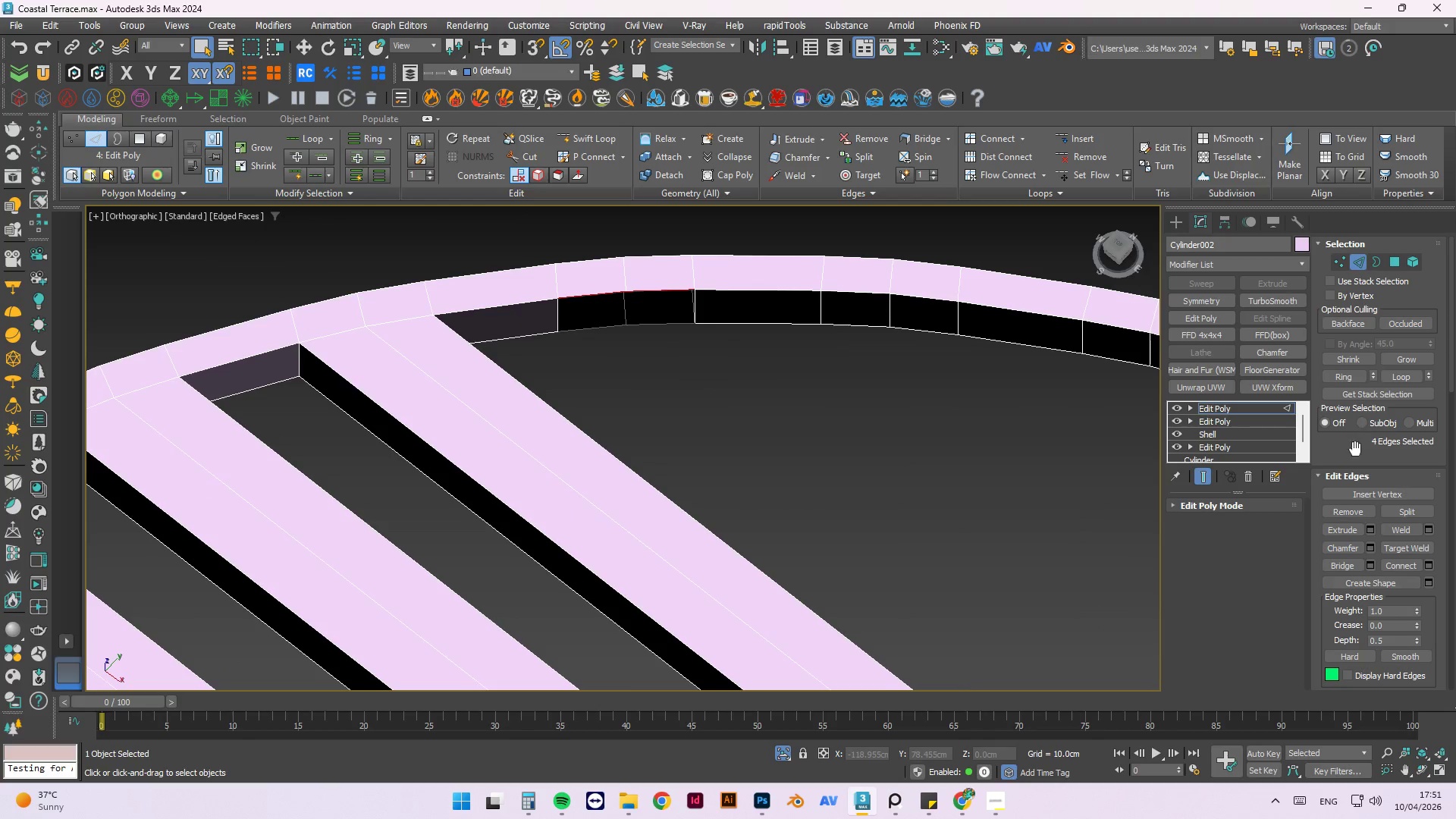 
scroll: coordinate [669, 303], scroll_direction: up, amount: 4.0
 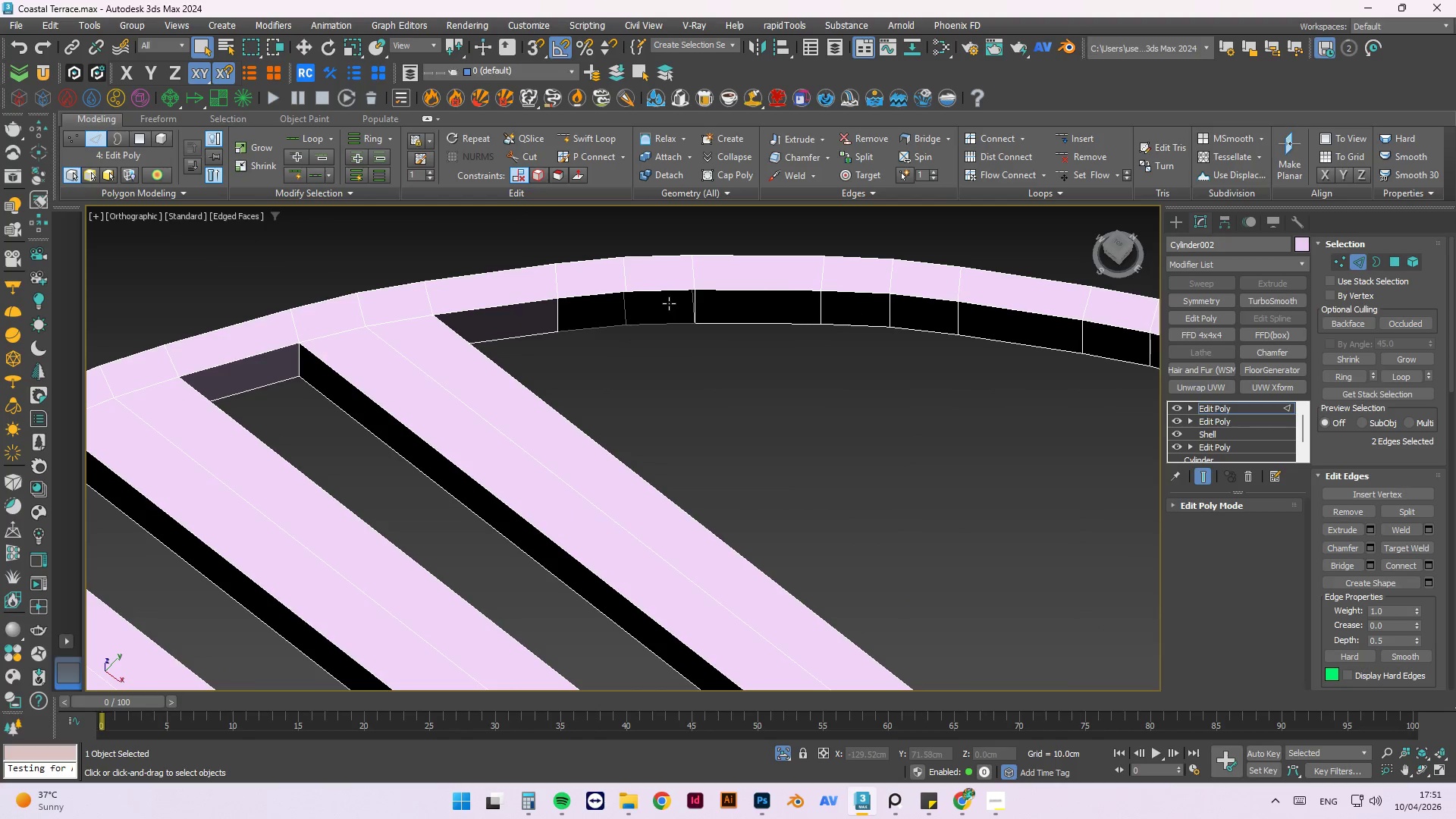 
left_click([669, 291])
 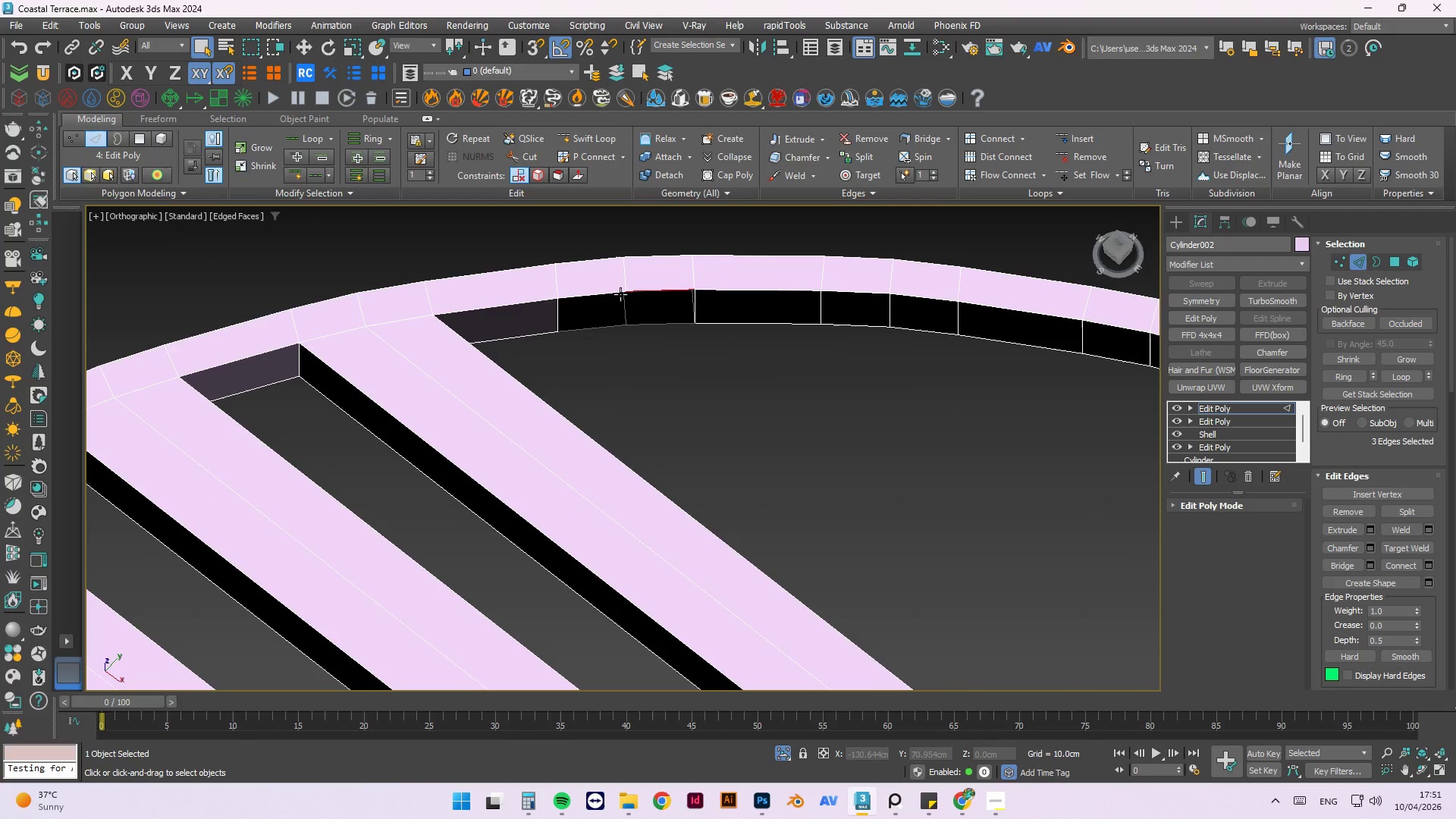 
left_click([620, 294])
 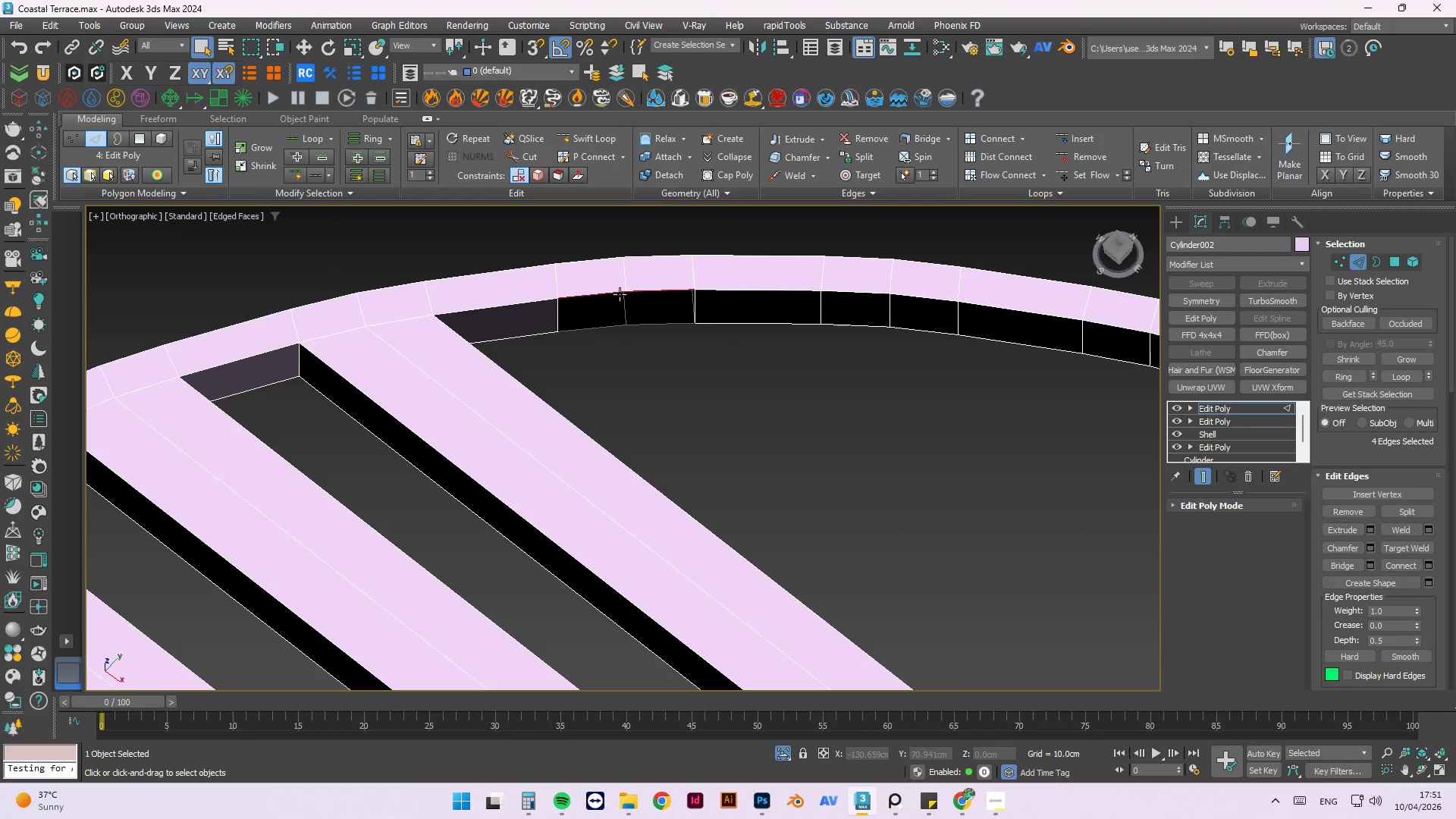 
hold_key(key=ControlLeft, duration=0.34)
 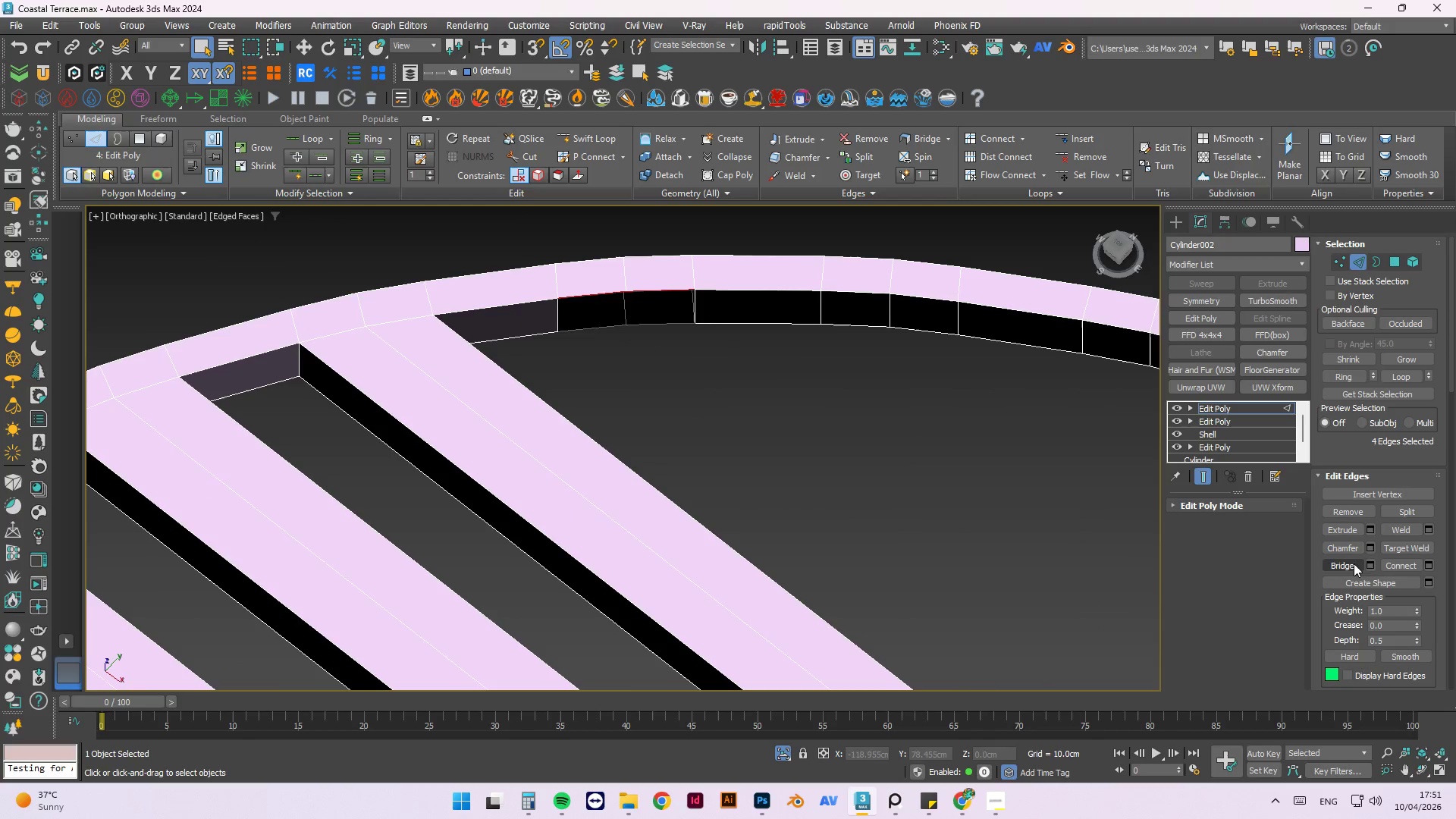 
left_click([1352, 566])
 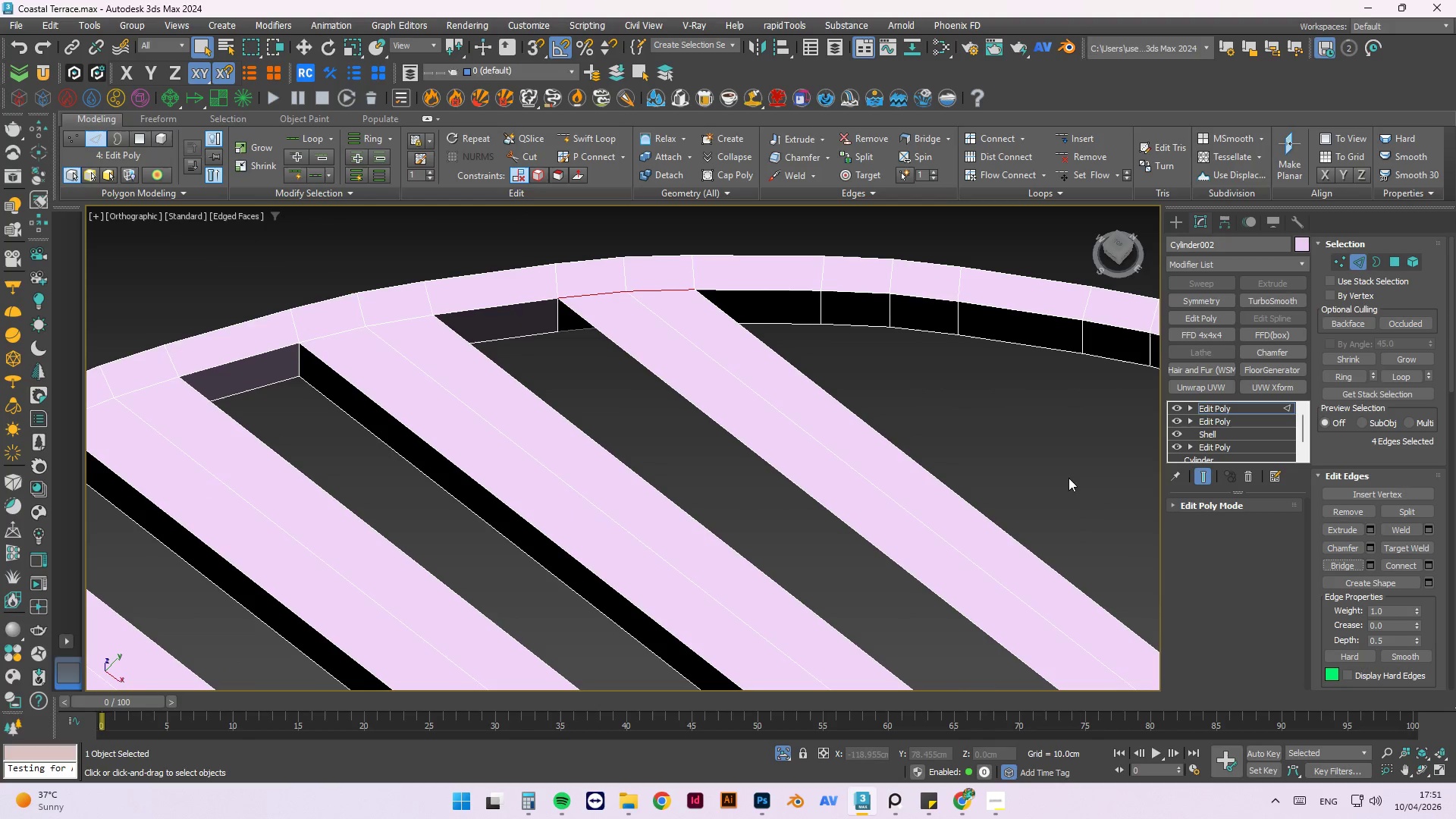 
hold_key(key=AltLeft, duration=0.95)
 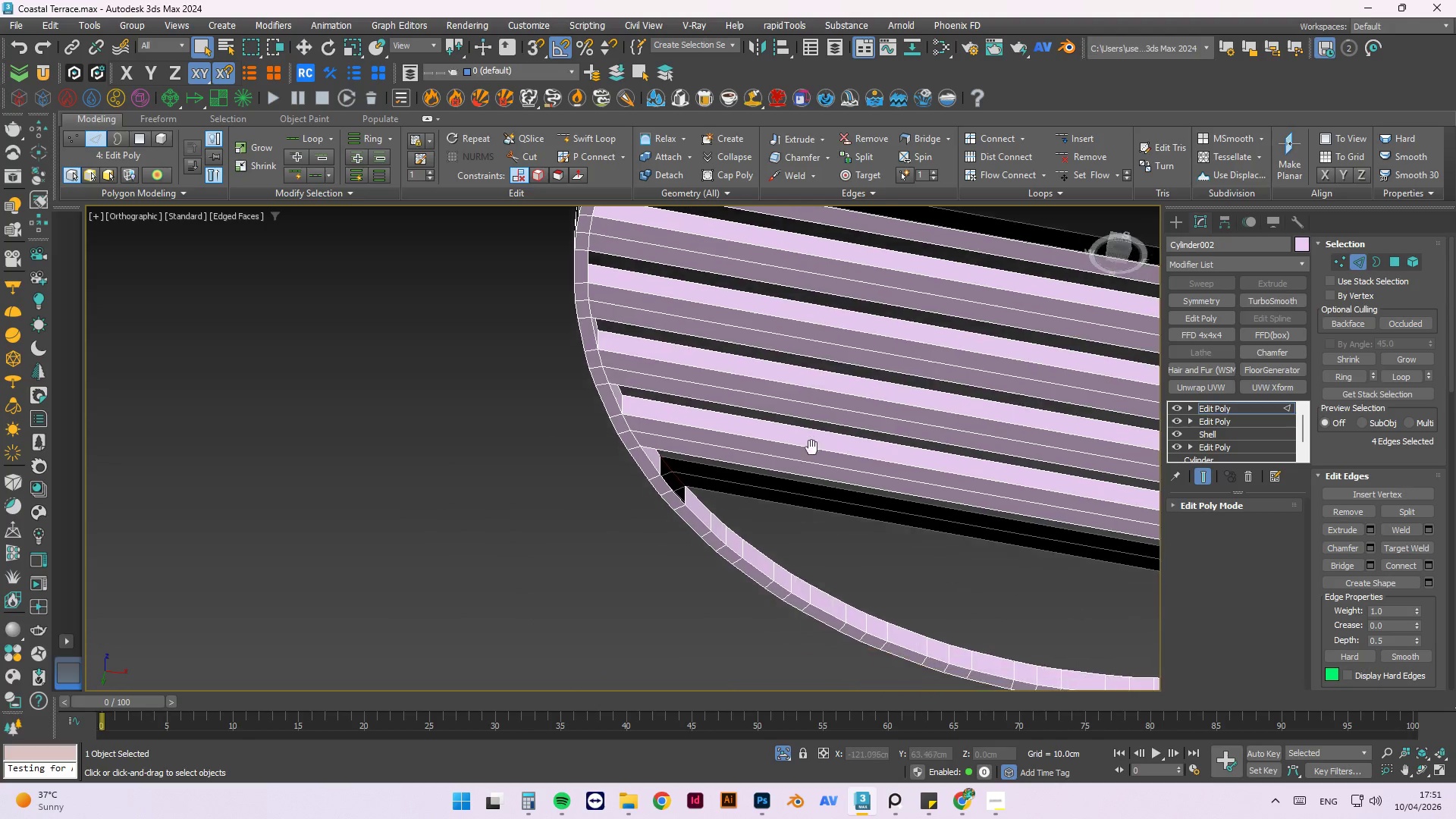 
scroll: coordinate [886, 394], scroll_direction: down, amount: 3.0
 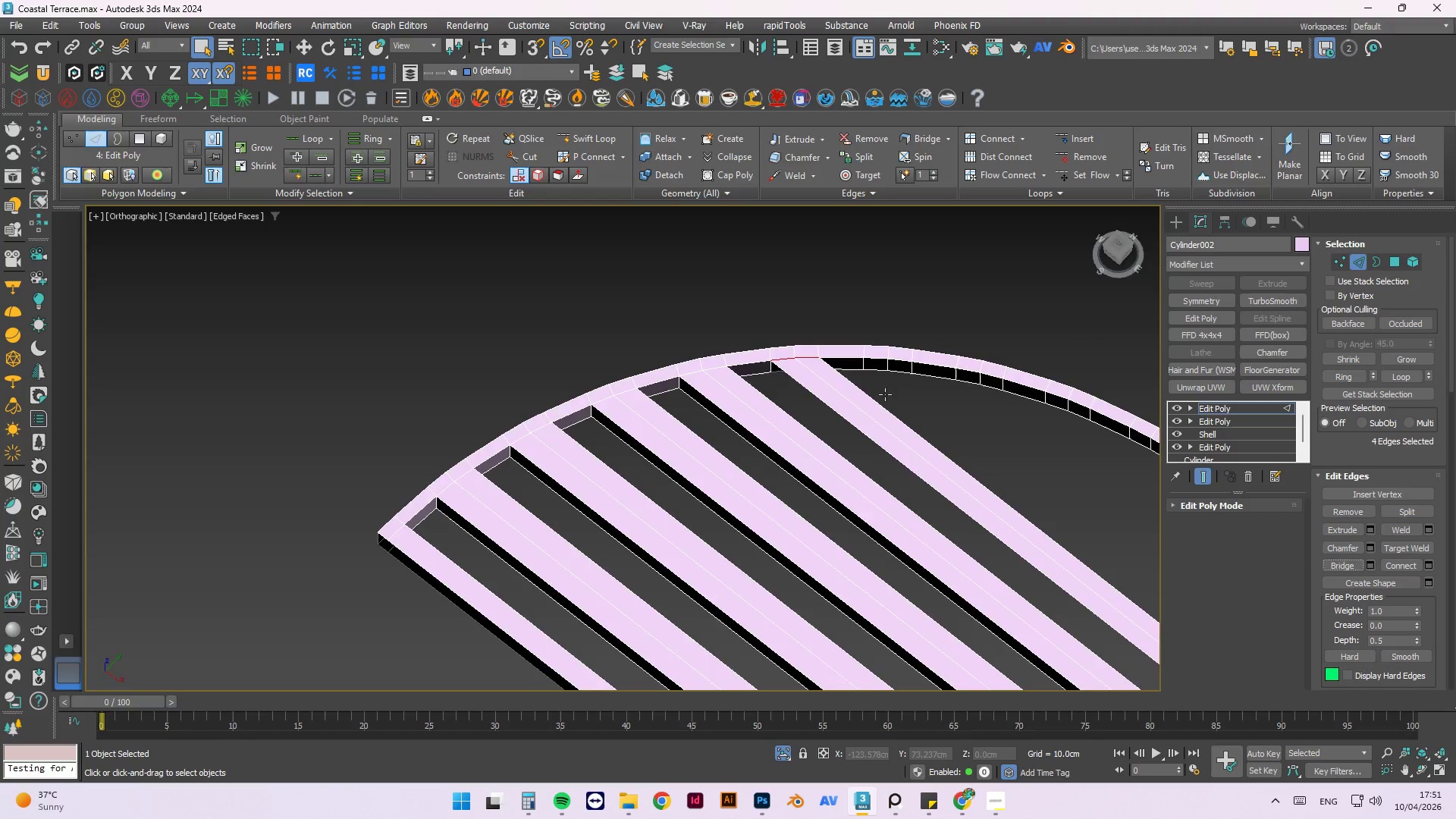 
hold_key(key=AltLeft, duration=0.36)
 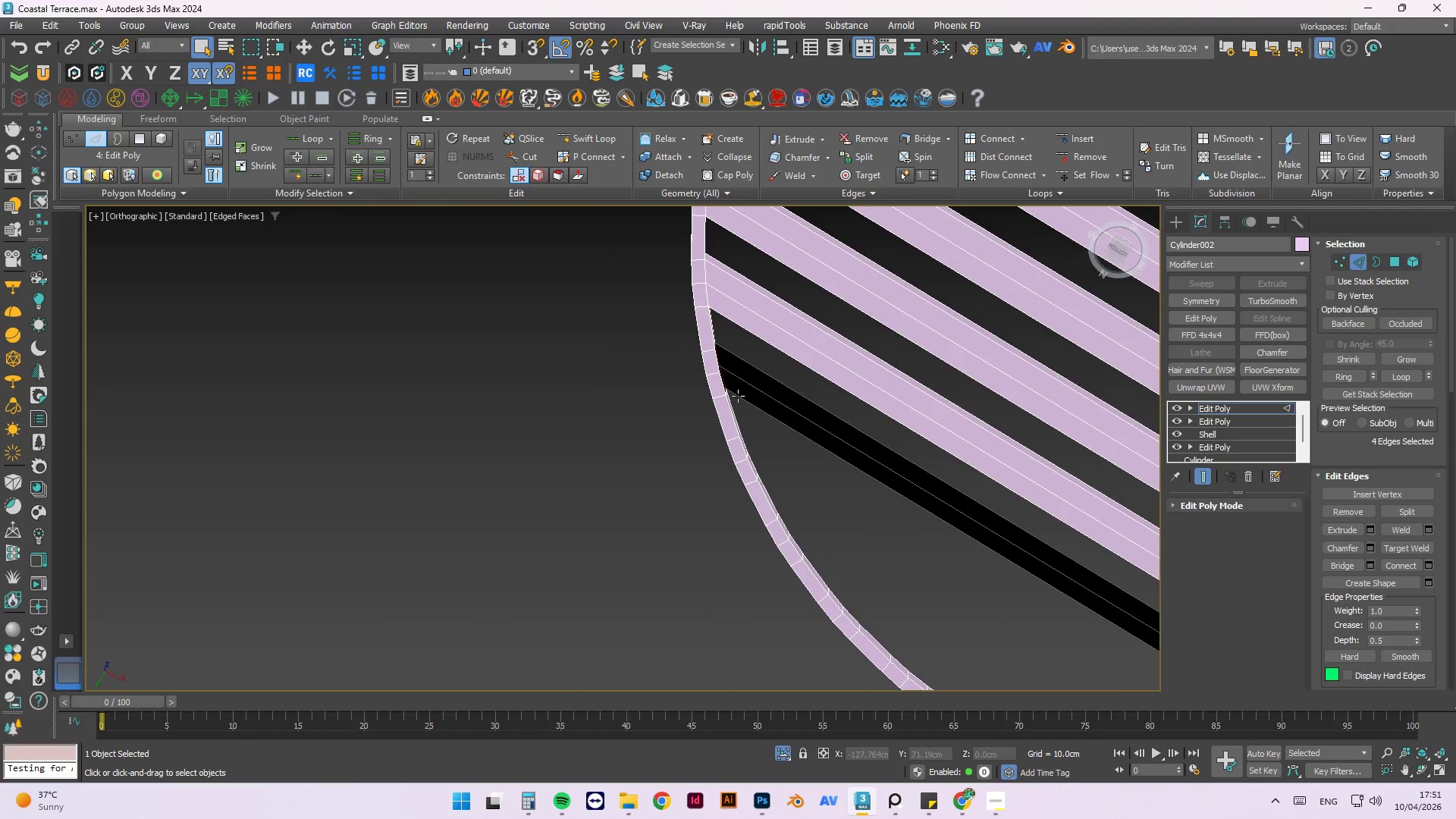 
scroll: coordinate [736, 394], scroll_direction: up, amount: 2.0
 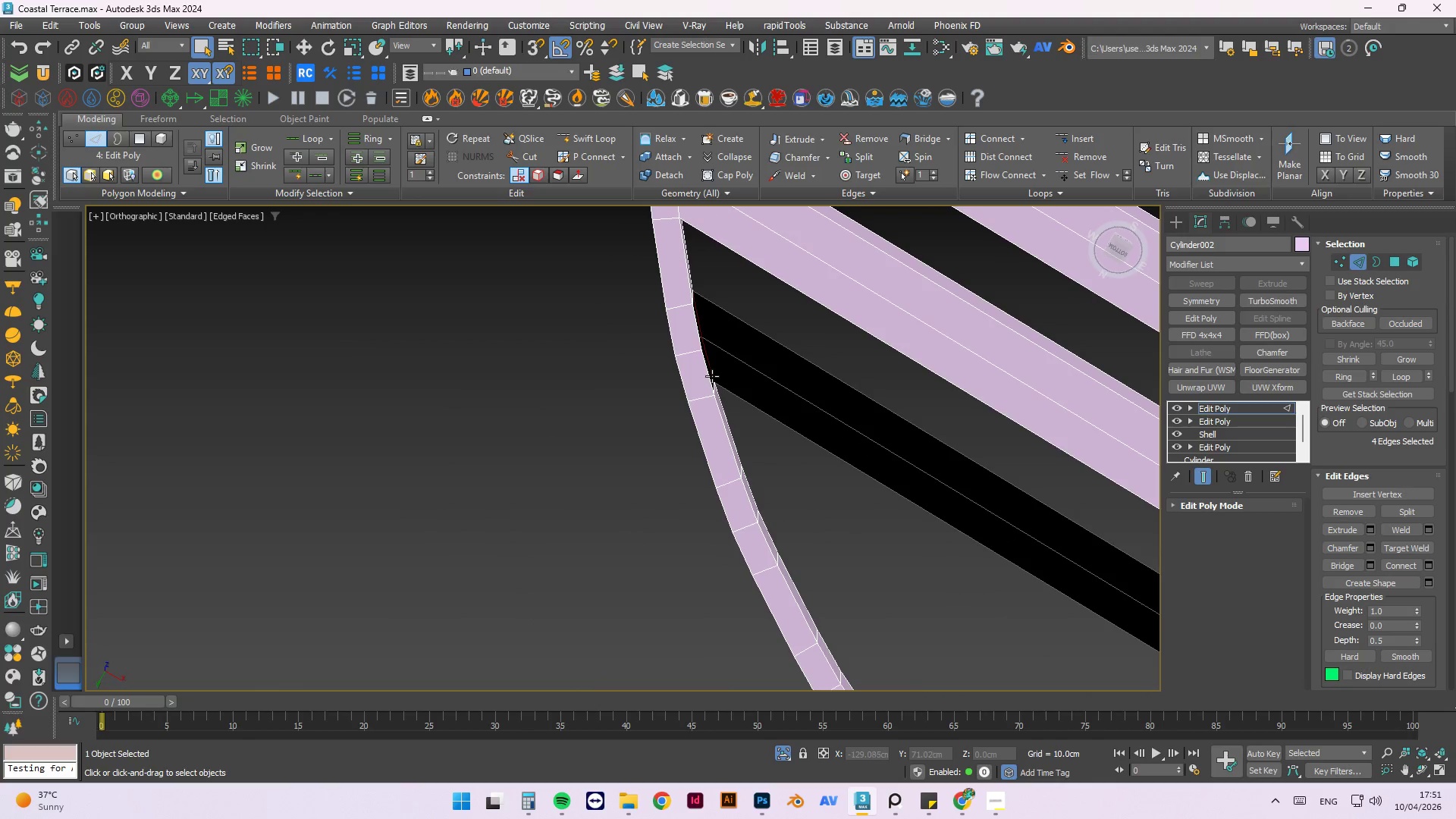 
left_click([711, 372])
 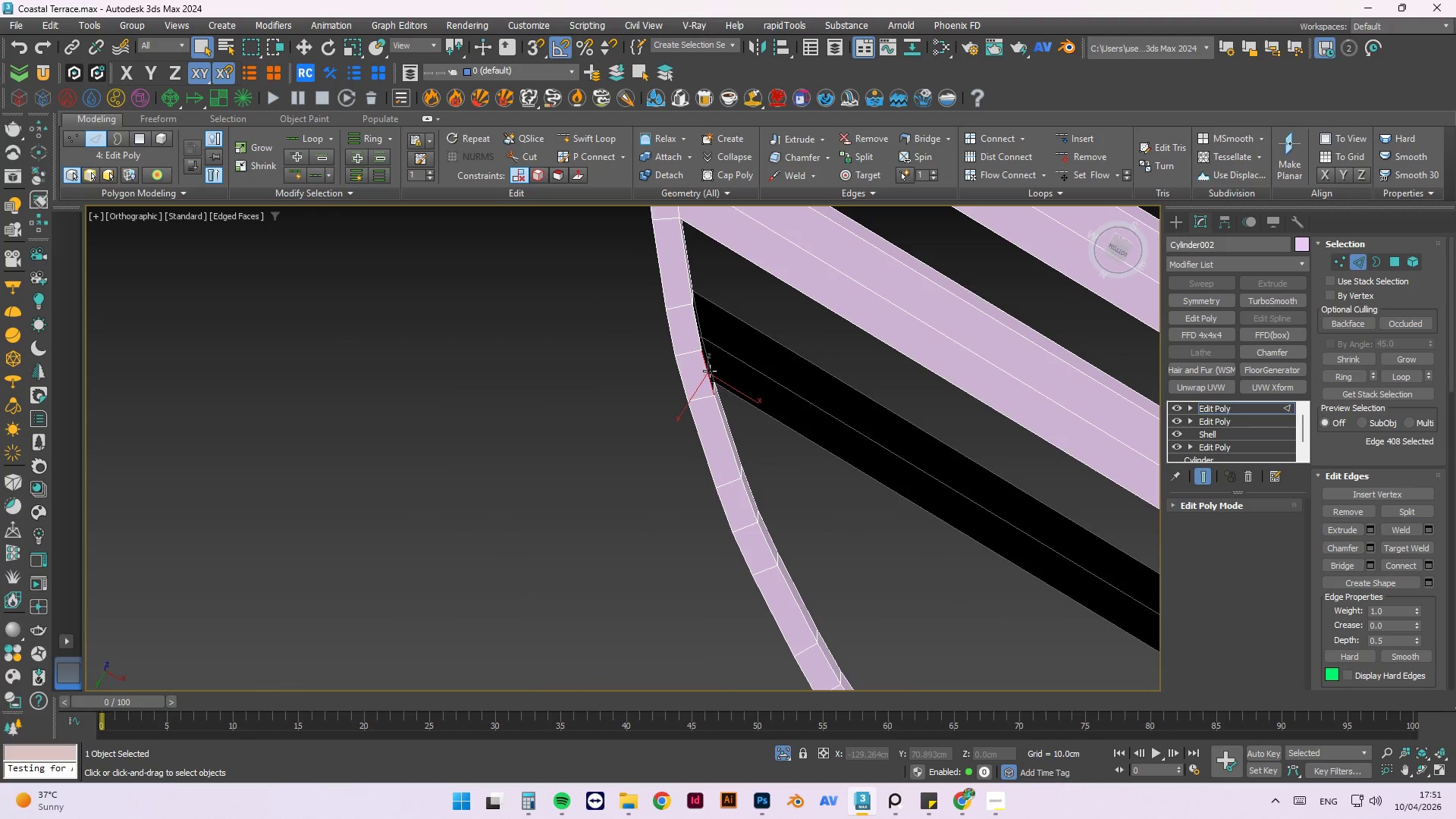 
hold_key(key=ControlLeft, duration=0.59)
left_click([698, 336])
 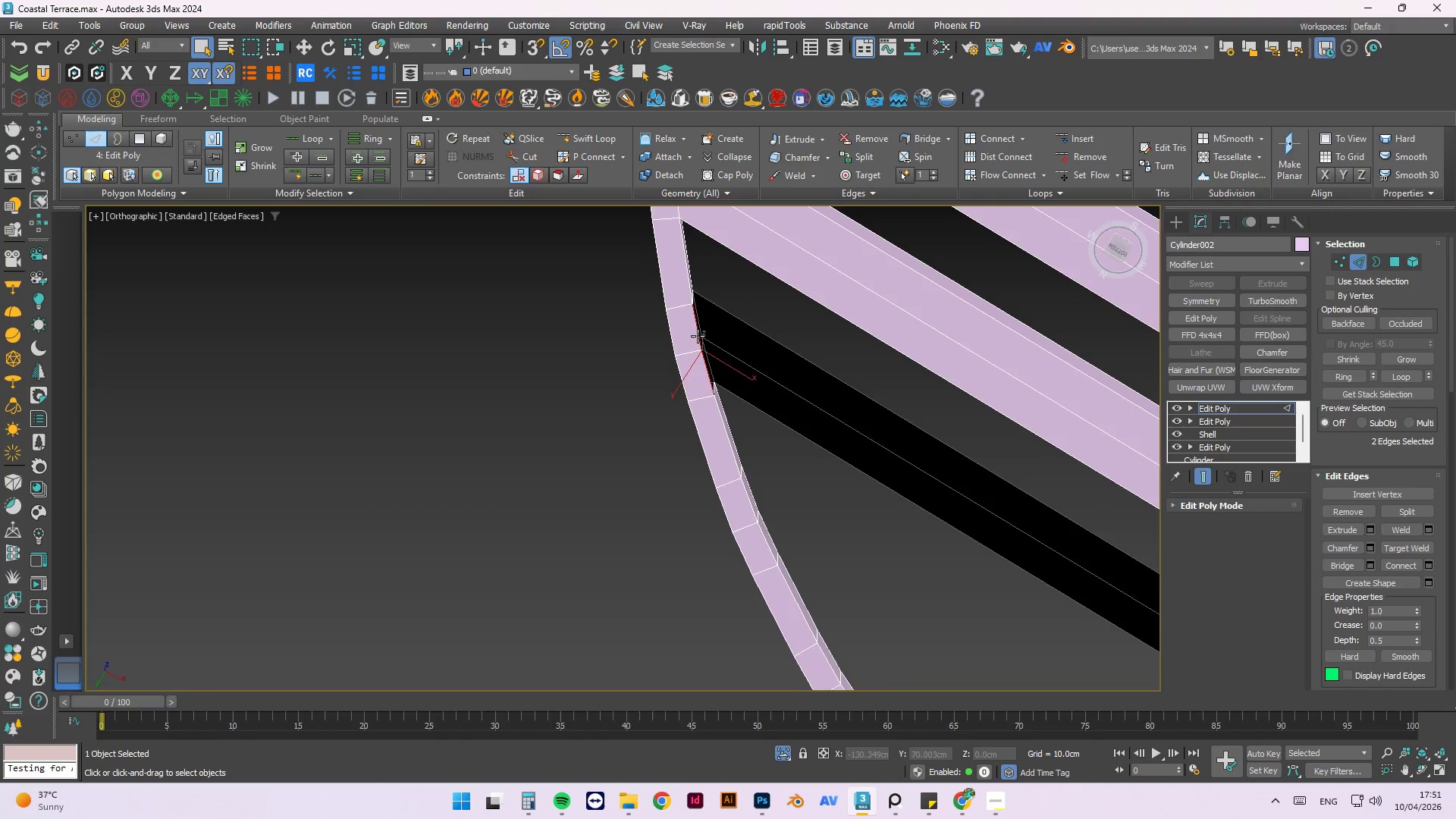 
hold_key(key=AltLeft, duration=0.53)
 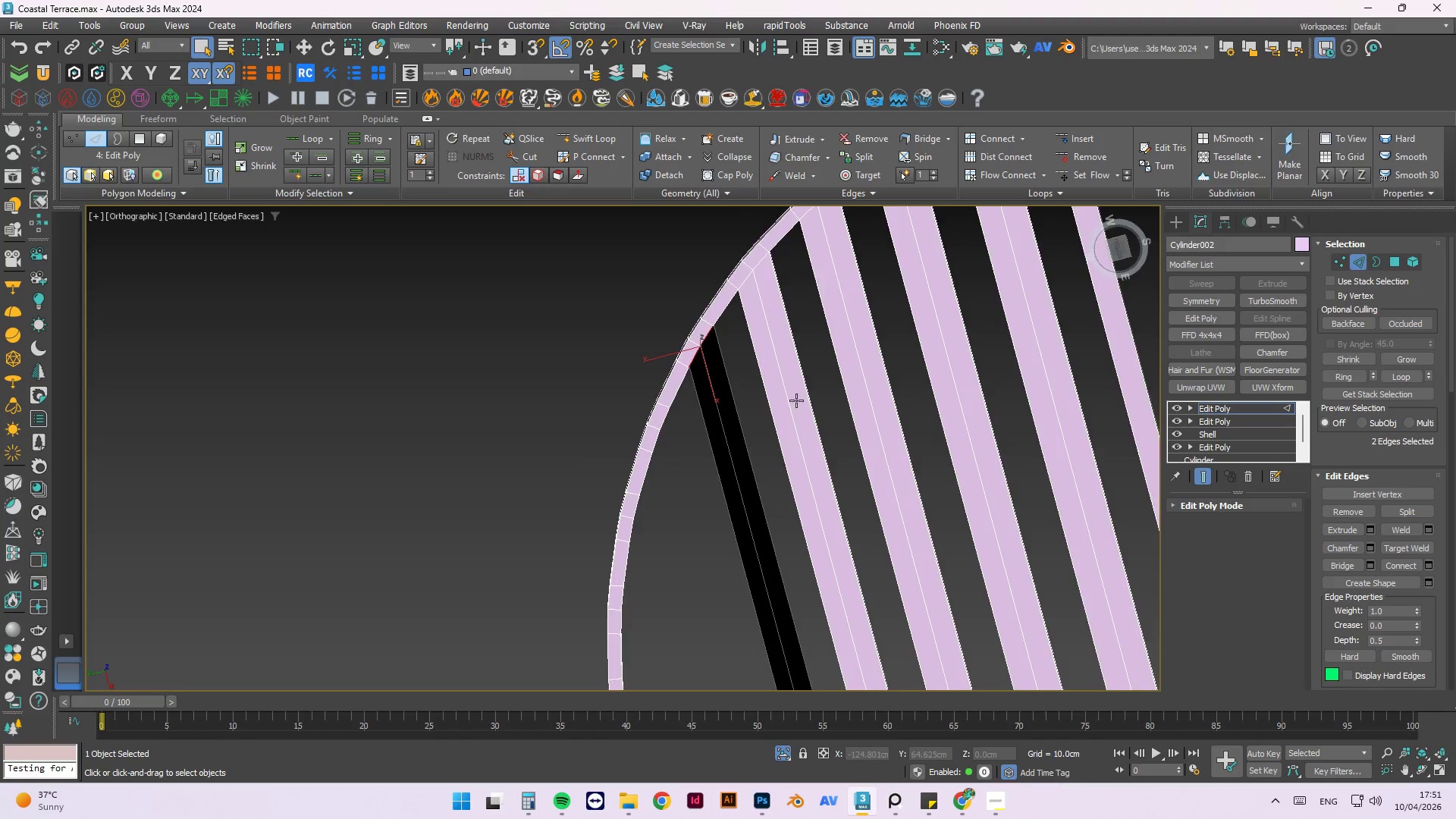 
scroll: coordinate [814, 440], scroll_direction: down, amount: 4.0
 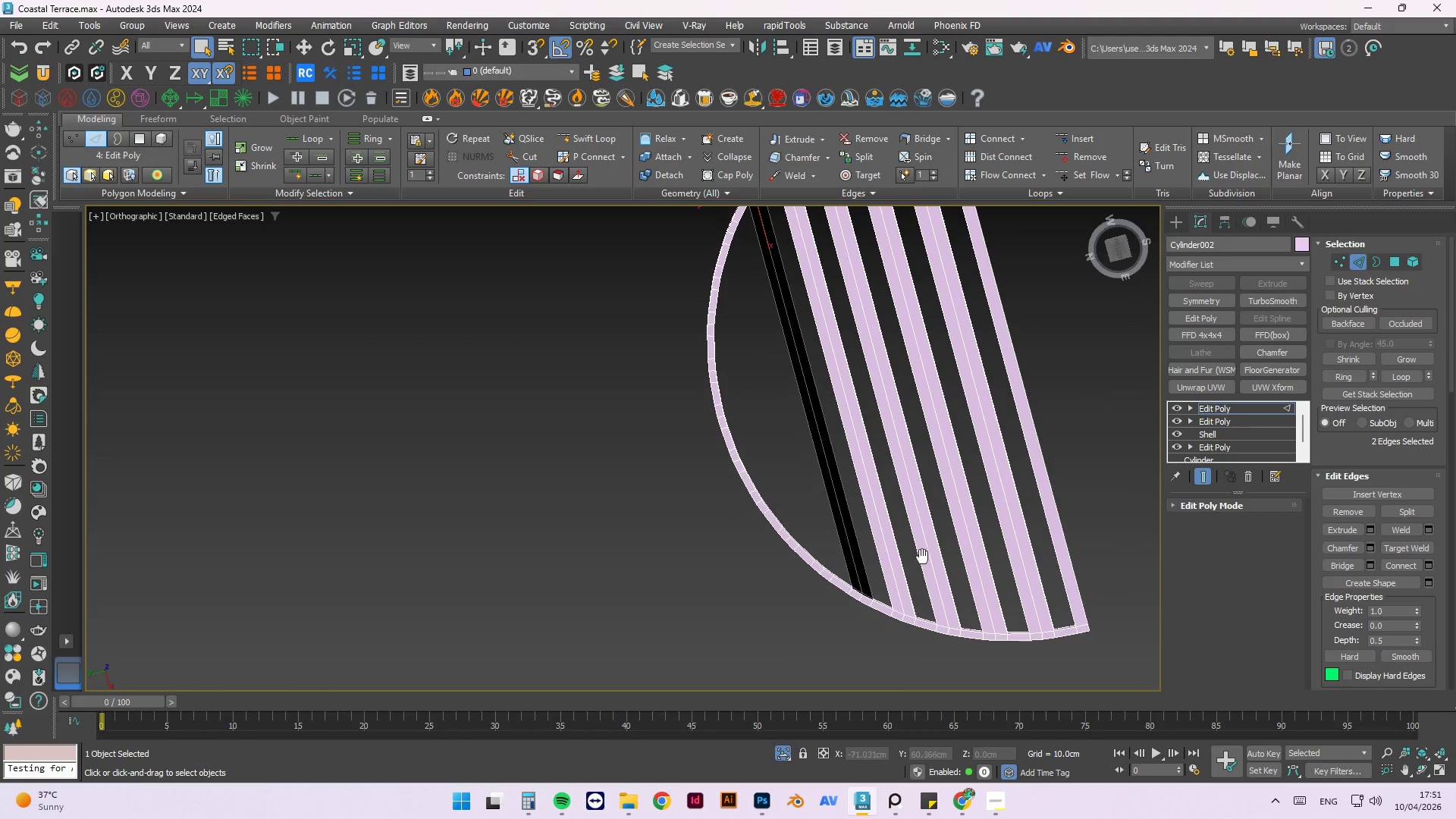 
hold_key(key=ControlLeft, duration=1.52)
 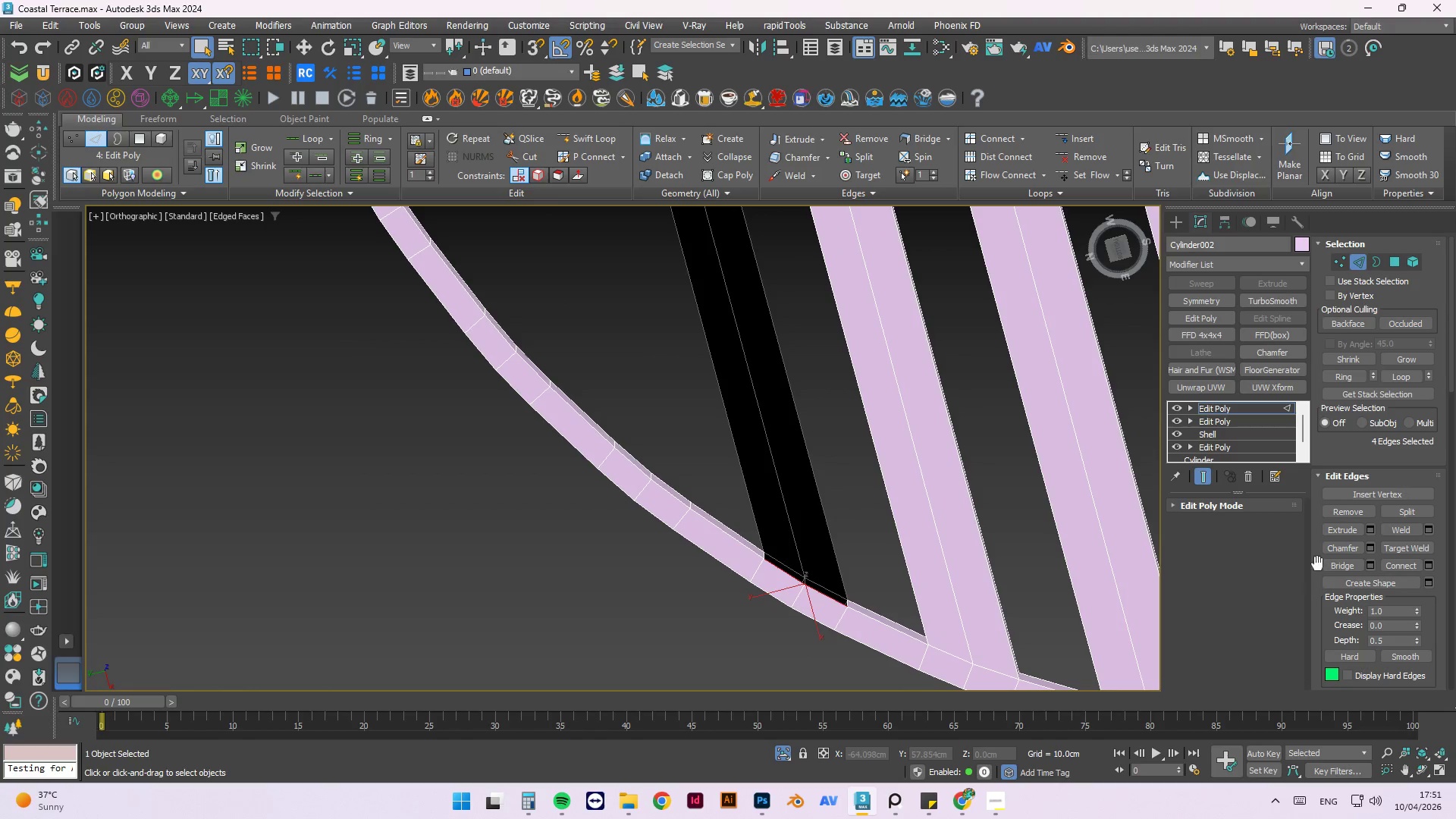 
scroll: coordinate [863, 612], scroll_direction: up, amount: 4.0
 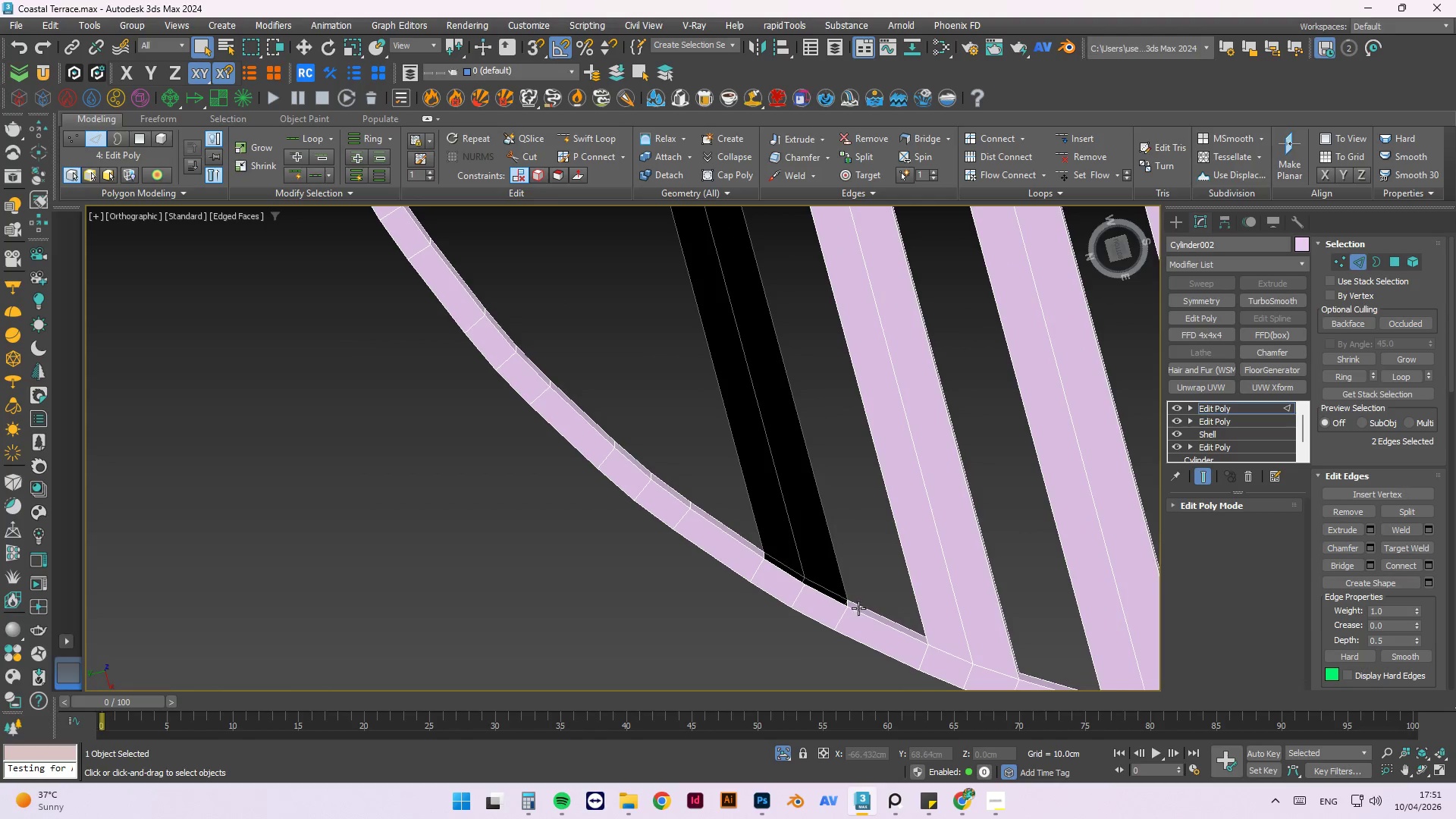 
left_click([824, 593])
 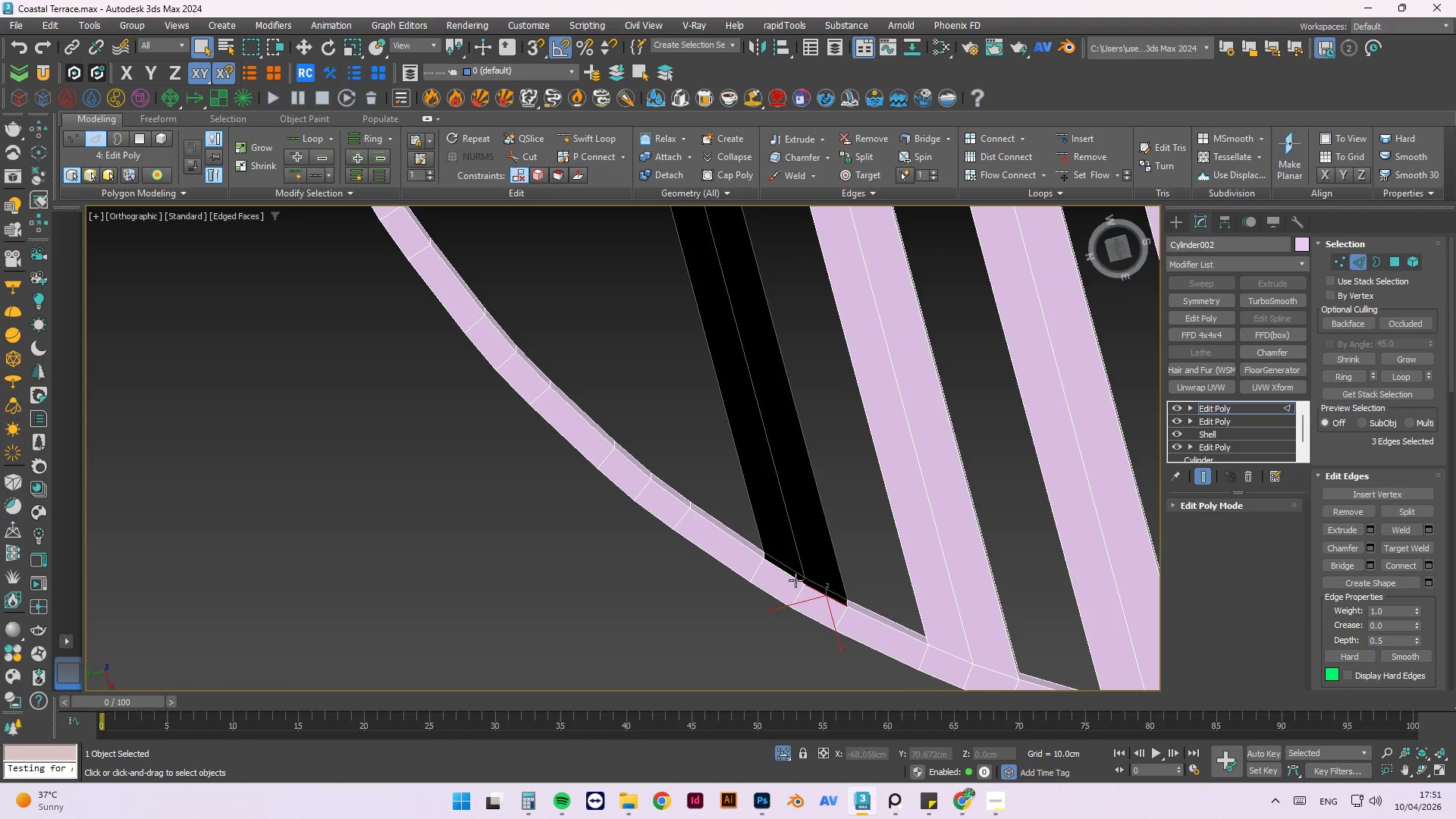 
left_click([793, 576])
 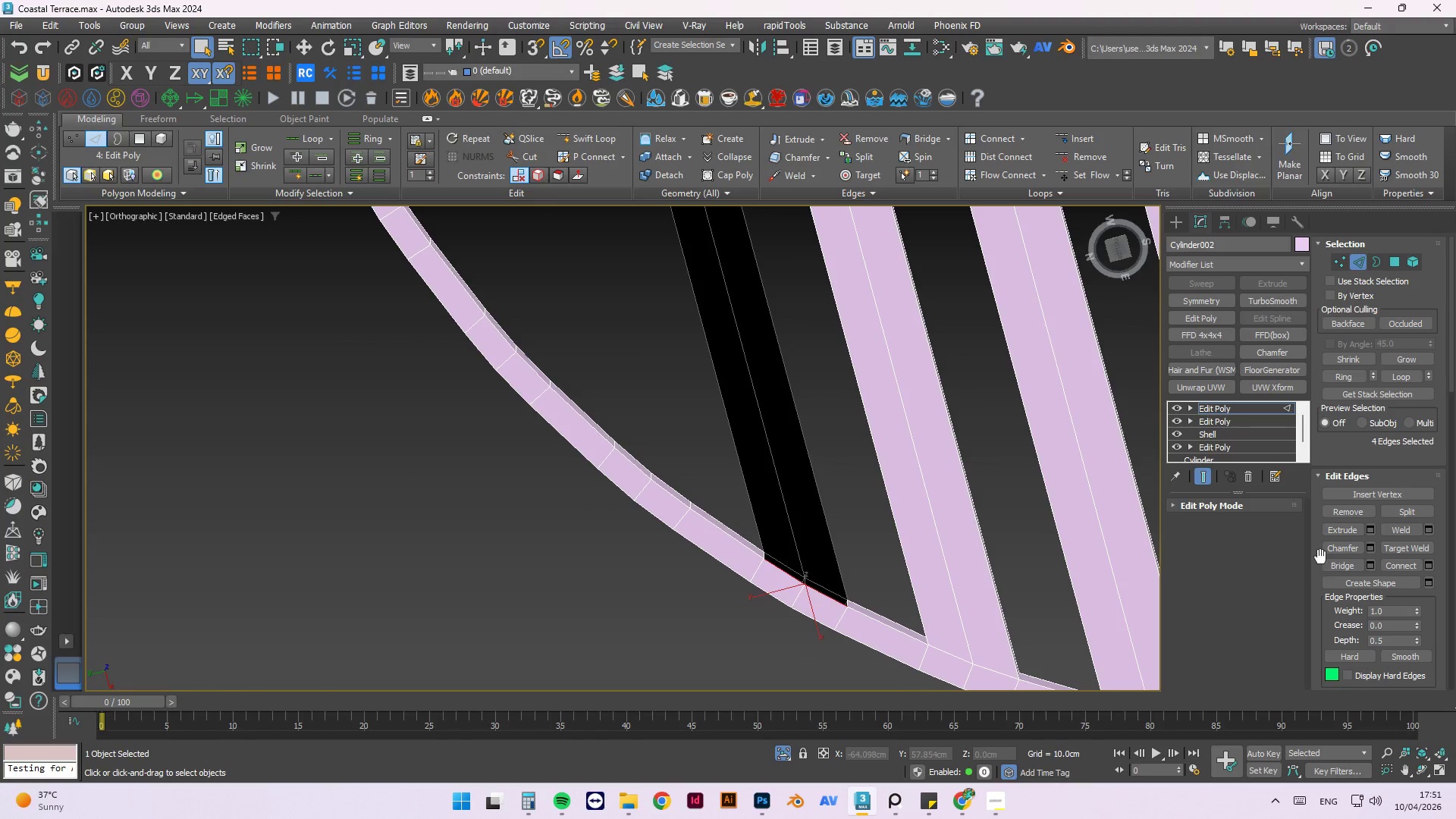 
left_click([1337, 566])
 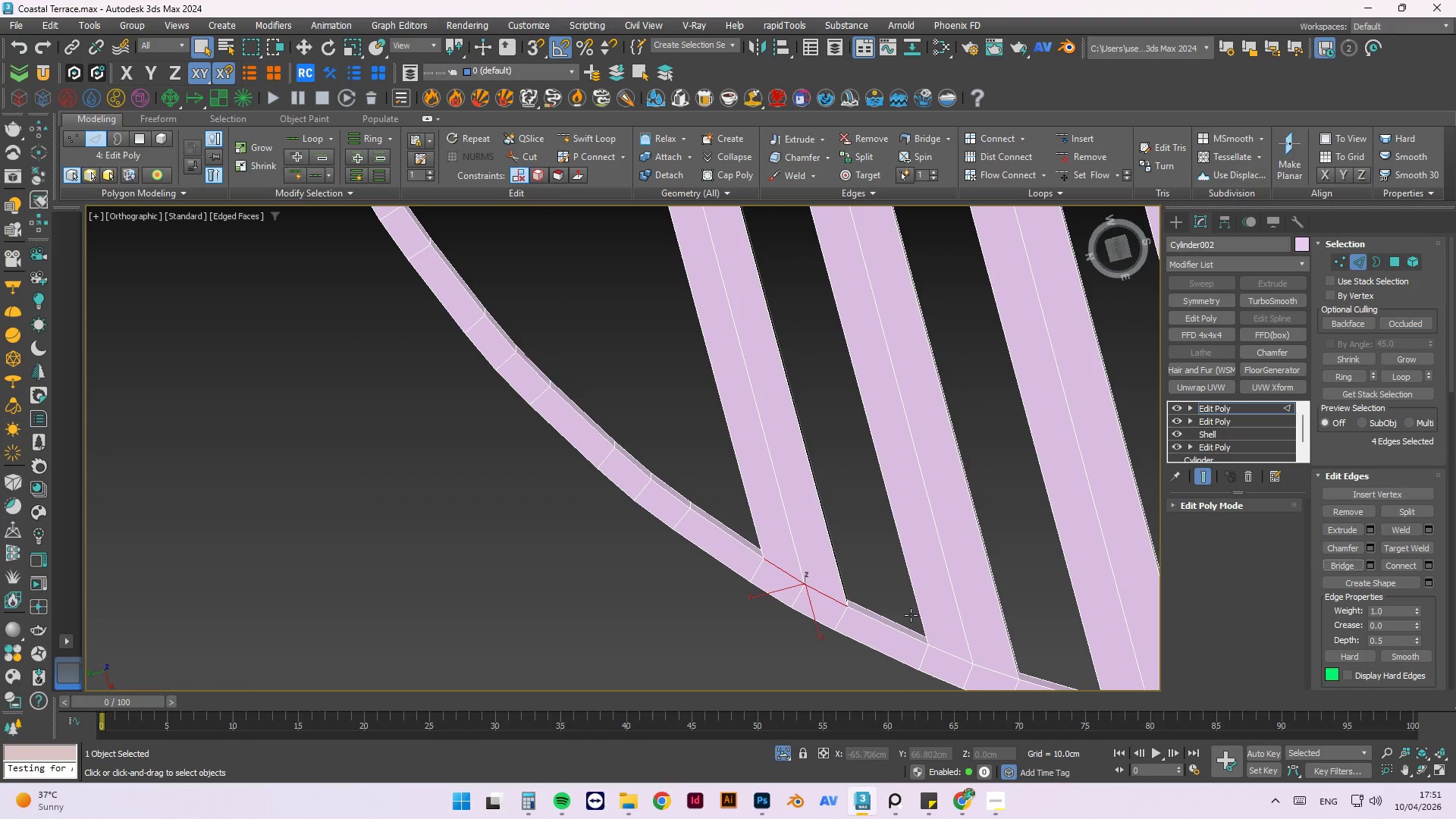 
hold_key(key=AltLeft, duration=0.59)
 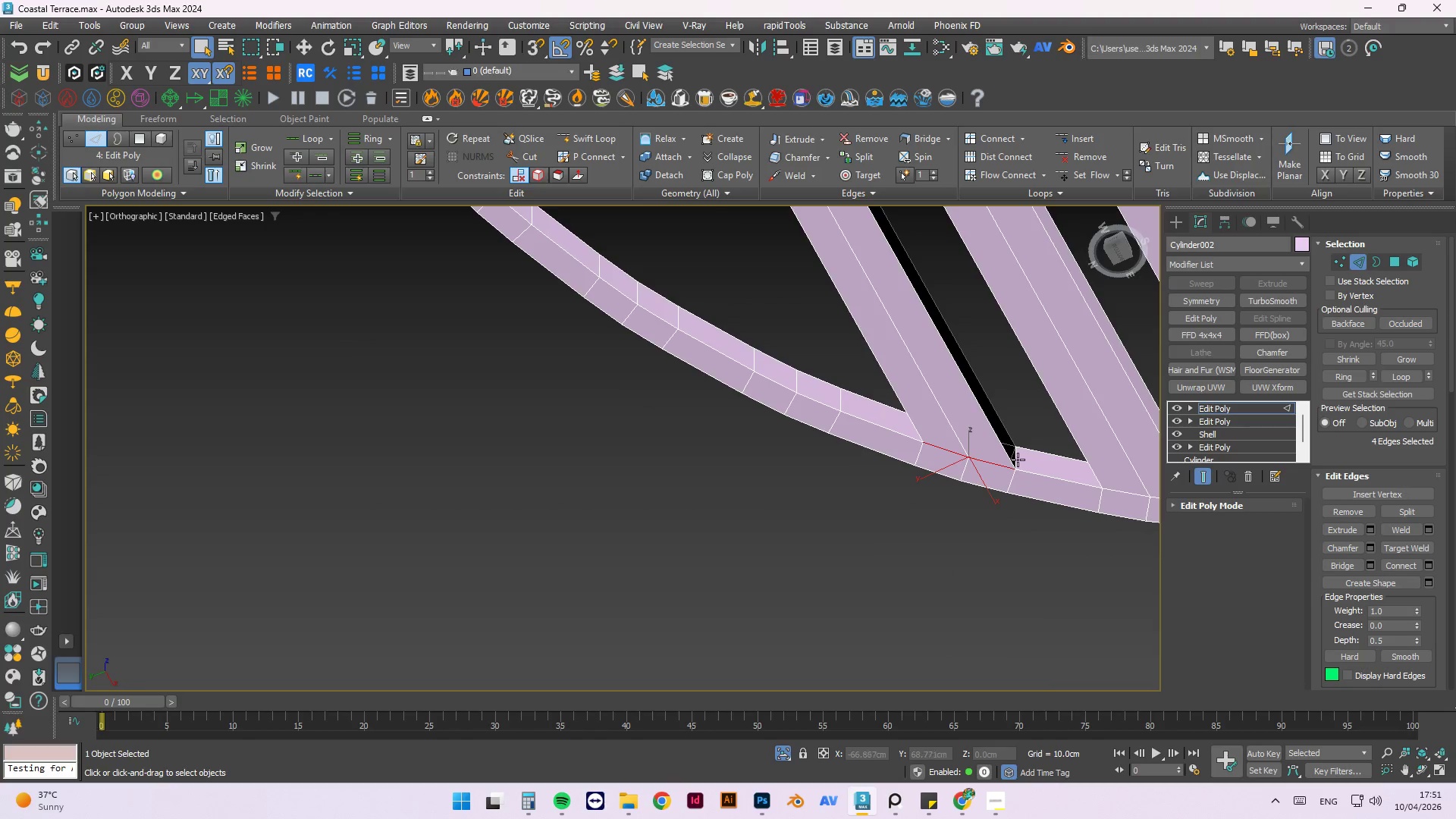 
left_click([1015, 458])
 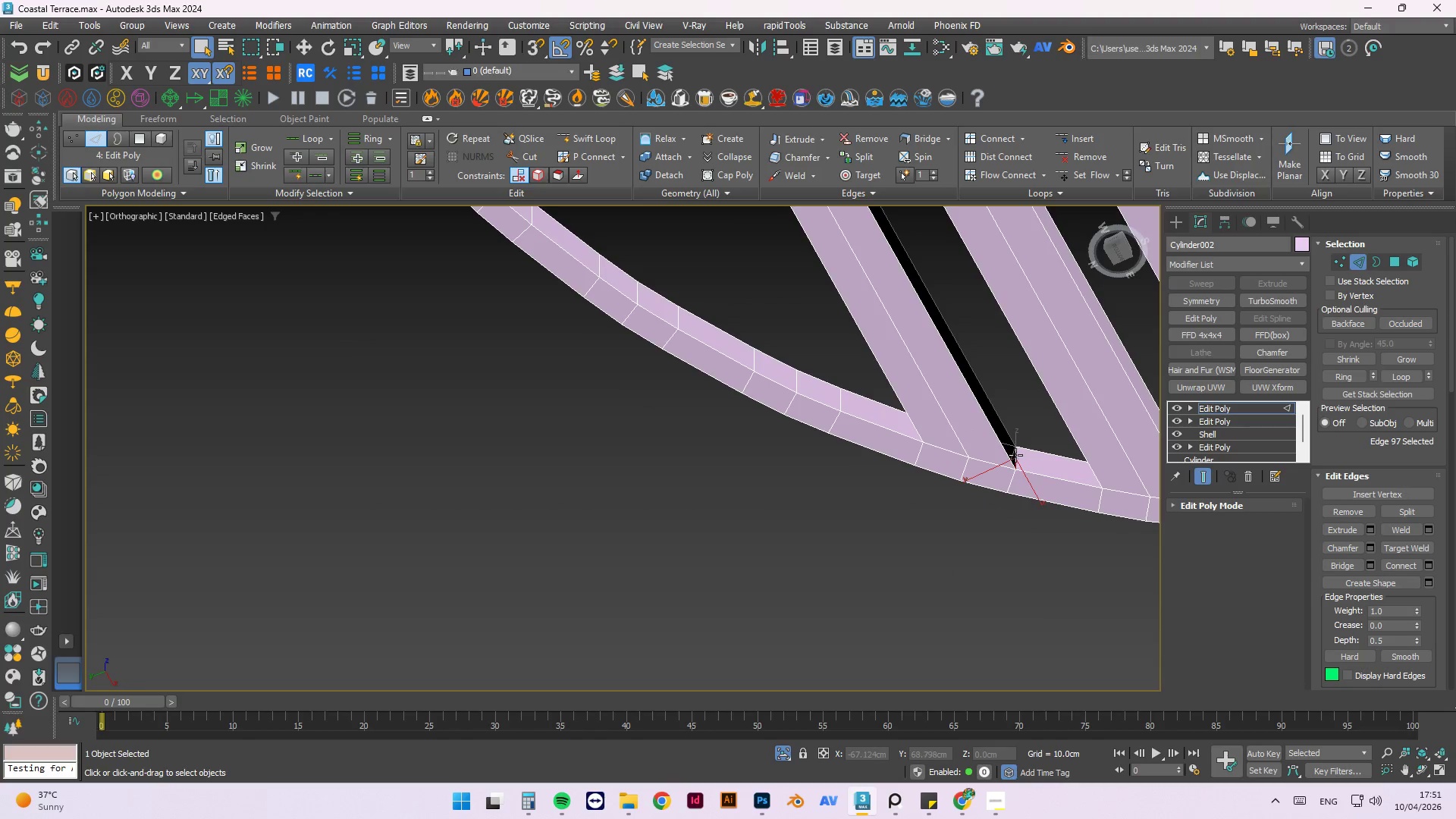 
hold_key(key=AltLeft, duration=1.53)
 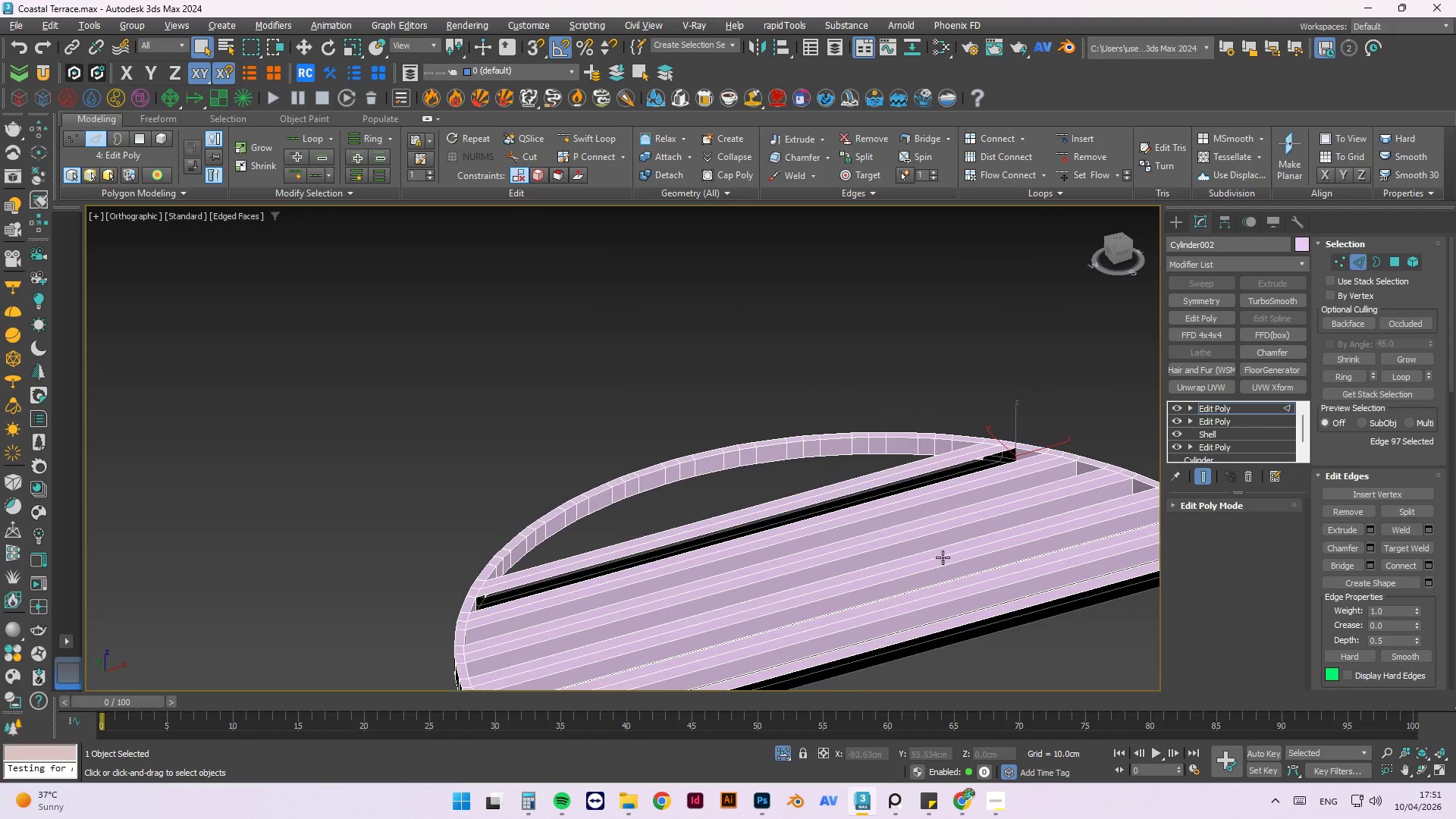 
scroll: coordinate [1015, 455], scroll_direction: down, amount: 3.0
 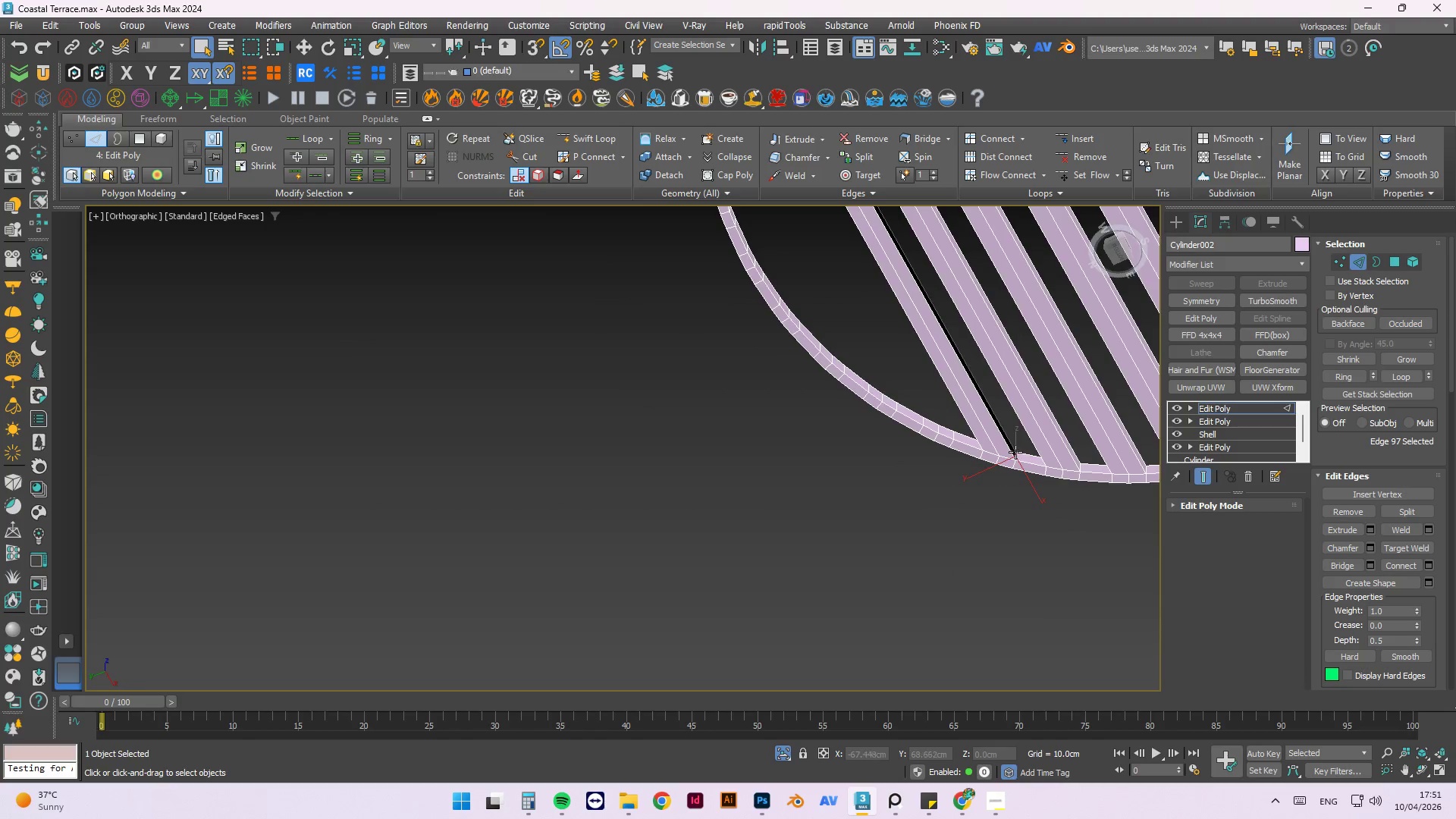 
hold_key(key=AltLeft, duration=0.44)
 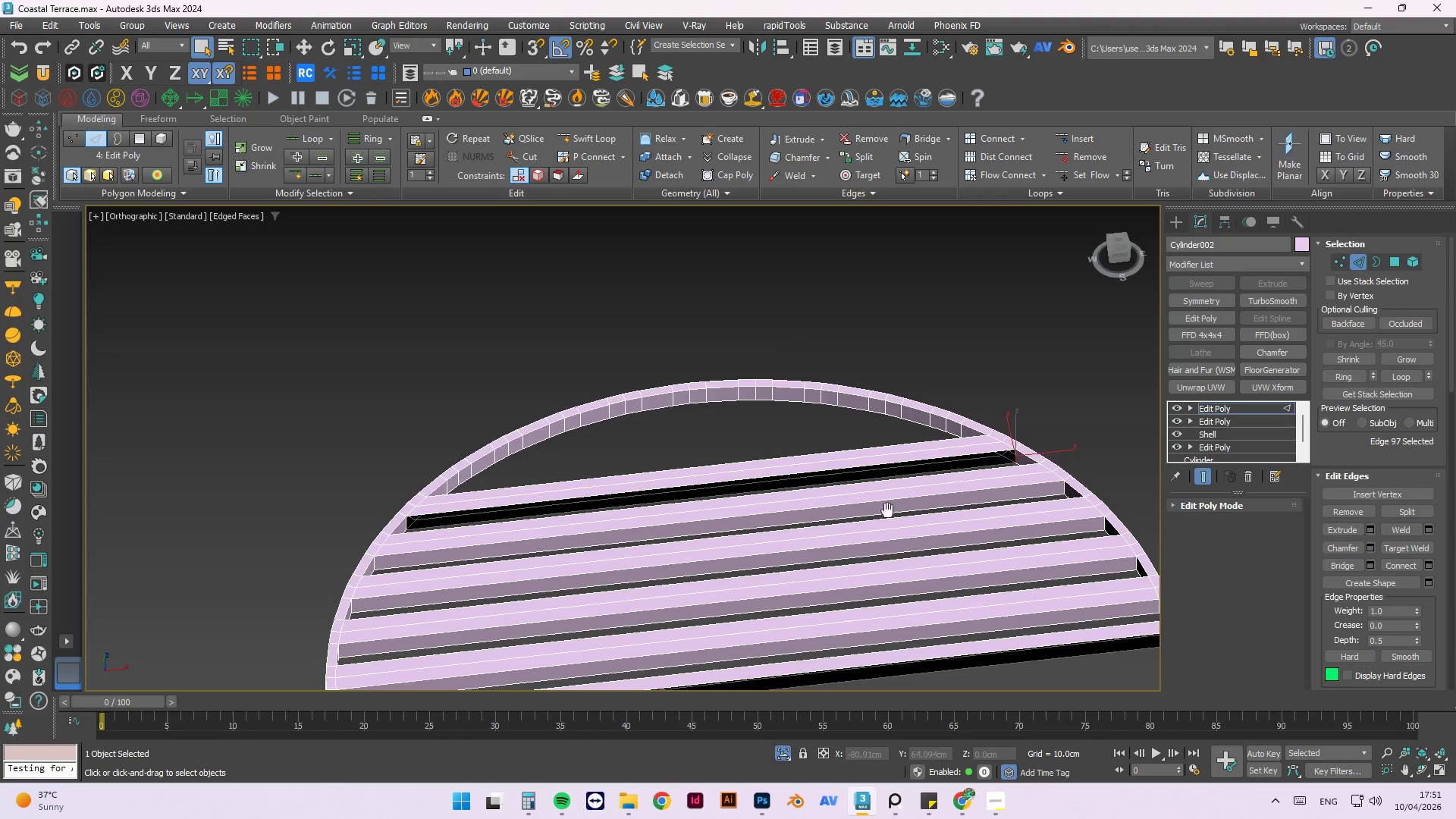 
hold_key(key=AltLeft, duration=0.36)
 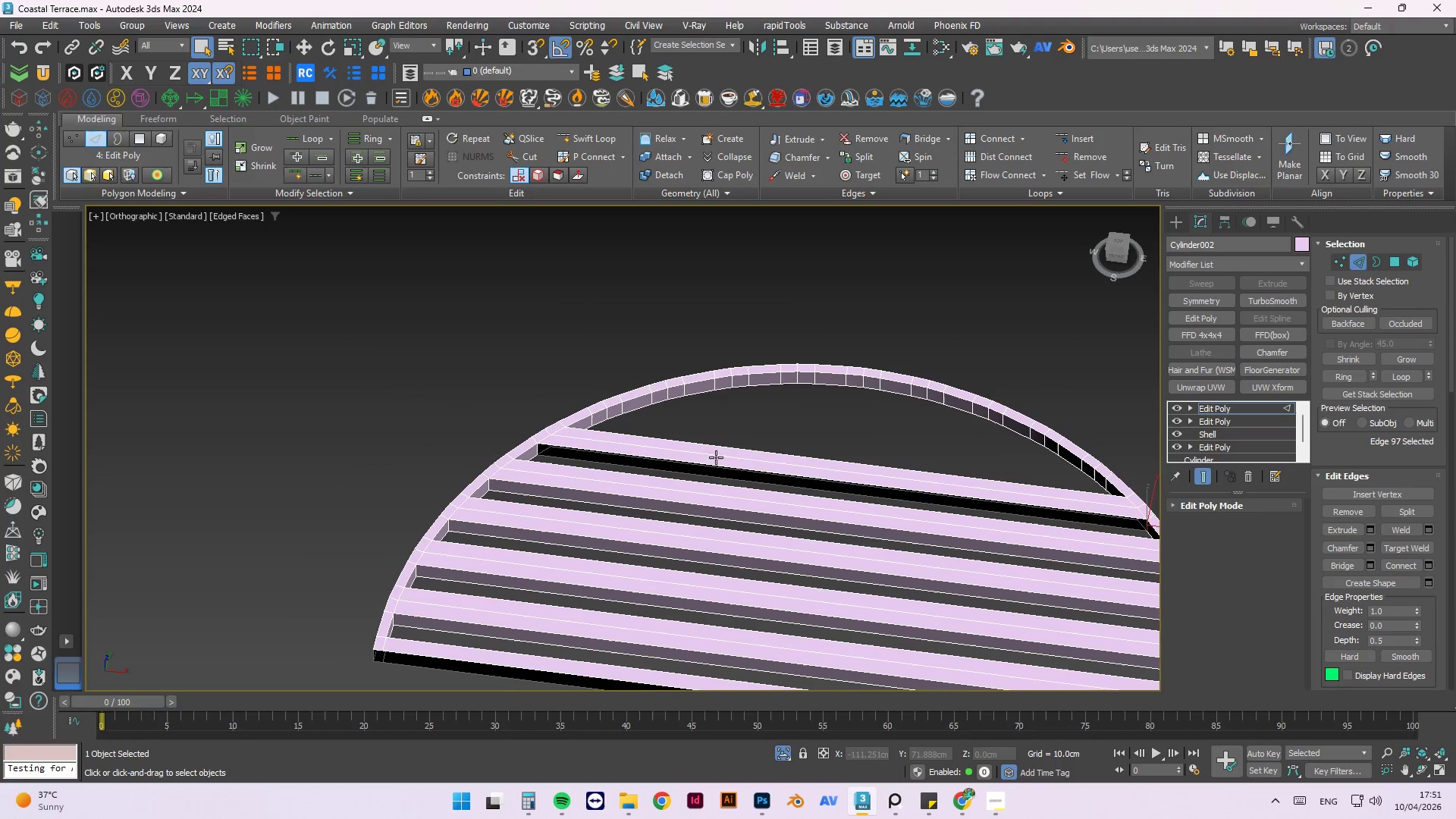 
scroll: coordinate [561, 466], scroll_direction: up, amount: 3.0
 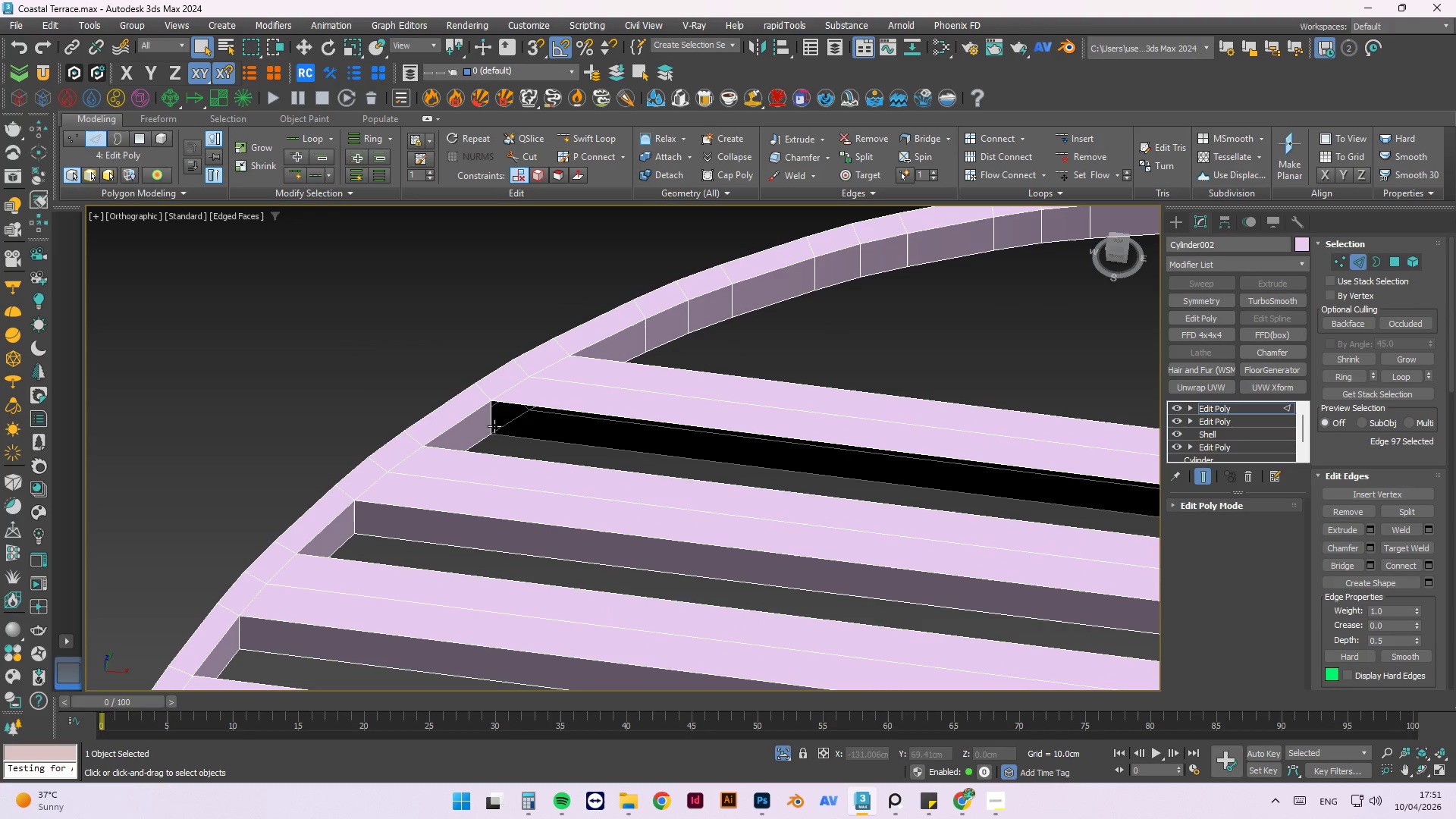 
hold_key(key=ControlLeft, duration=0.92)
left_click([491, 419])
 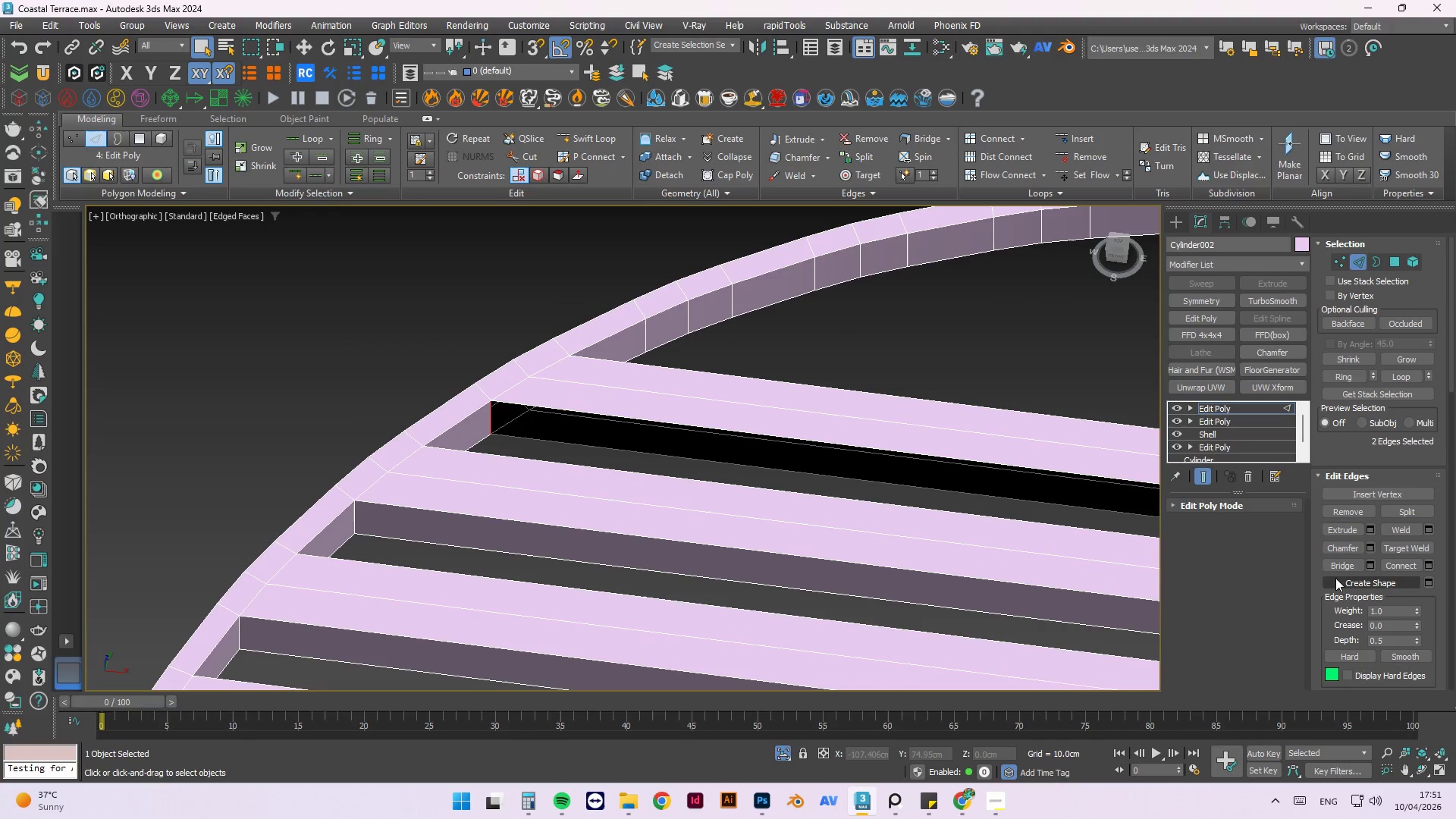 
hold_key(key=AltLeft, duration=0.5)
 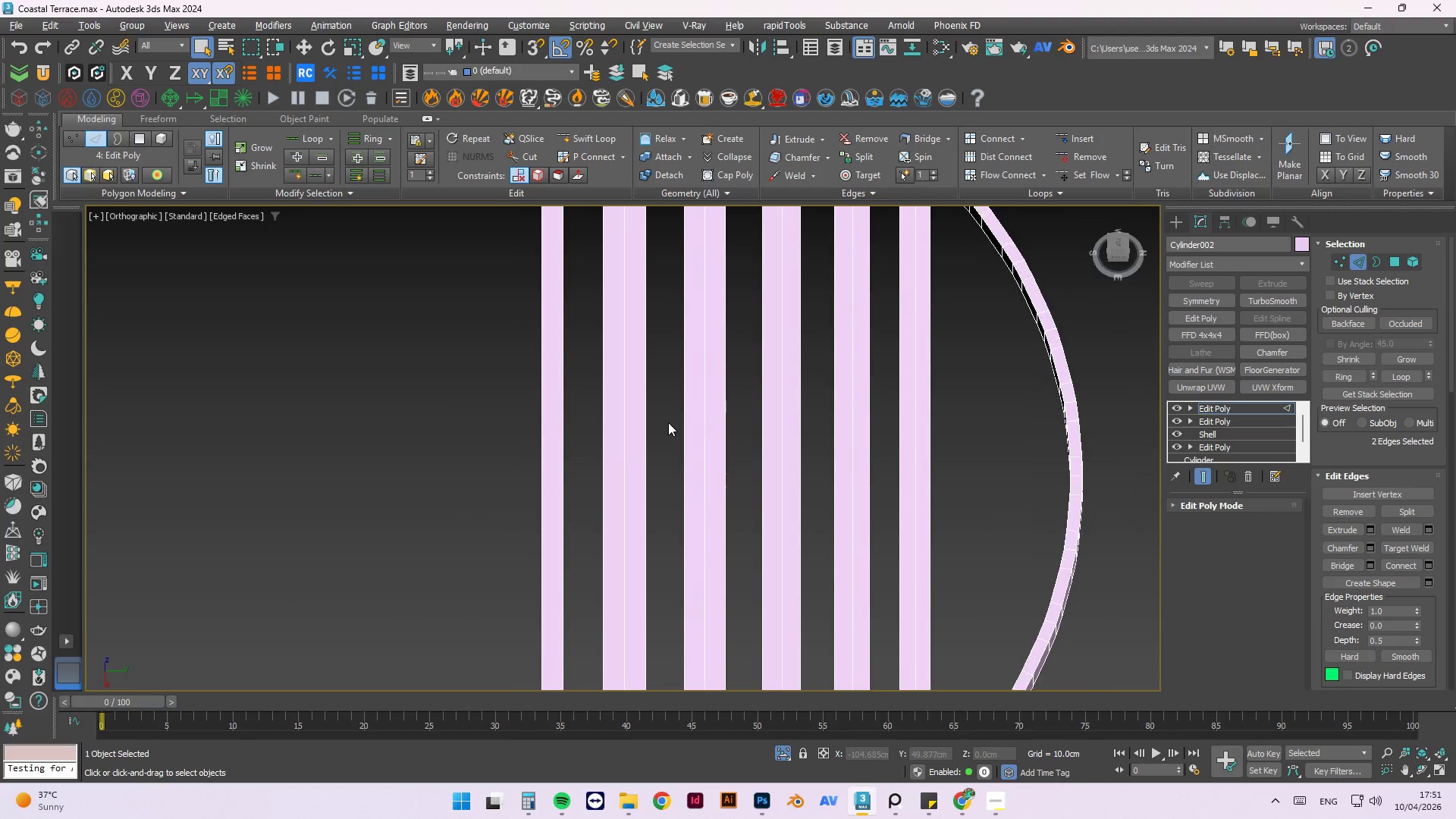 
scroll: coordinate [829, 438], scroll_direction: down, amount: 2.0
 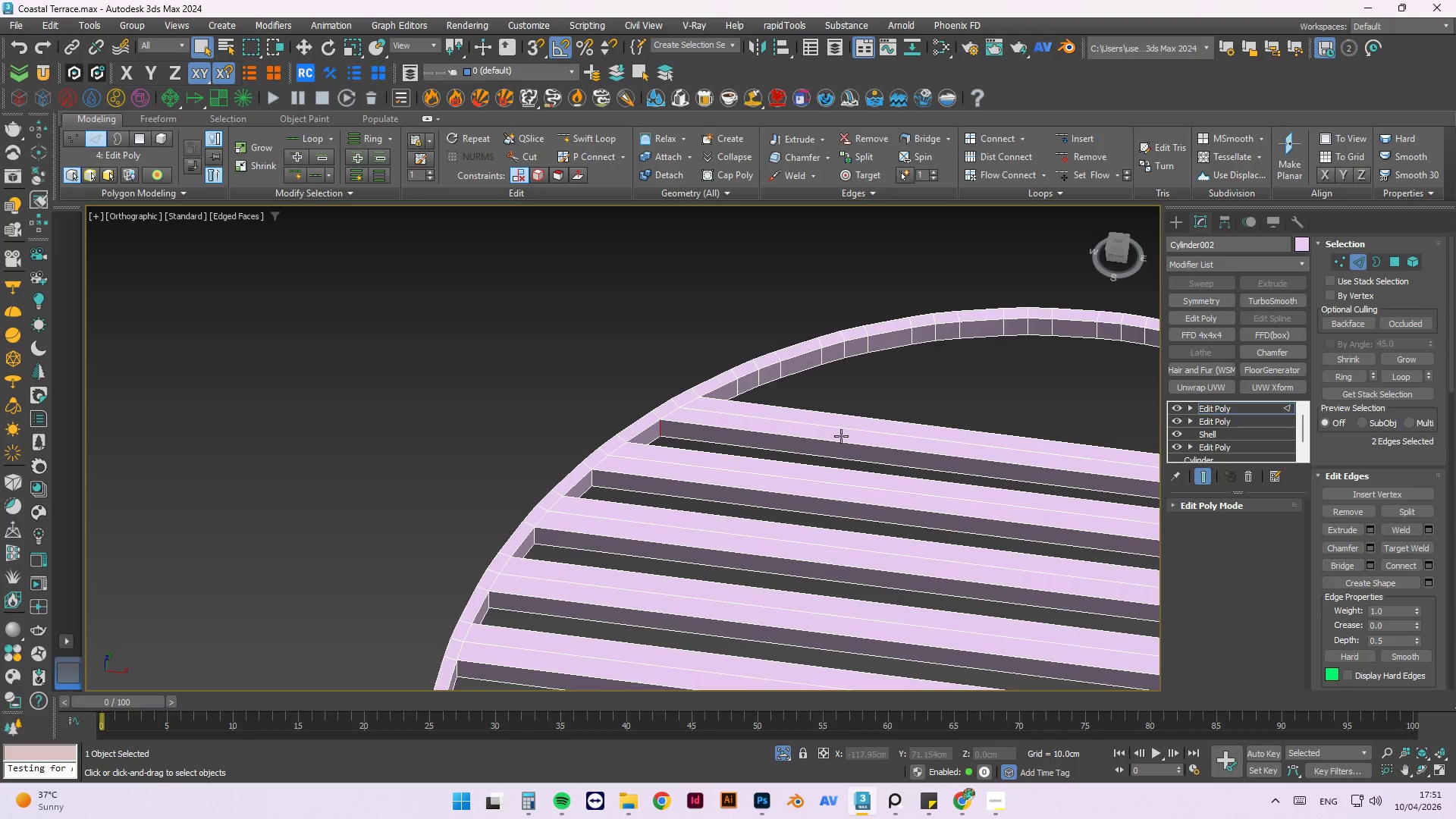 
hold_key(key=AltLeft, duration=1.06)
scroll: coordinate [669, 425], scroll_direction: down, amount: 1.0
 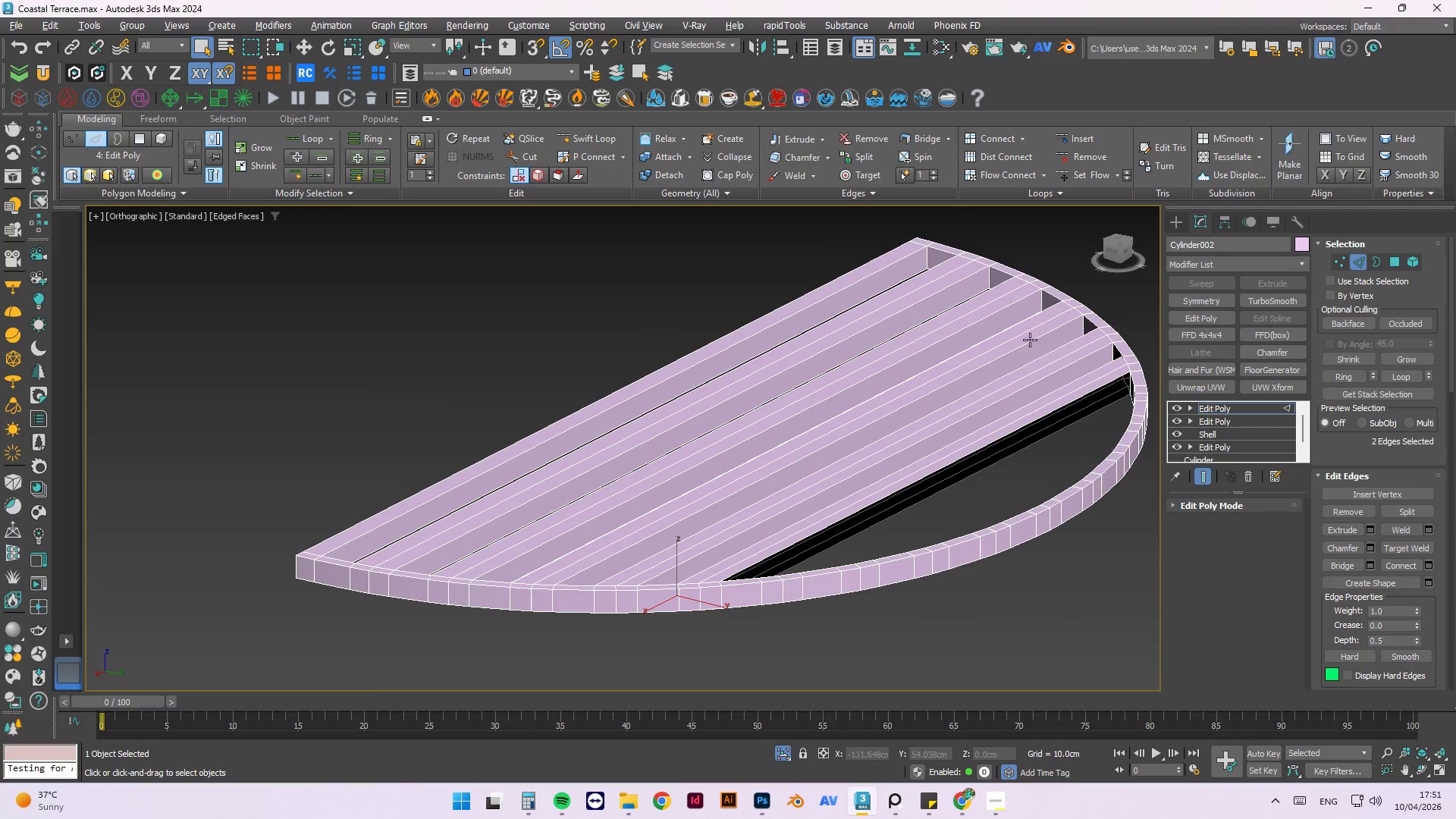 
scroll: coordinate [994, 447], scroll_direction: up, amount: 3.0
 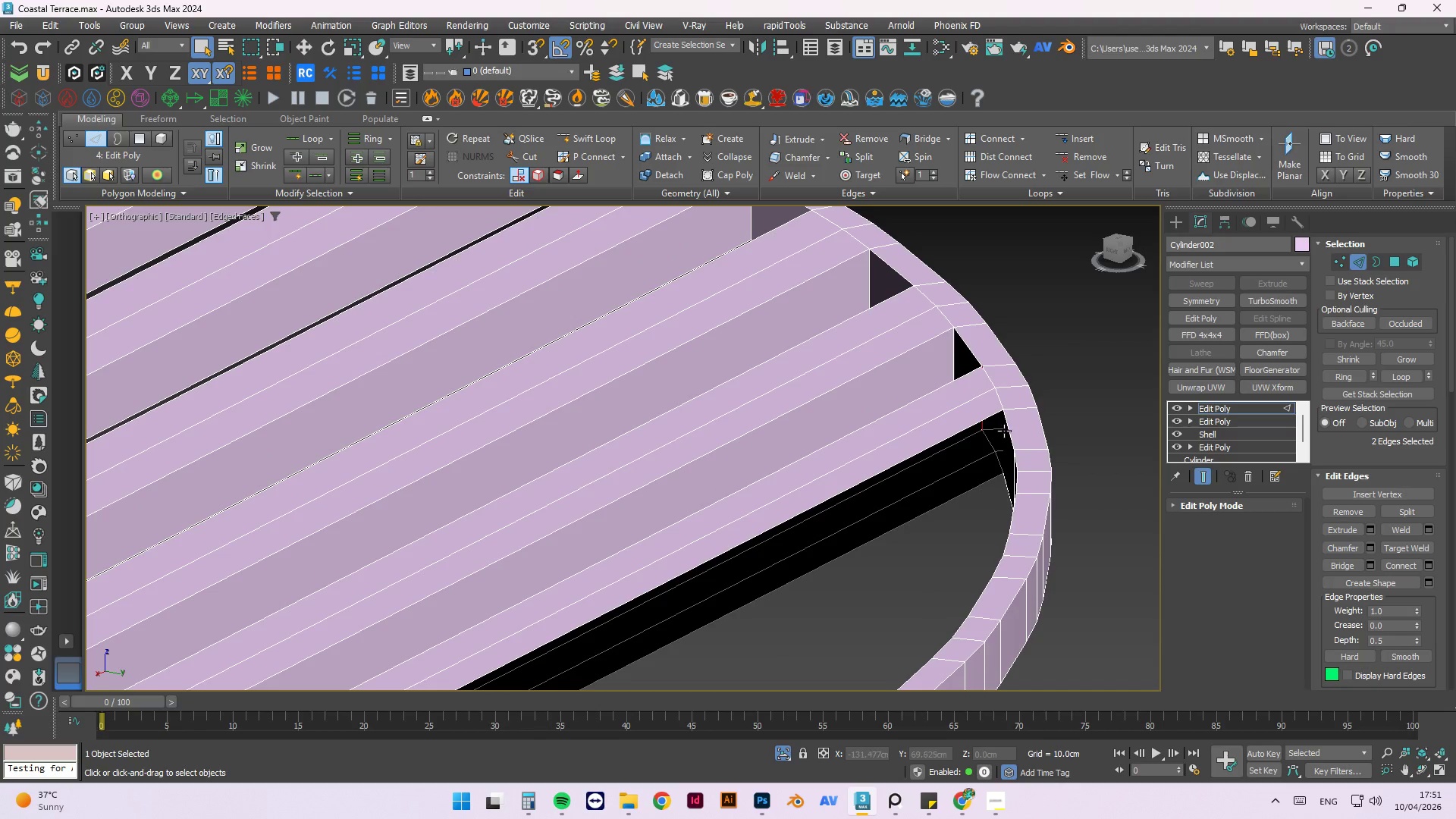 
hold_key(key=AltLeft, duration=0.55)
 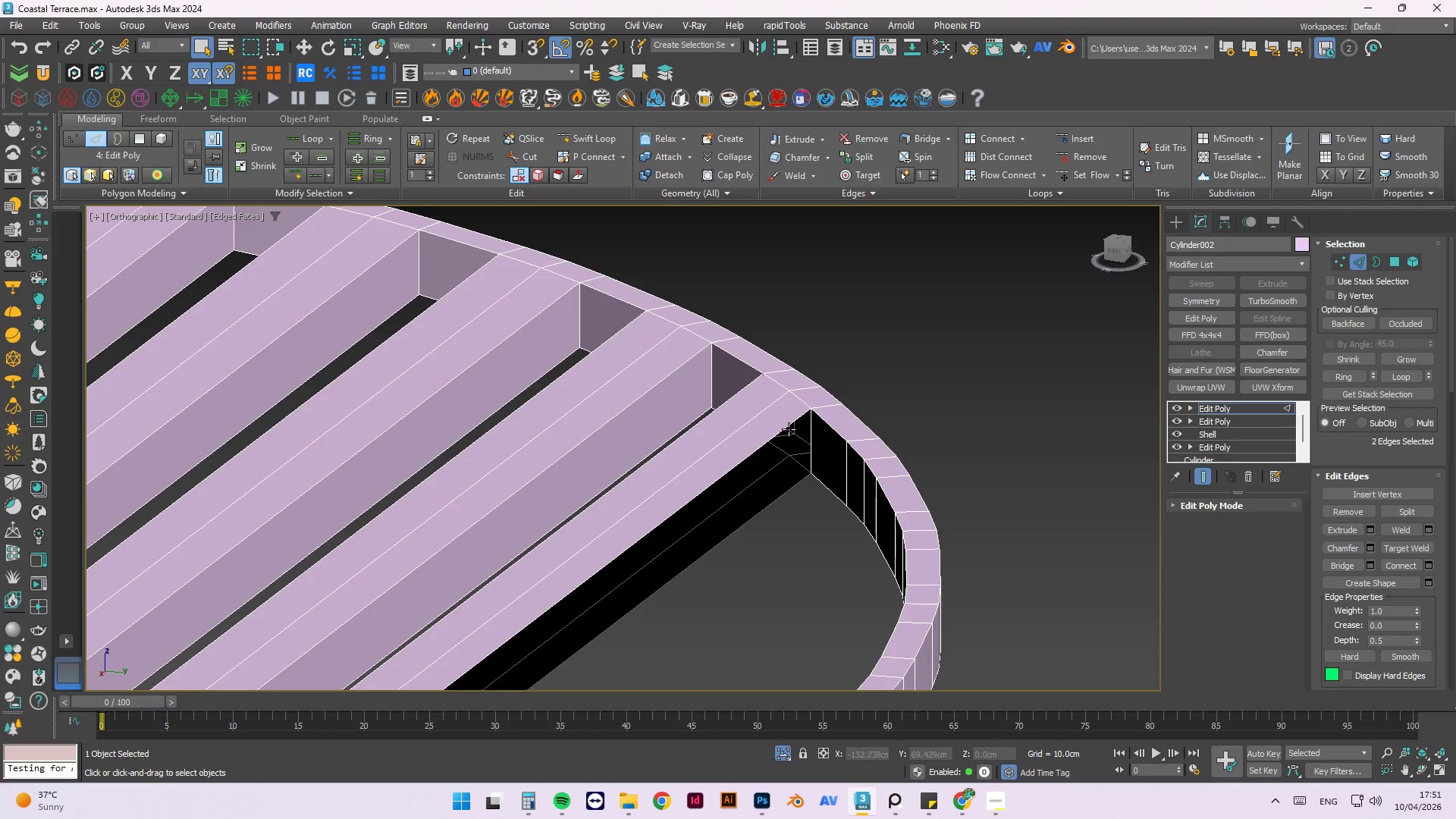 
hold_key(key=AltLeft, duration=1.64)
left_click([811, 426])
 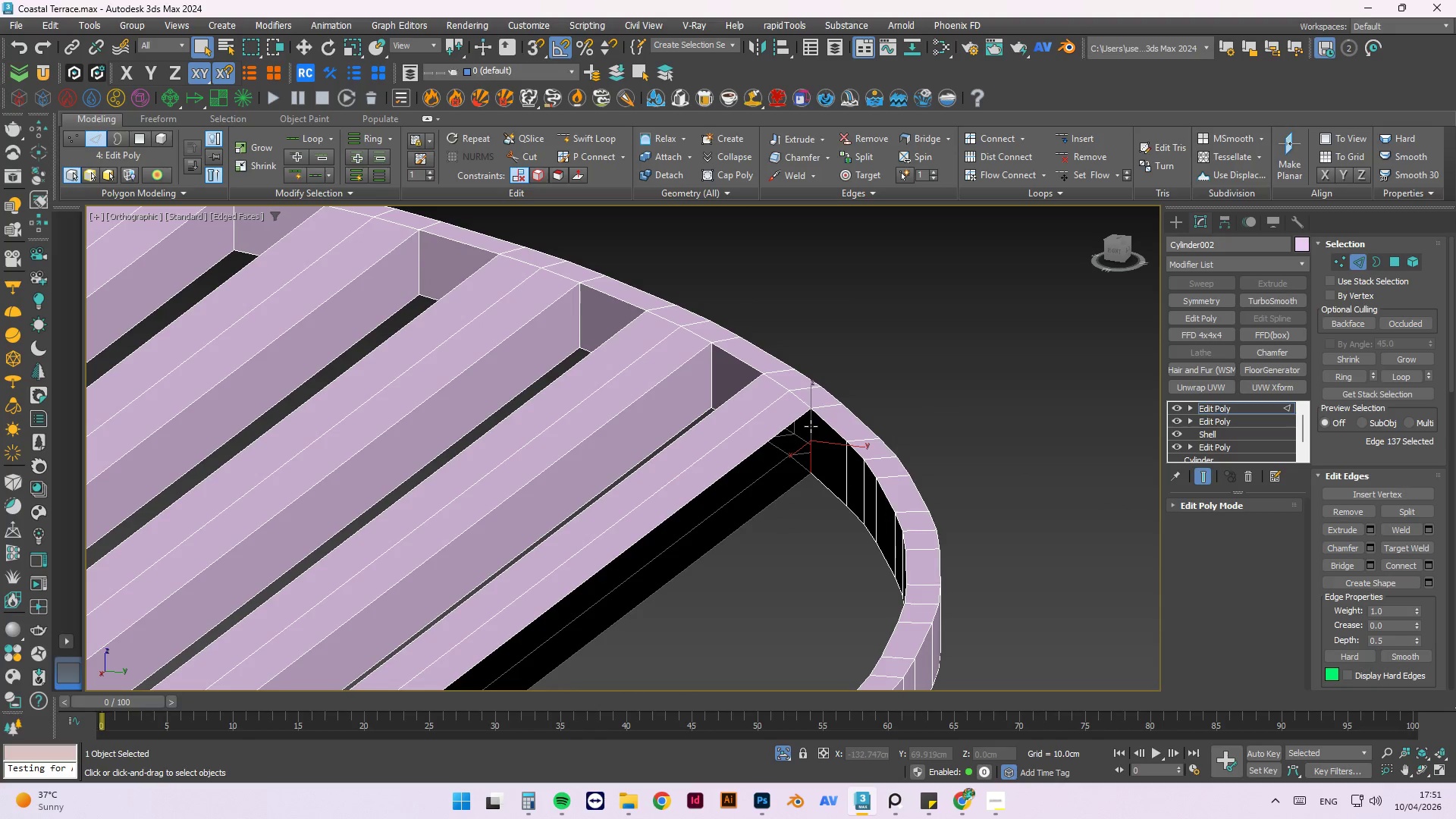 
hold_key(key=AltLeft, duration=0.58)
 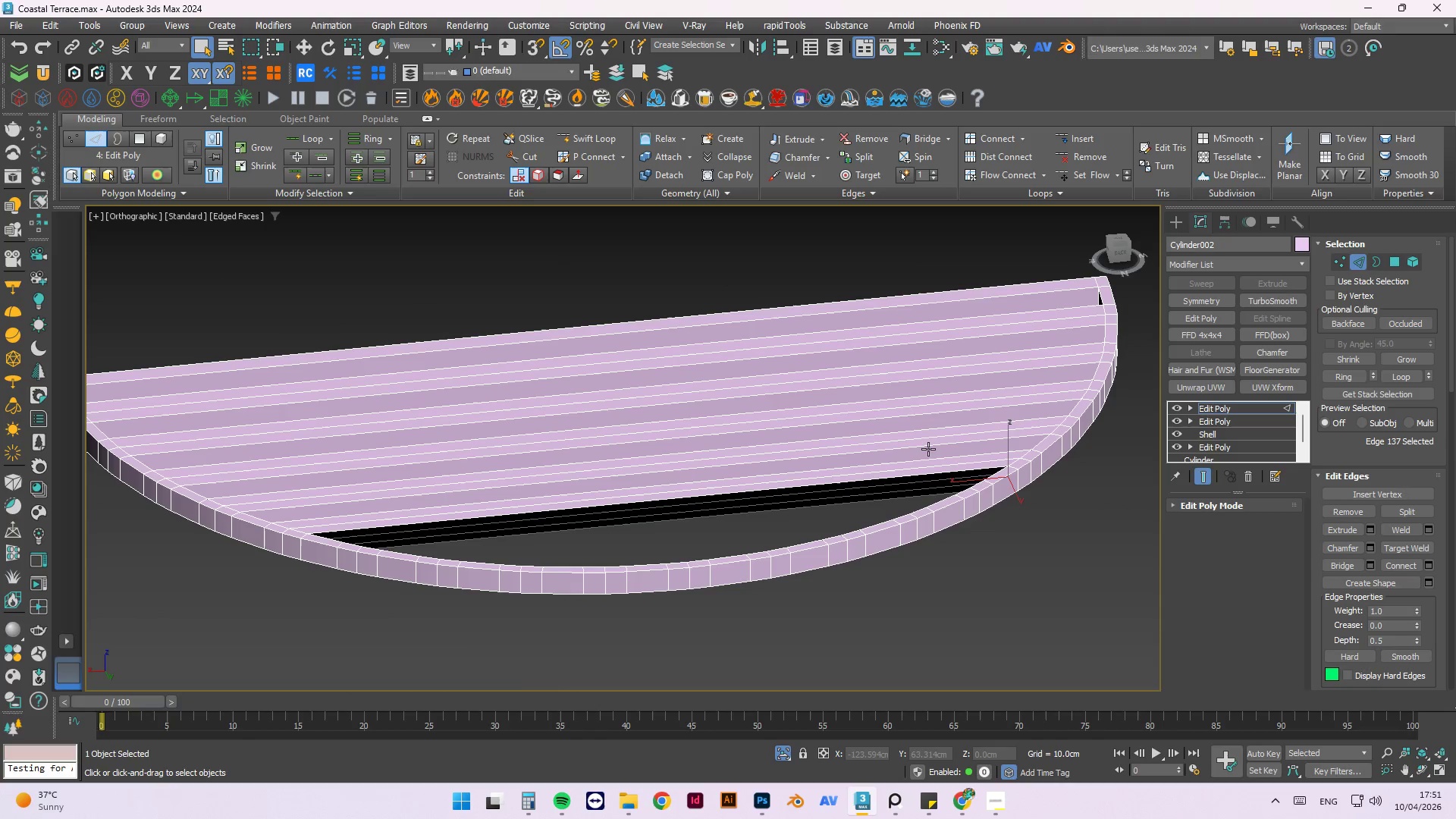 
scroll: coordinate [811, 426], scroll_direction: down, amount: 3.0
 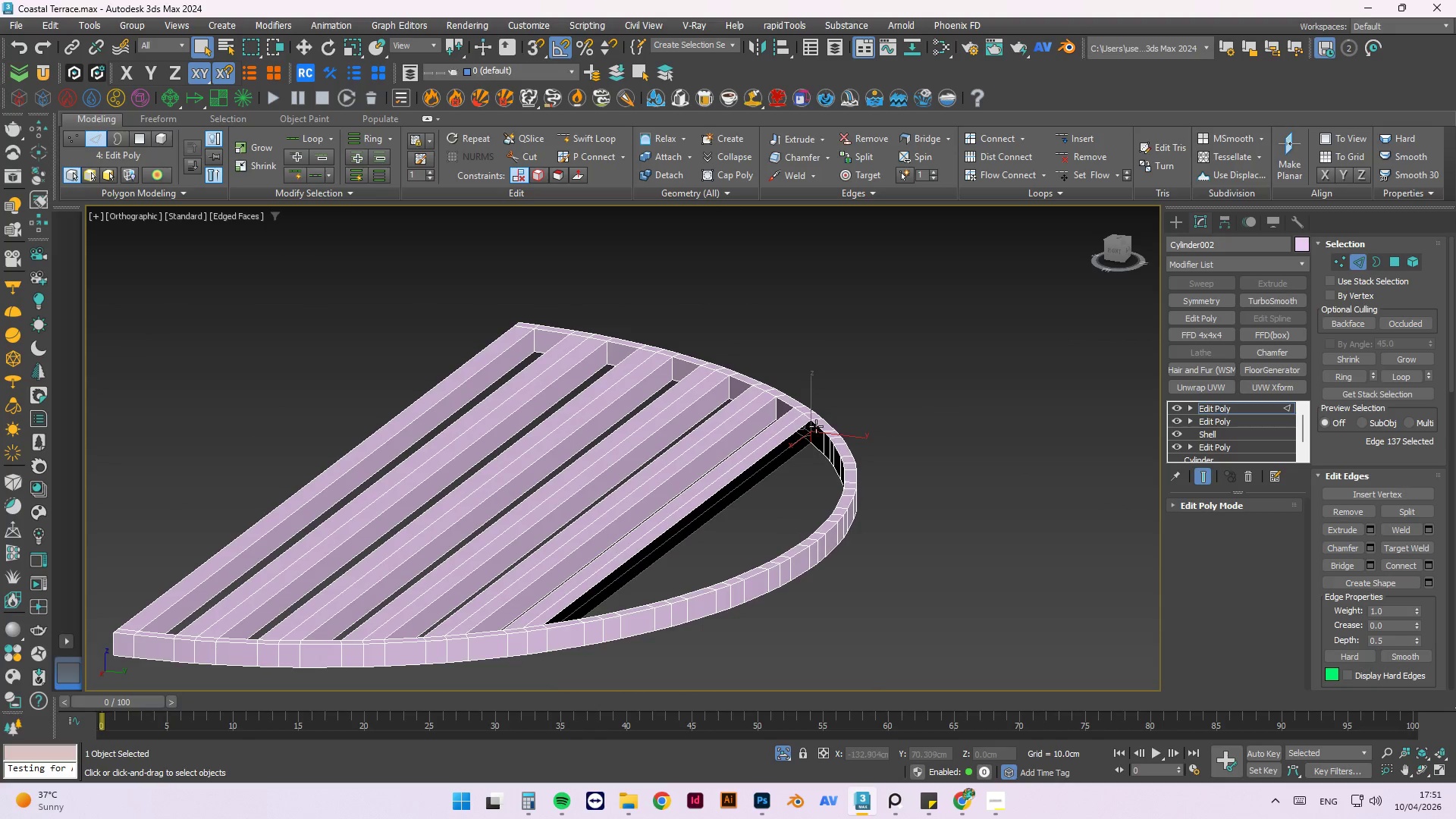 
wait(12.53)
 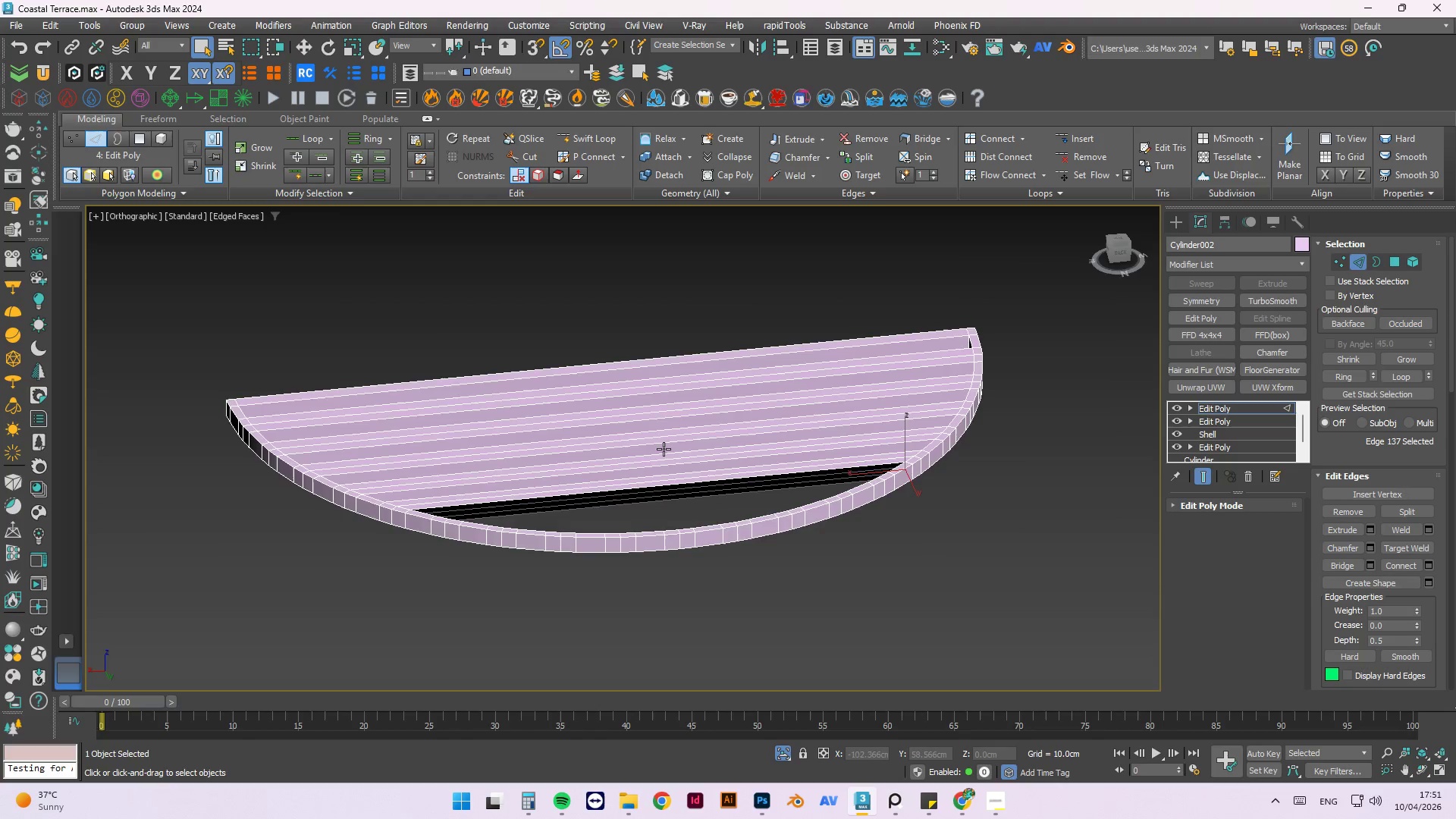 
hold_key(key=AltLeft, duration=0.55)
 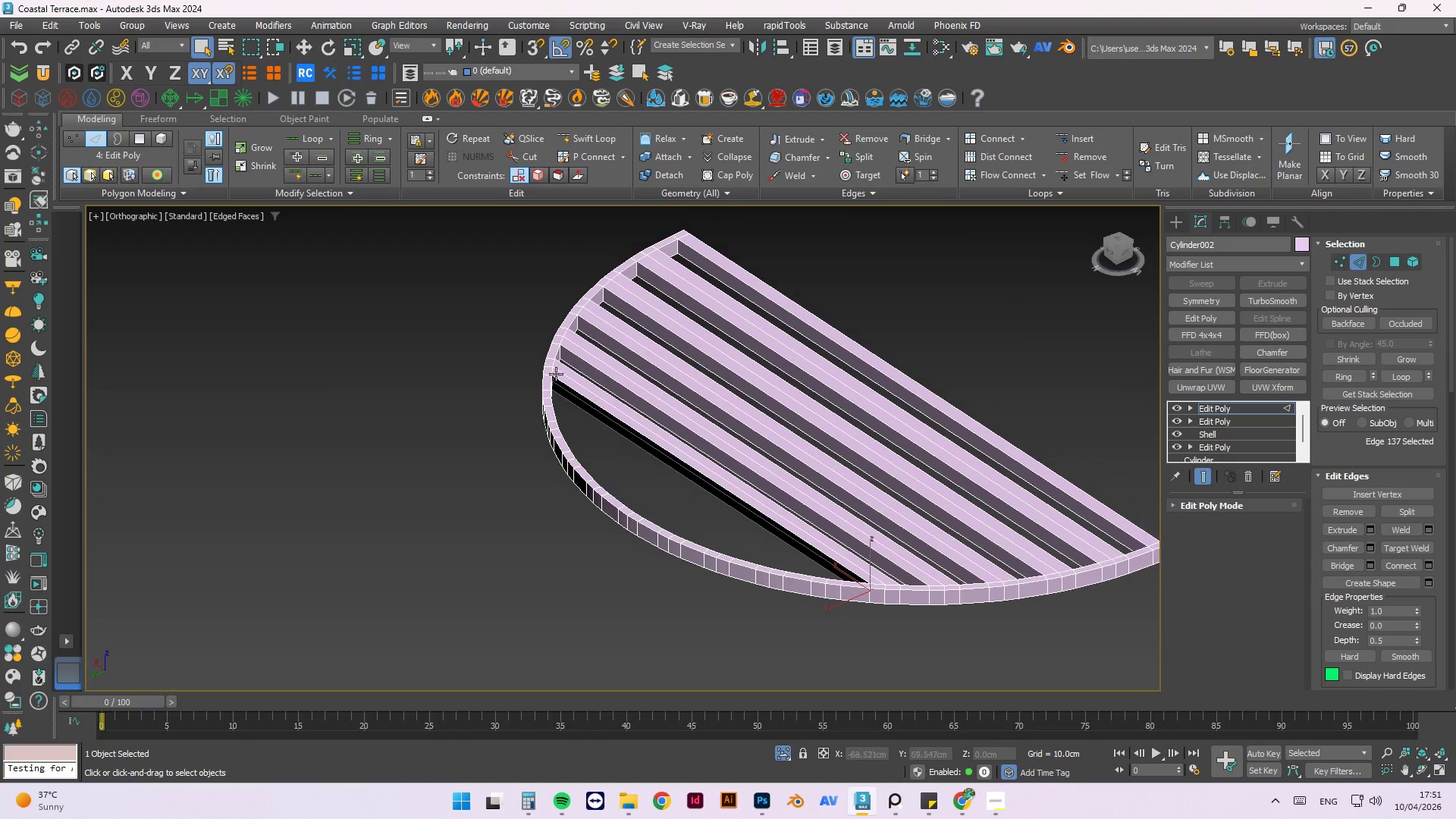 
scroll: coordinate [657, 452], scroll_direction: down, amount: 1.0
 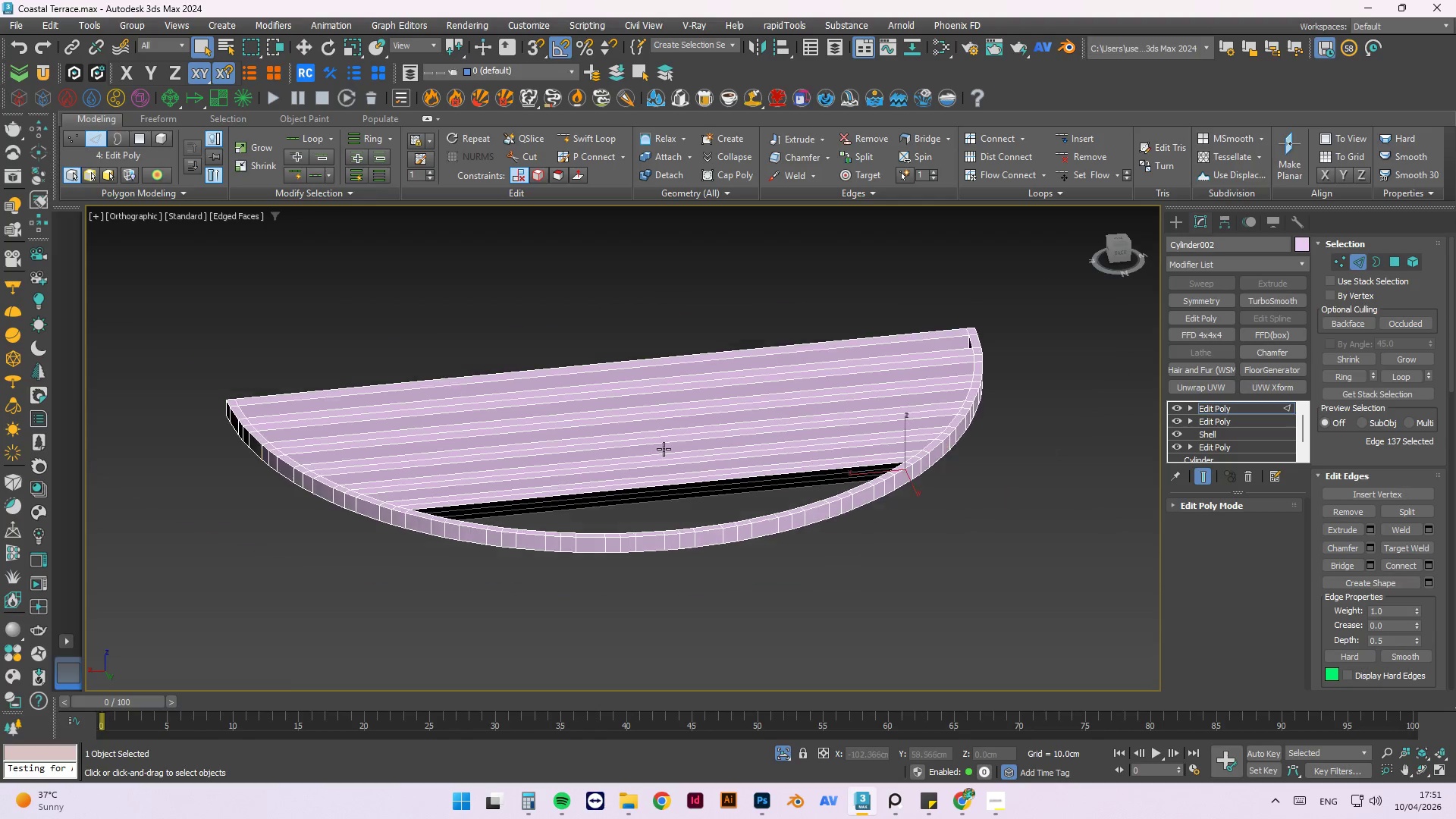 
hold_key(key=AltLeft, duration=0.45)
 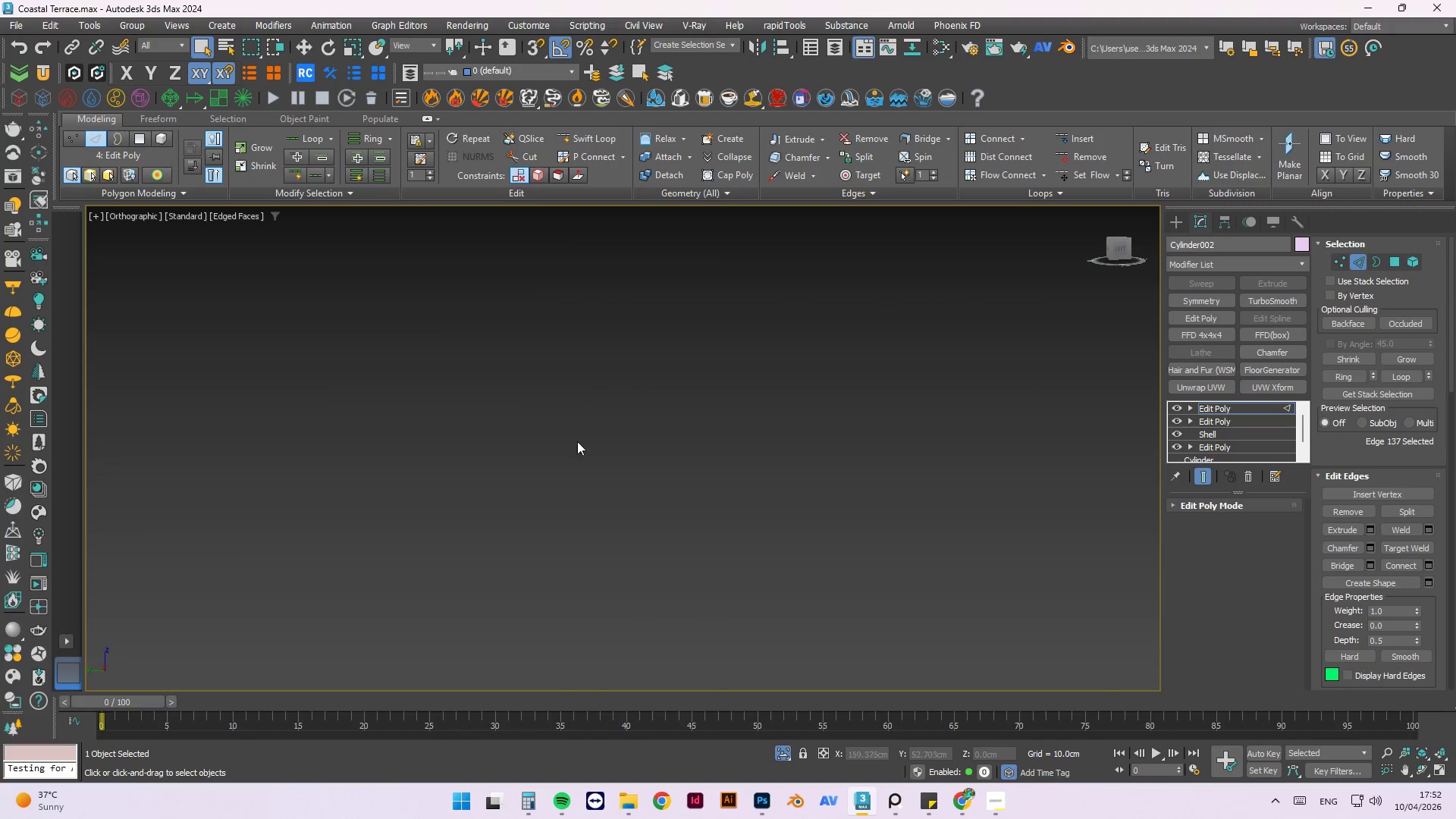 
scroll: coordinate [614, 490], scroll_direction: up, amount: 5.0
 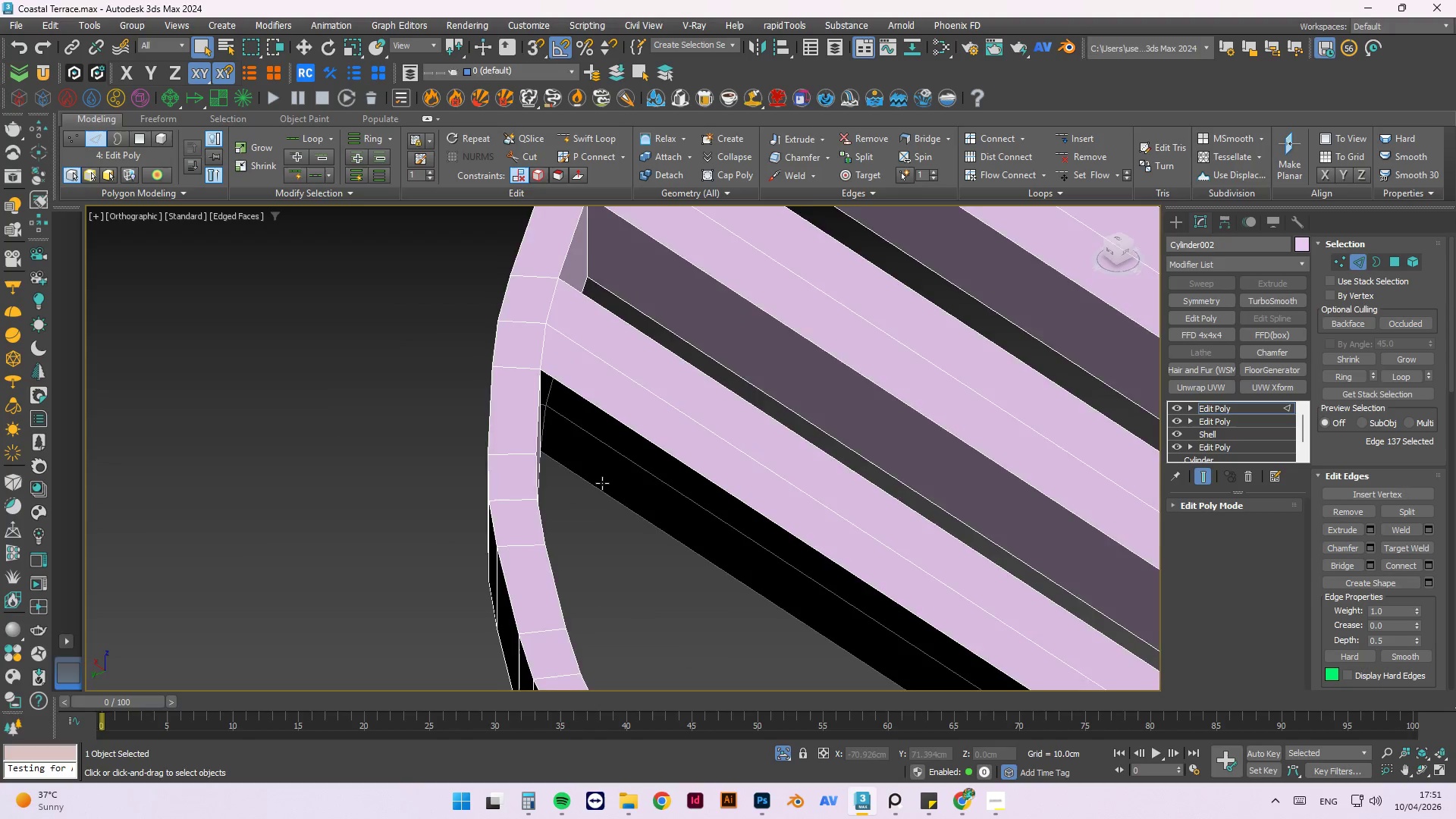 
scroll: coordinate [739, 519], scroll_direction: down, amount: 3.0
 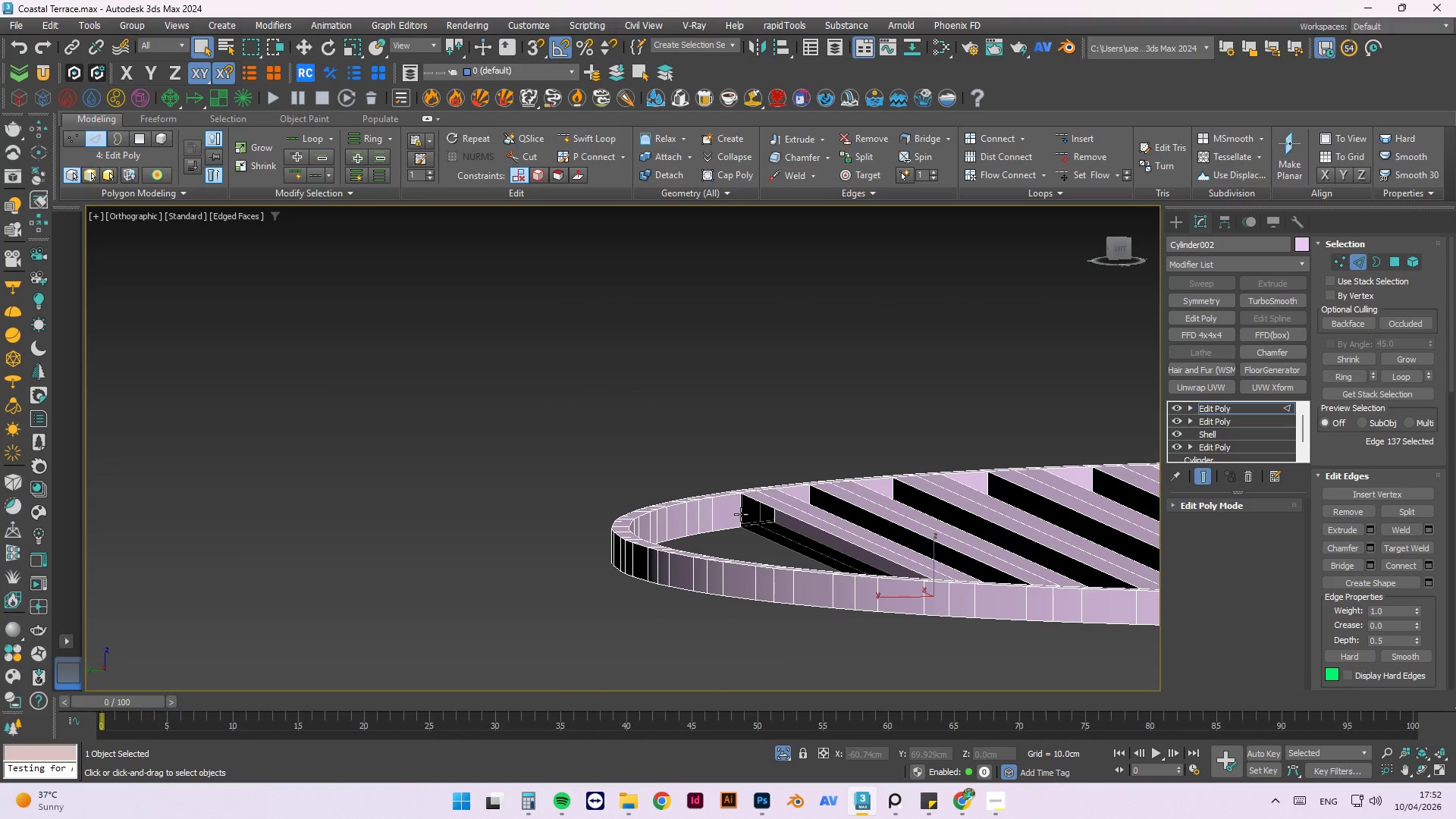 
scroll: coordinate [741, 514], scroll_direction: up, amount: 1.0
 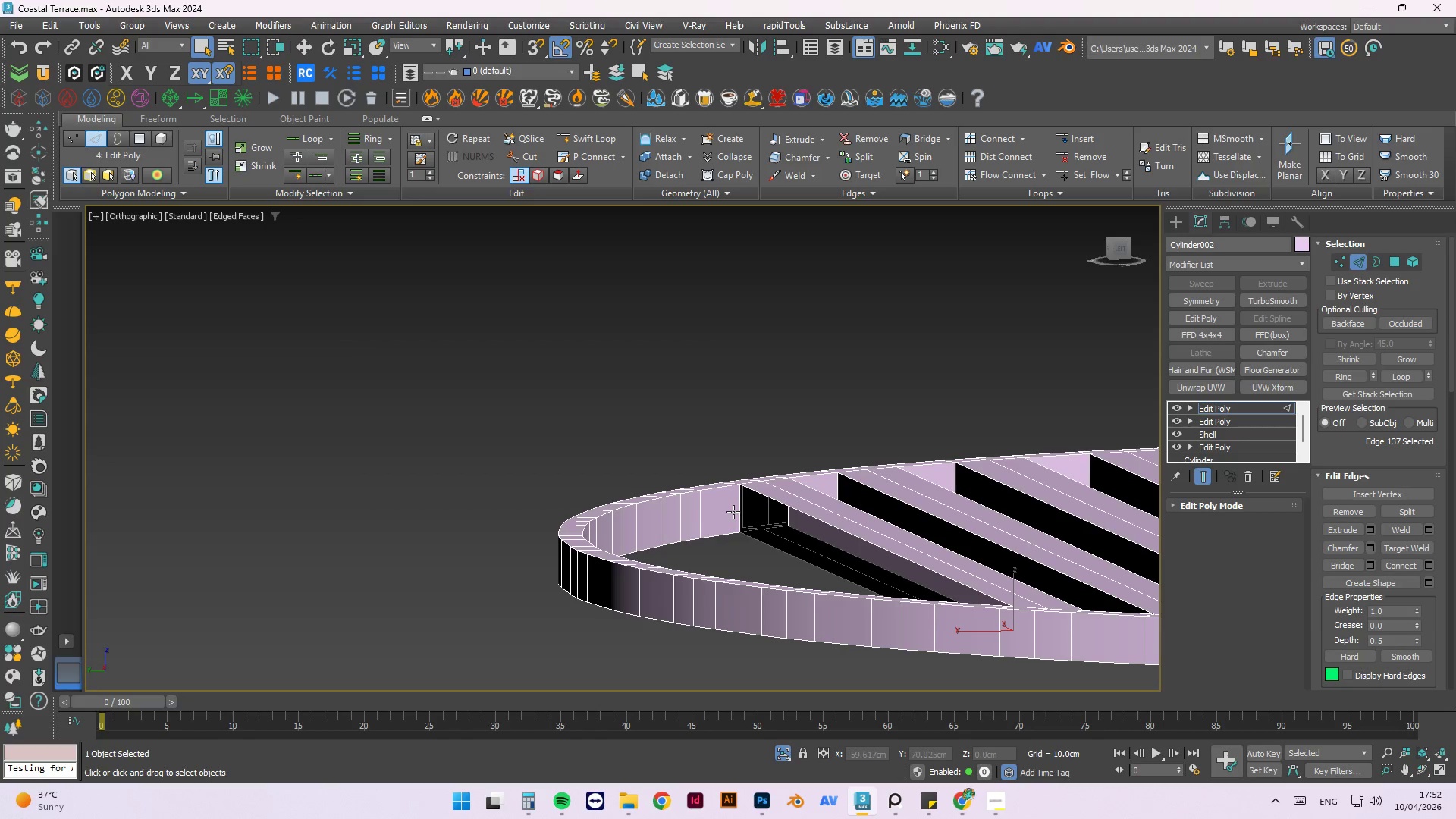 
hold_key(key=ControlLeft, duration=0.81)
 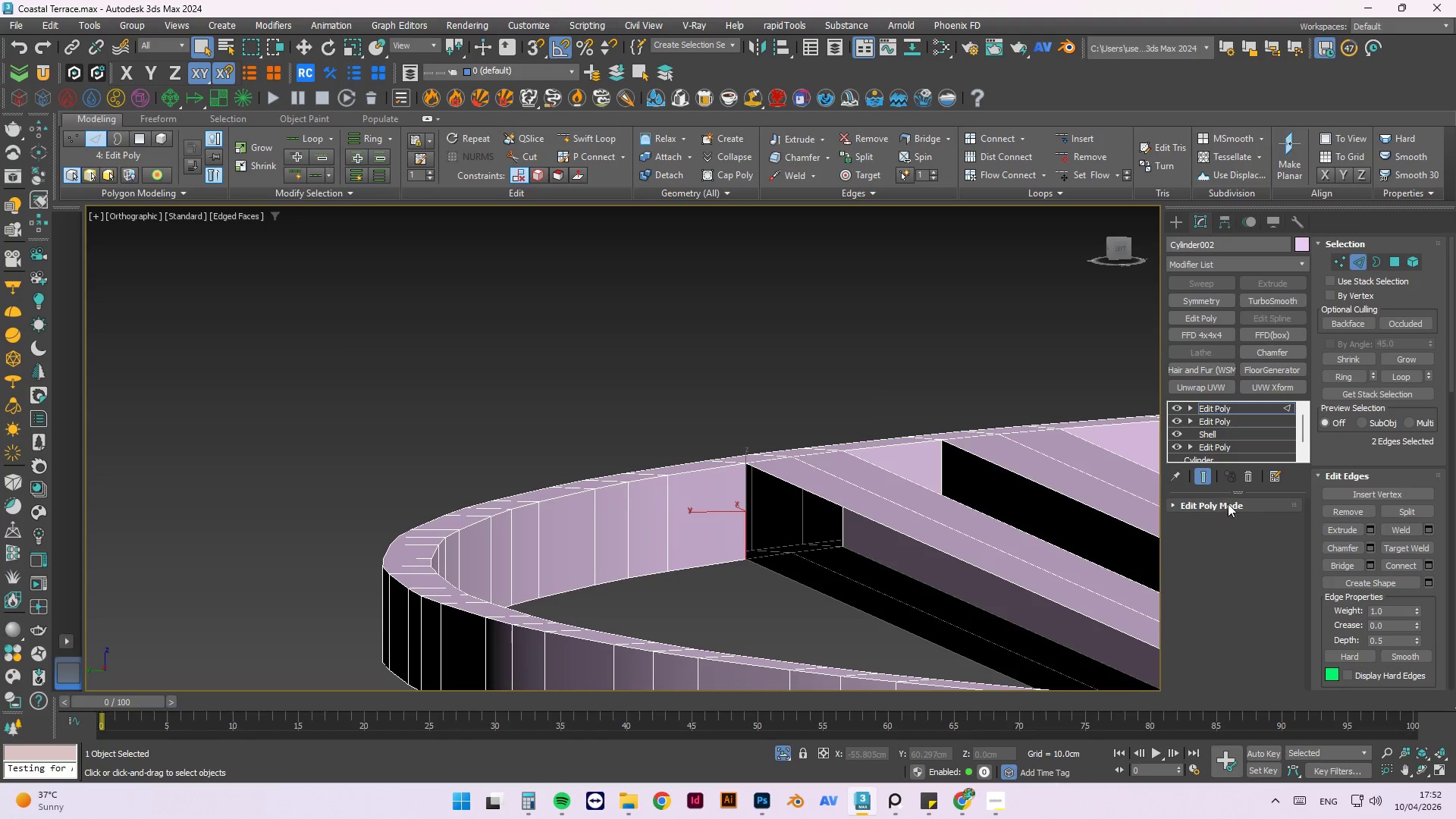 
scroll: coordinate [733, 505], scroll_direction: up, amount: 2.0
 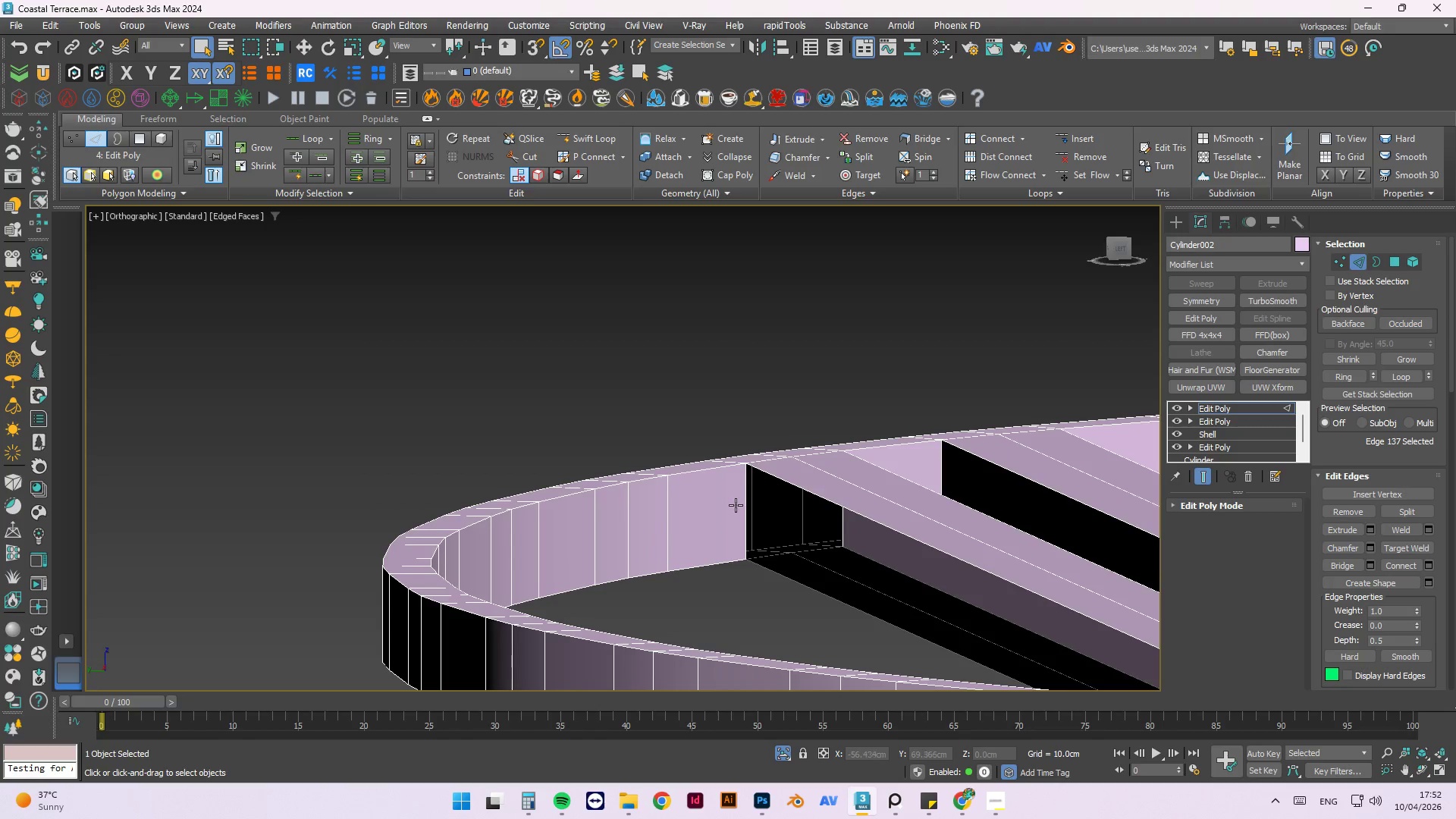 
left_click([742, 504])
 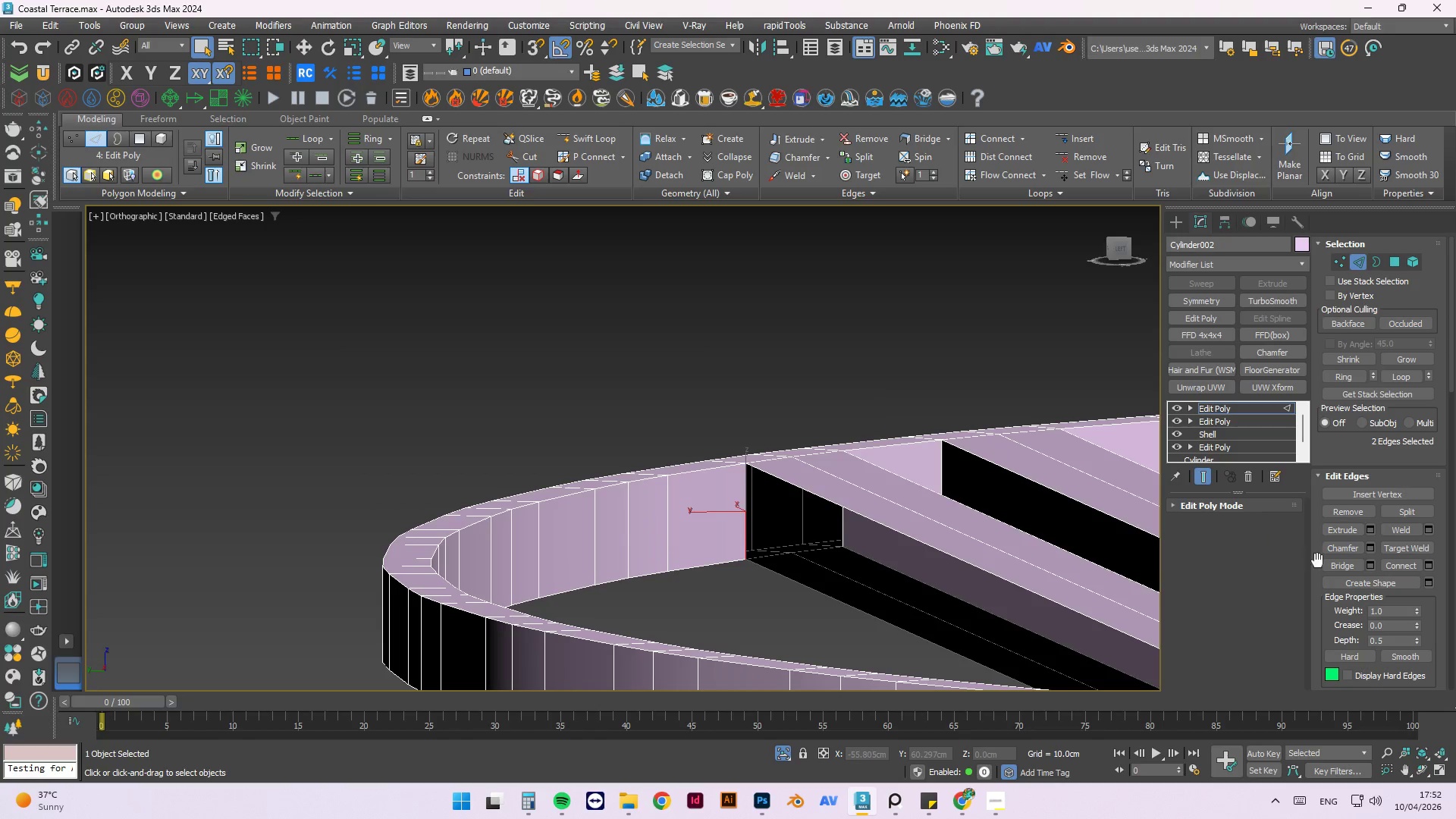 
left_click([1330, 563])
 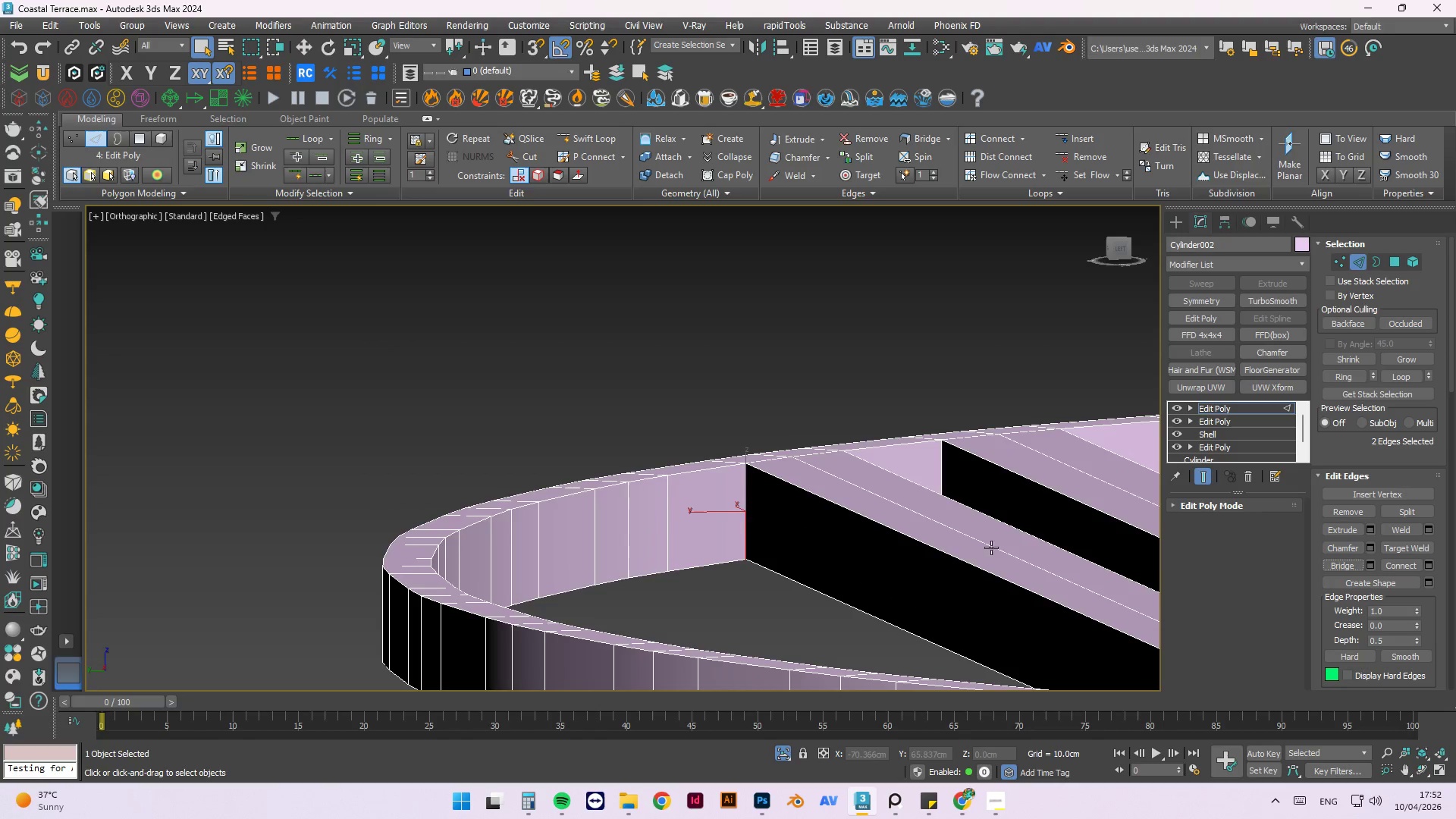 
hold_key(key=AltLeft, duration=0.8)
 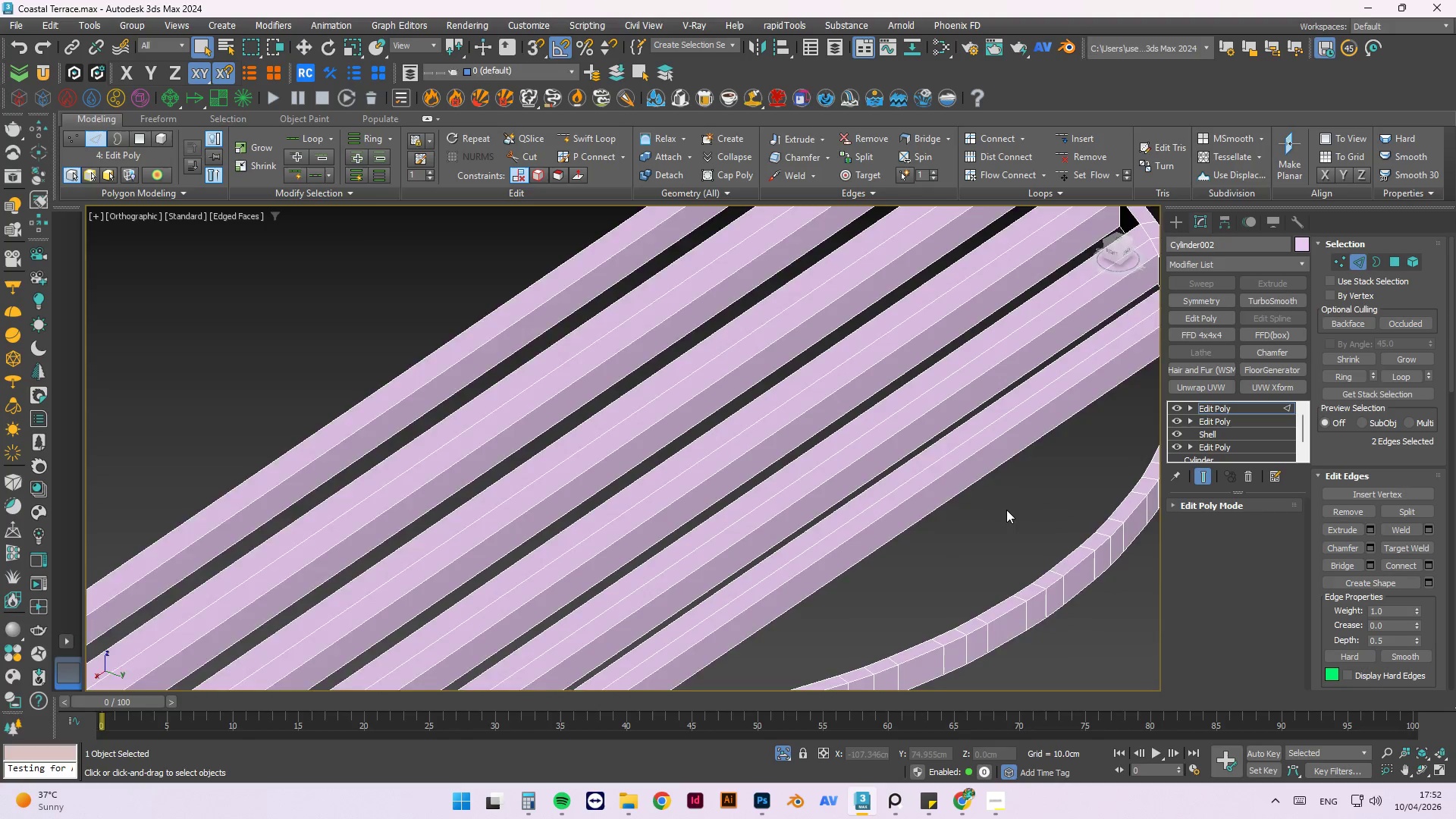 
scroll: coordinate [786, 485], scroll_direction: down, amount: 3.0
 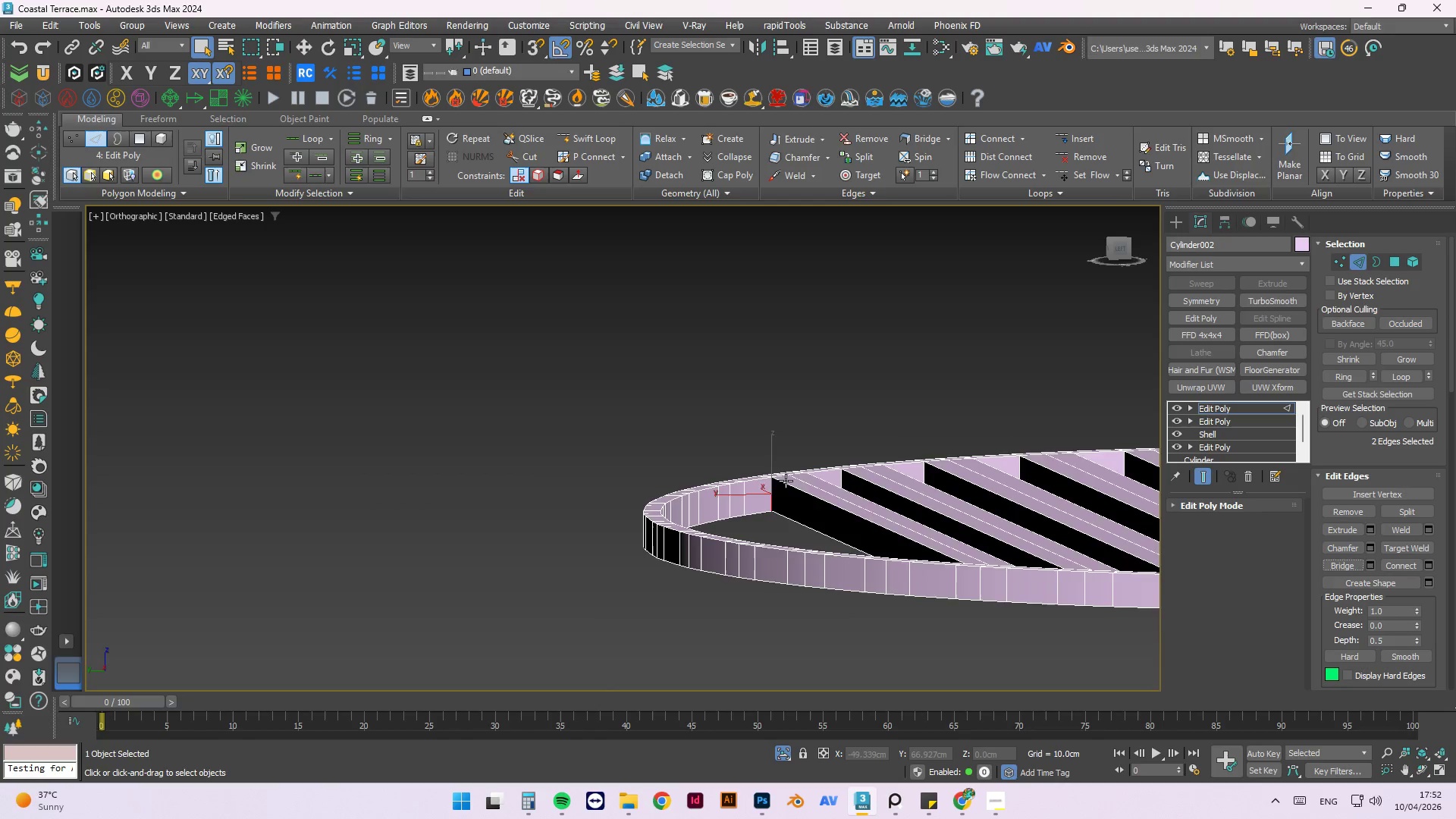 
hold_key(key=AltLeft, duration=0.52)
 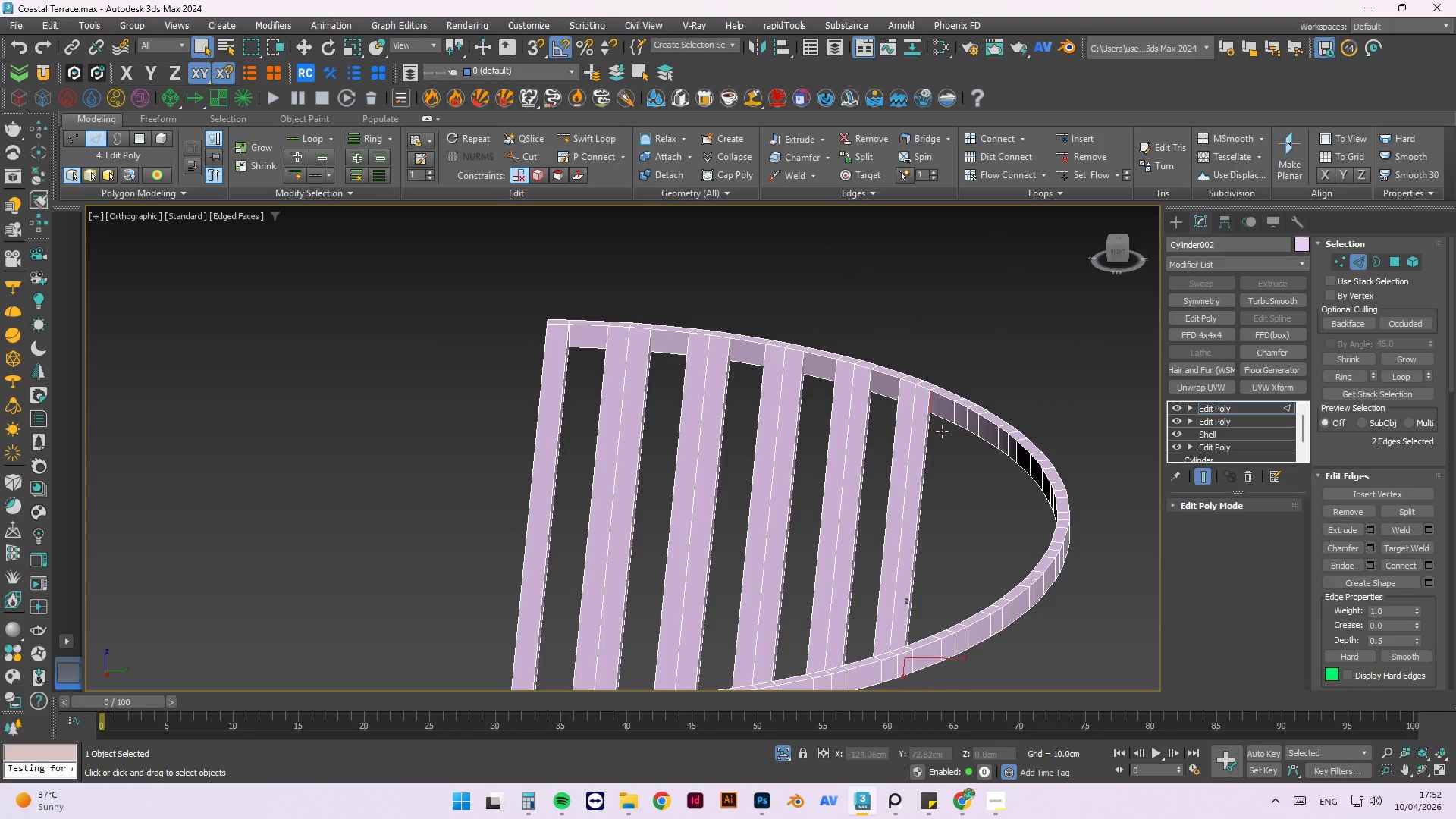 
scroll: coordinate [1006, 510], scroll_direction: down, amount: 1.0
 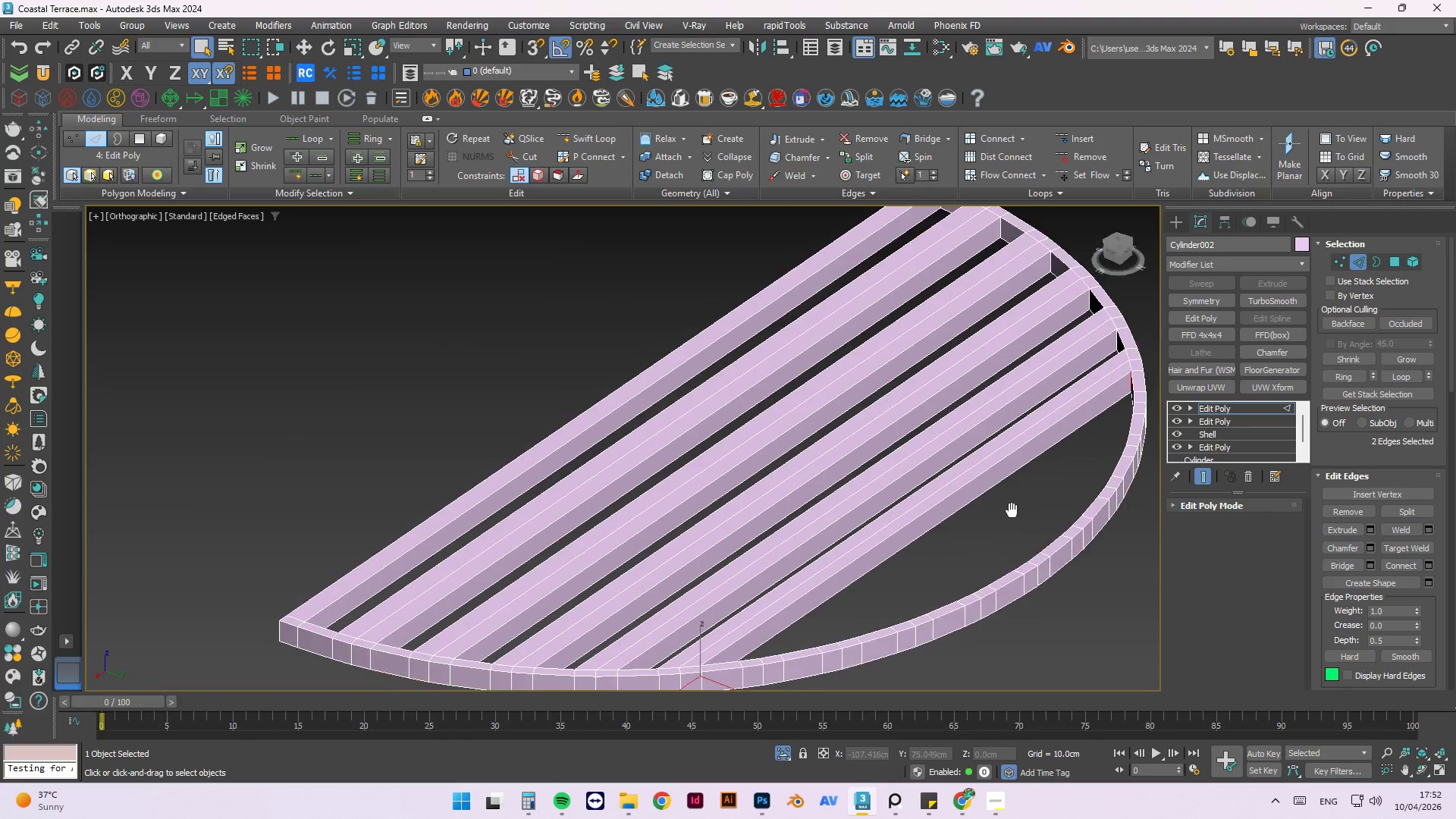 
hold_key(key=AltLeft, duration=0.39)
 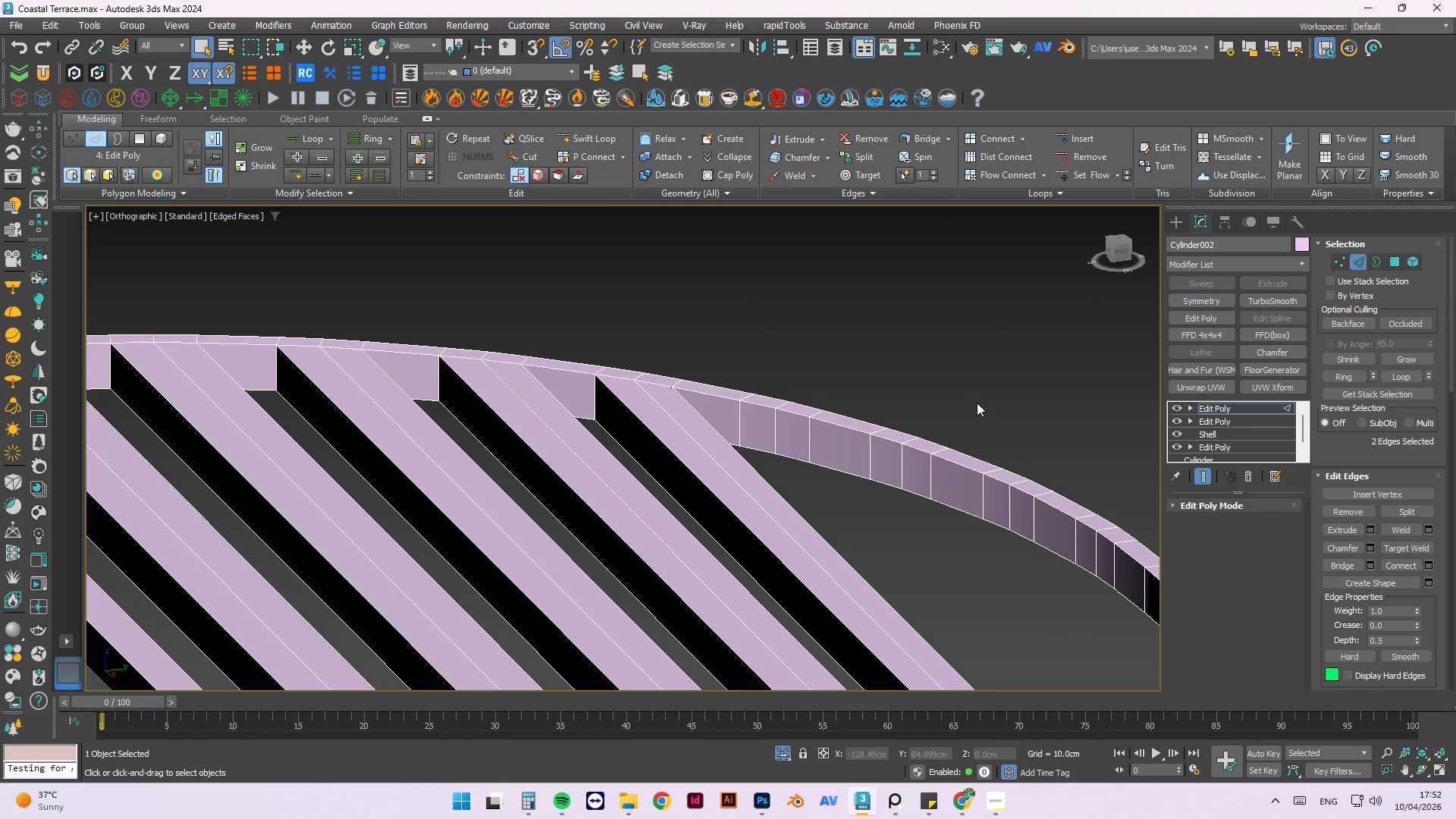 
scroll: coordinate [942, 421], scroll_direction: up, amount: 2.0
 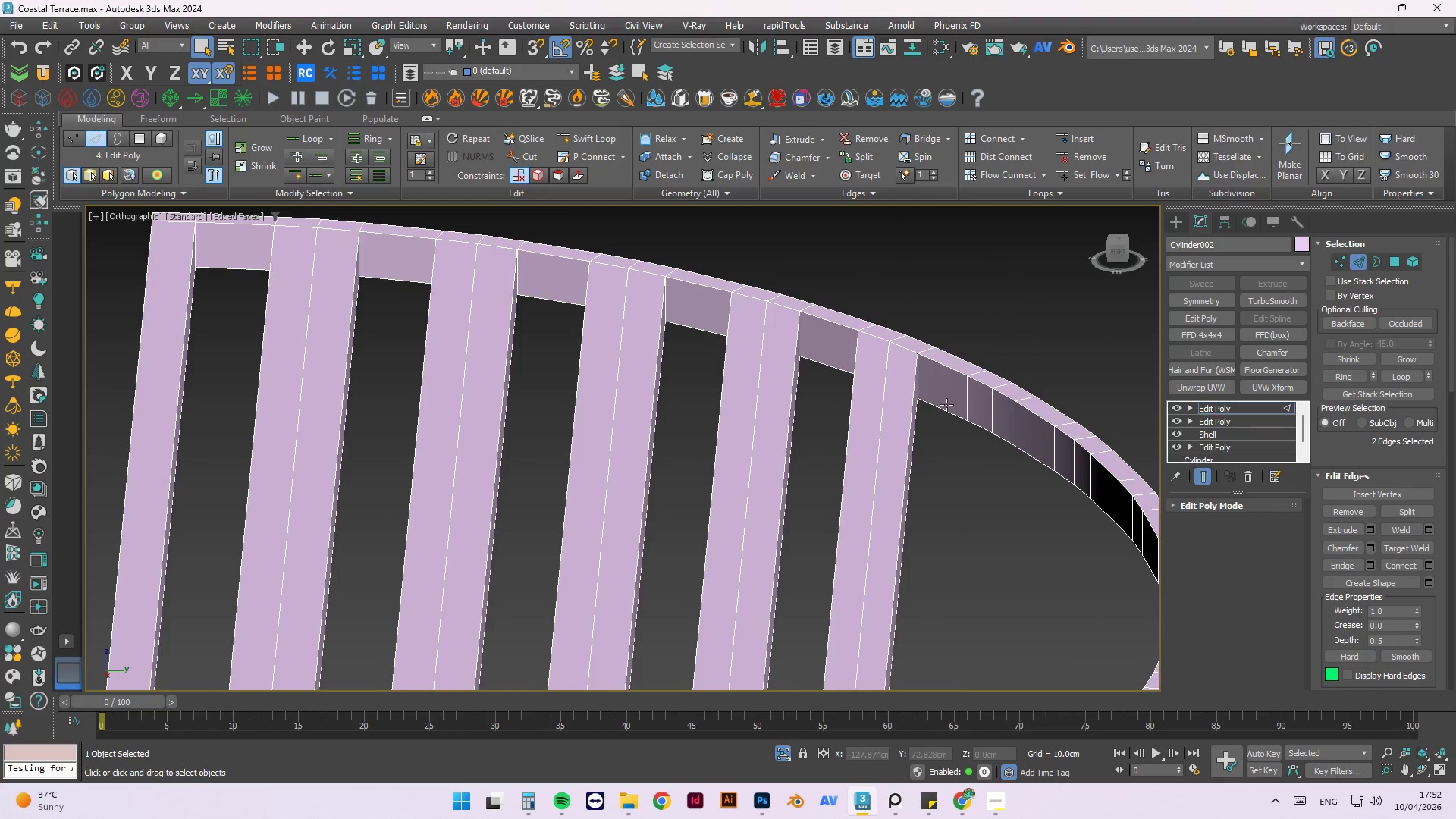 
hold_key(key=AltLeft, duration=0.81)
 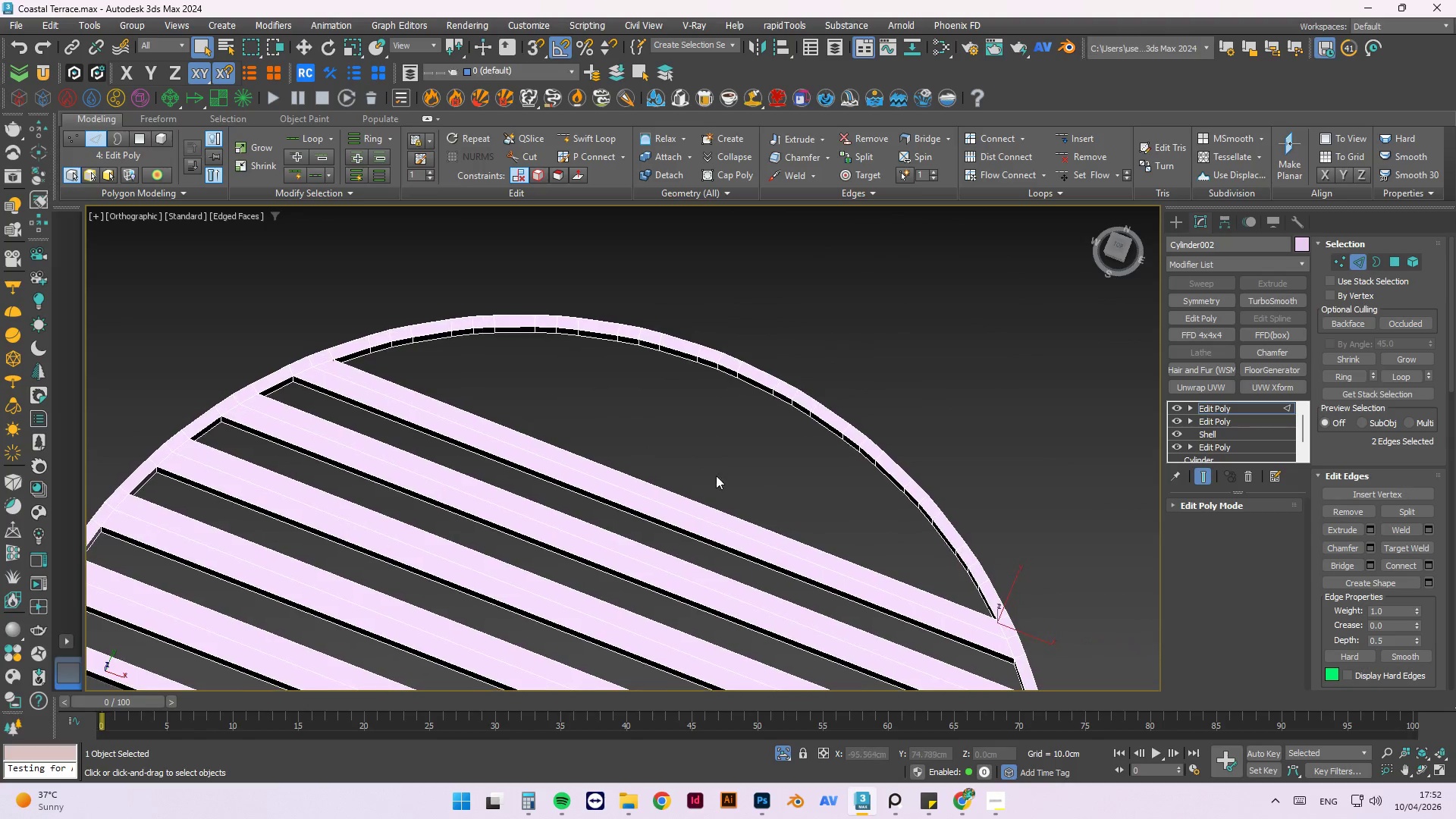 
scroll: coordinate [977, 407], scroll_direction: down, amount: 2.0
 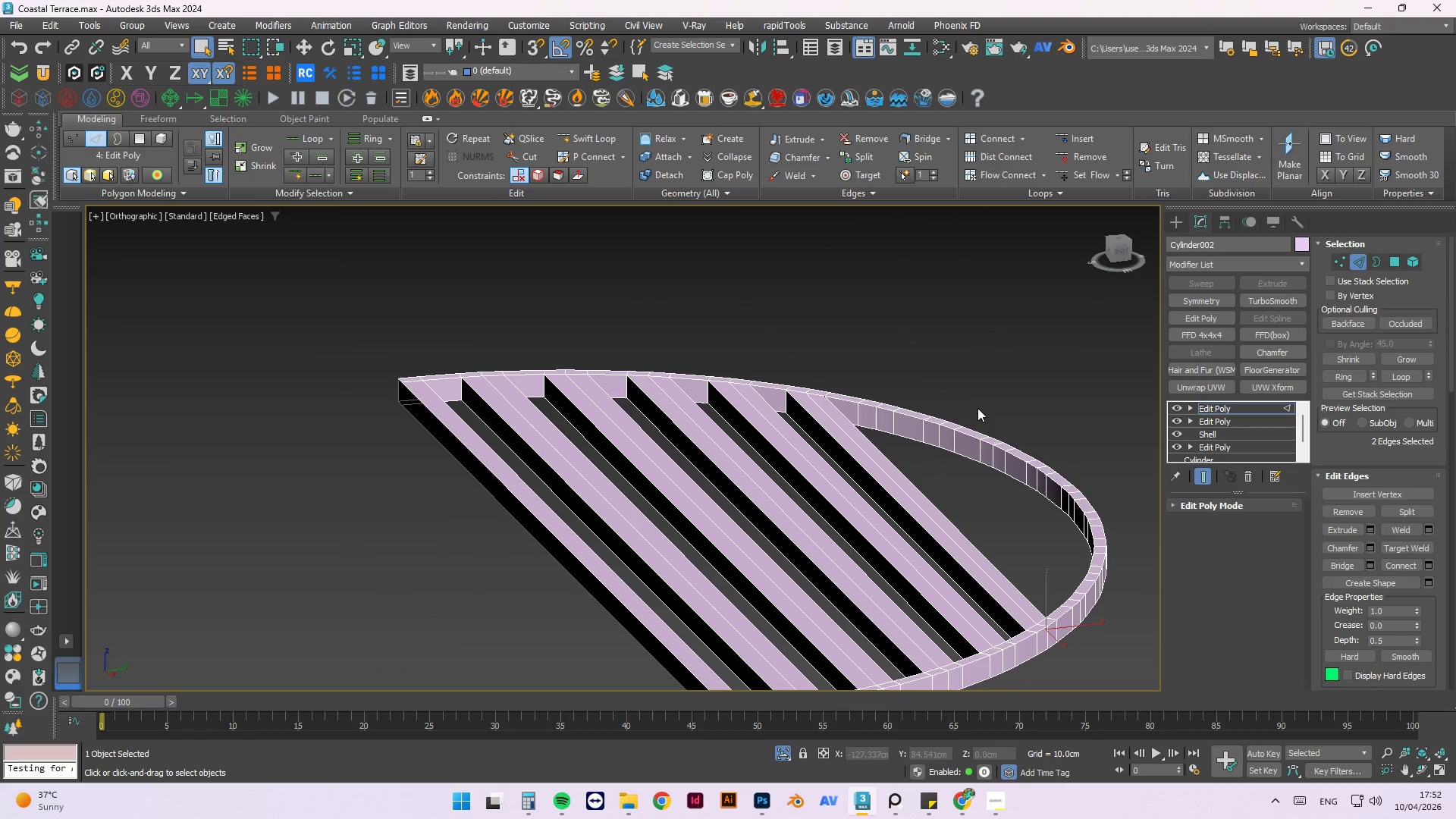 
hold_key(key=AltLeft, duration=0.58)
 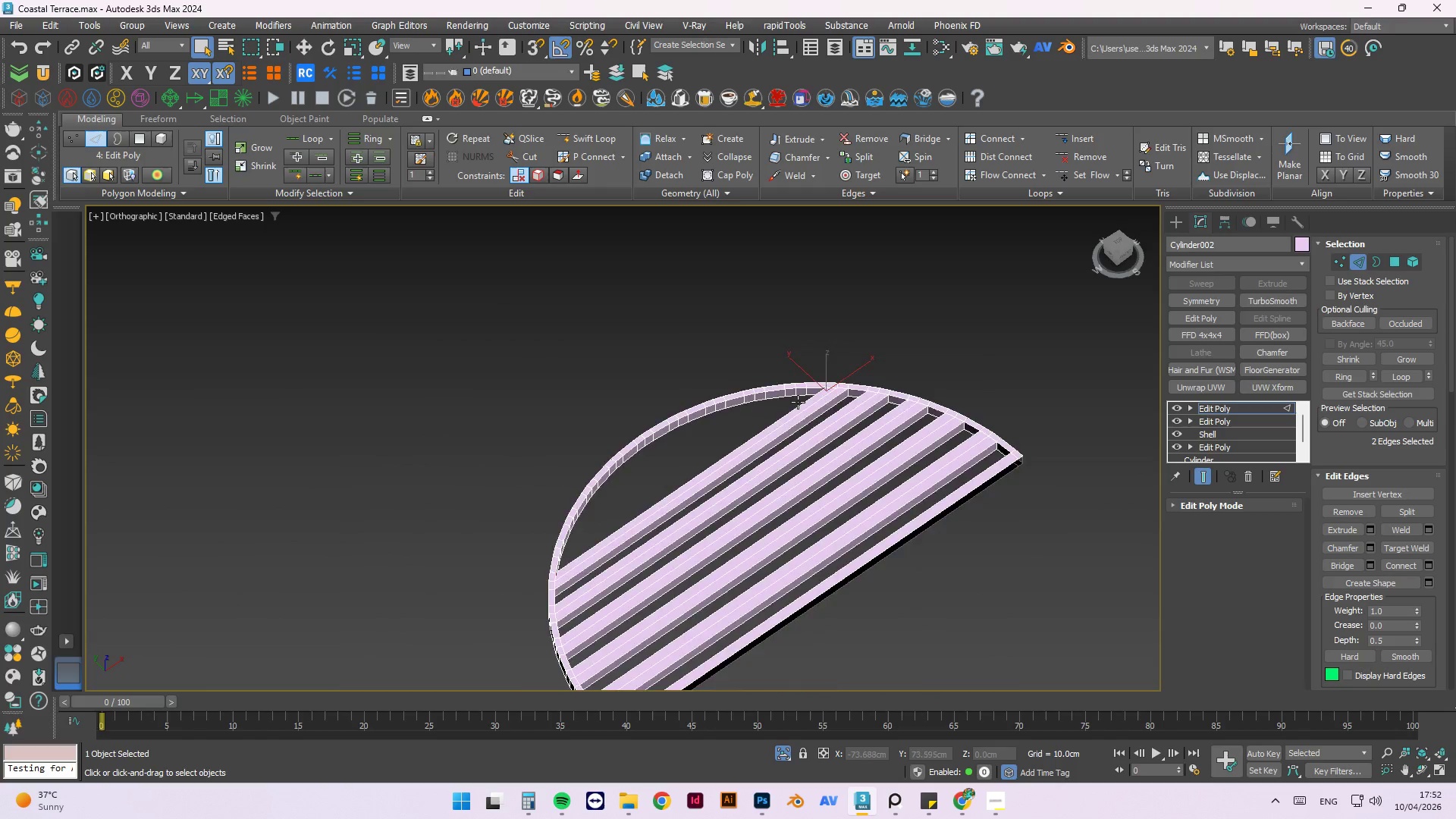 
scroll: coordinate [717, 476], scroll_direction: down, amount: 2.0
 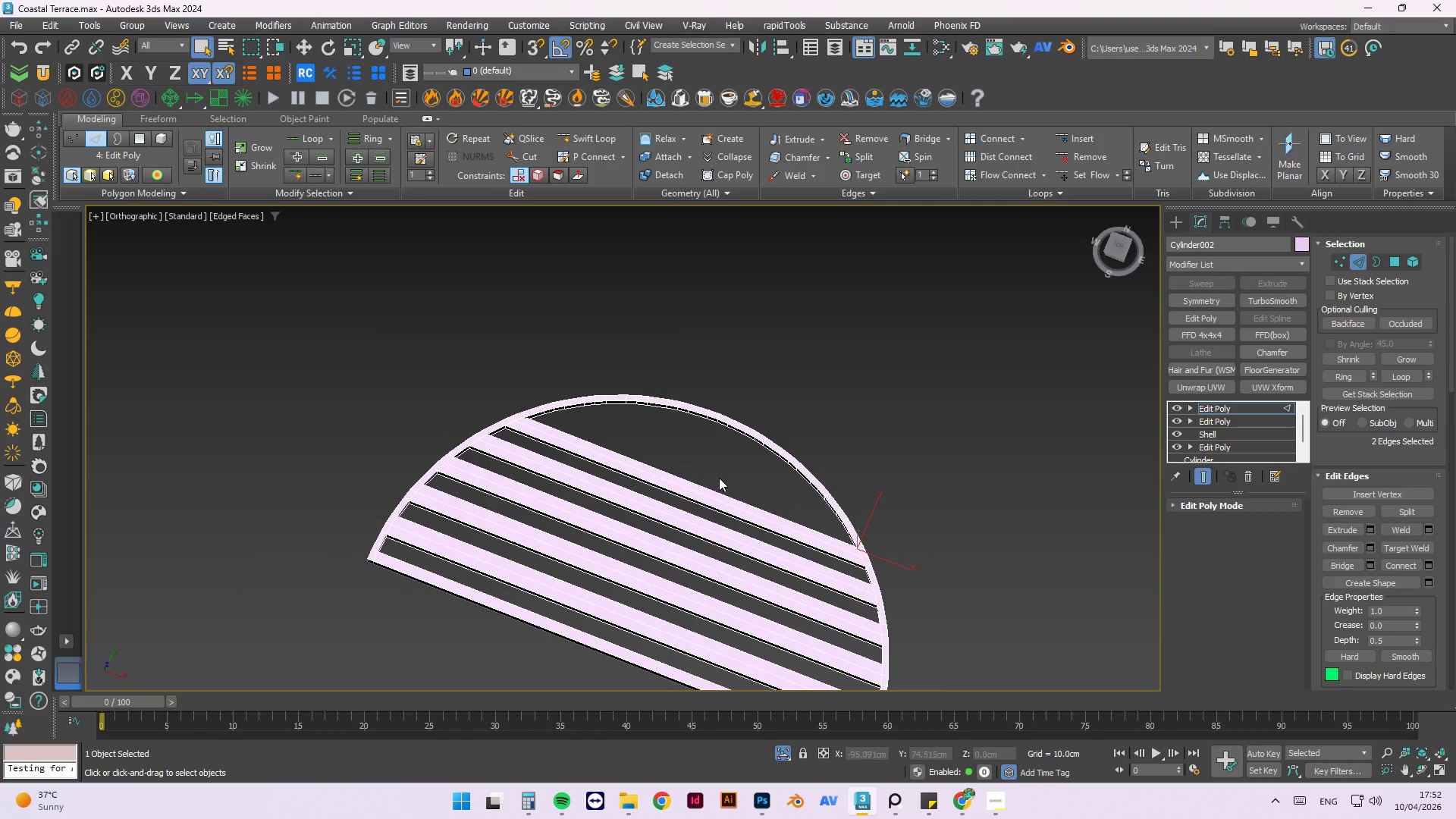 
scroll: coordinate [797, 400], scroll_direction: up, amount: 3.0
 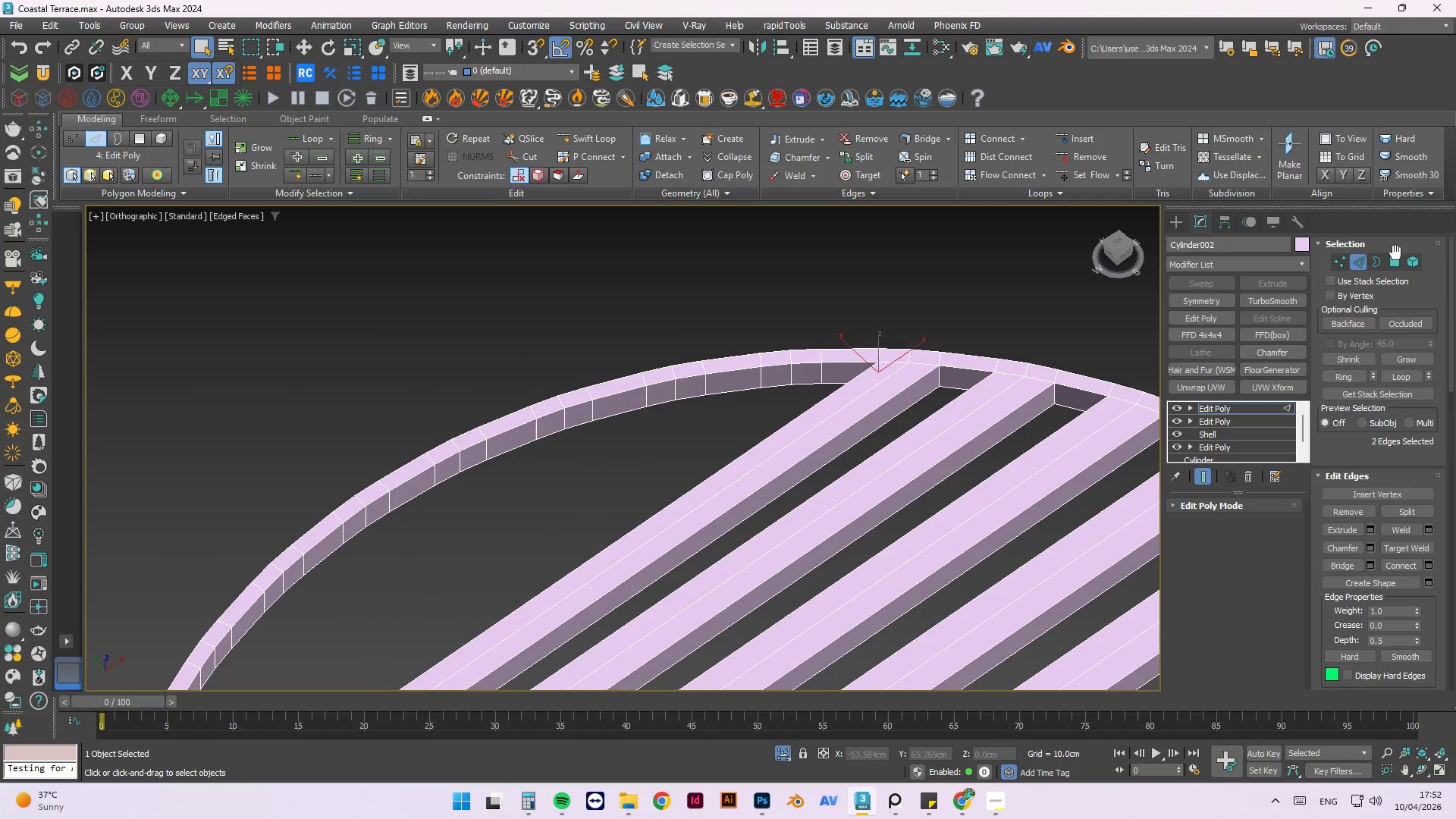 
left_click([1398, 259])
 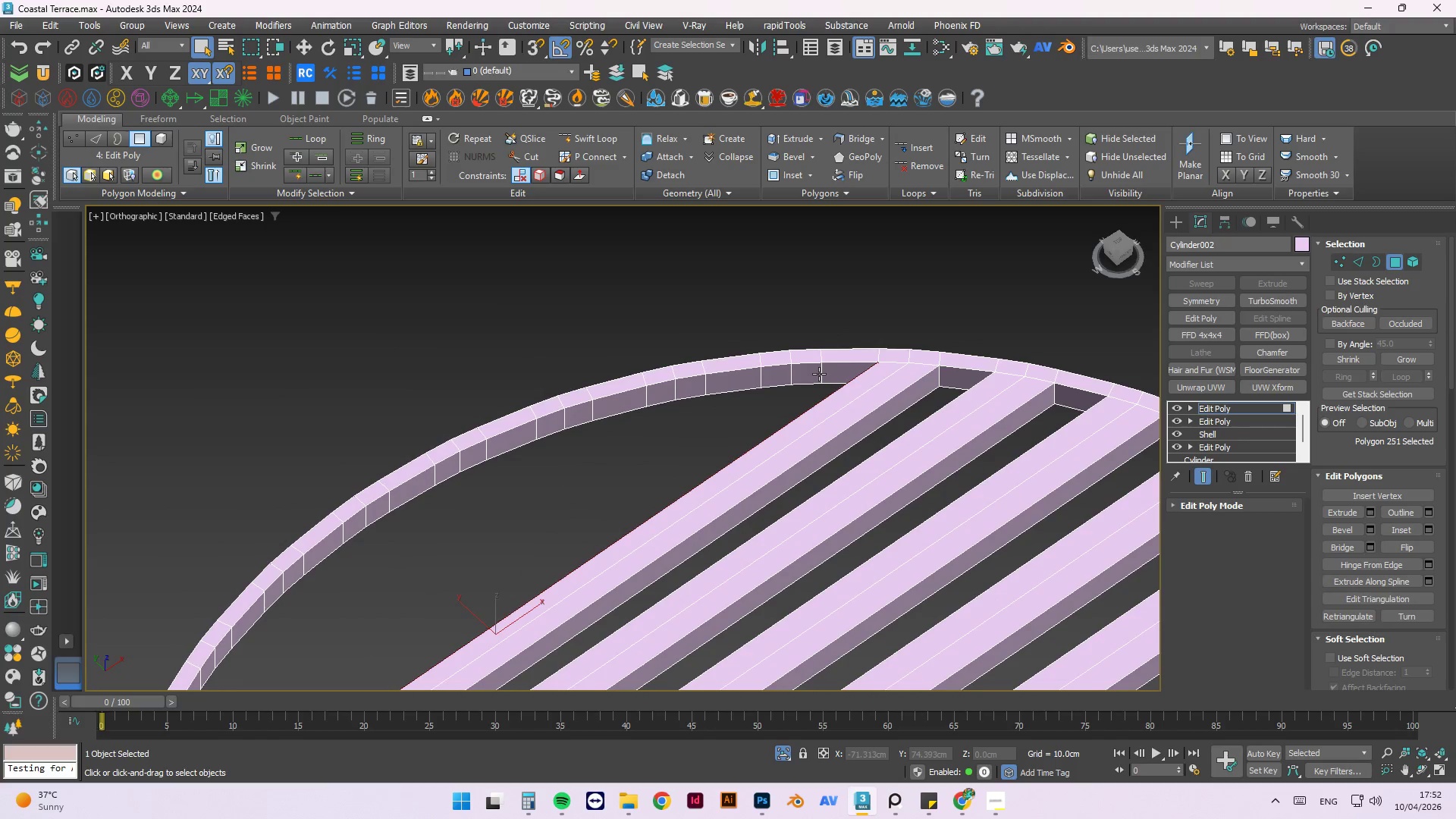 
scroll: coordinate [819, 374], scroll_direction: up, amount: 1.0
 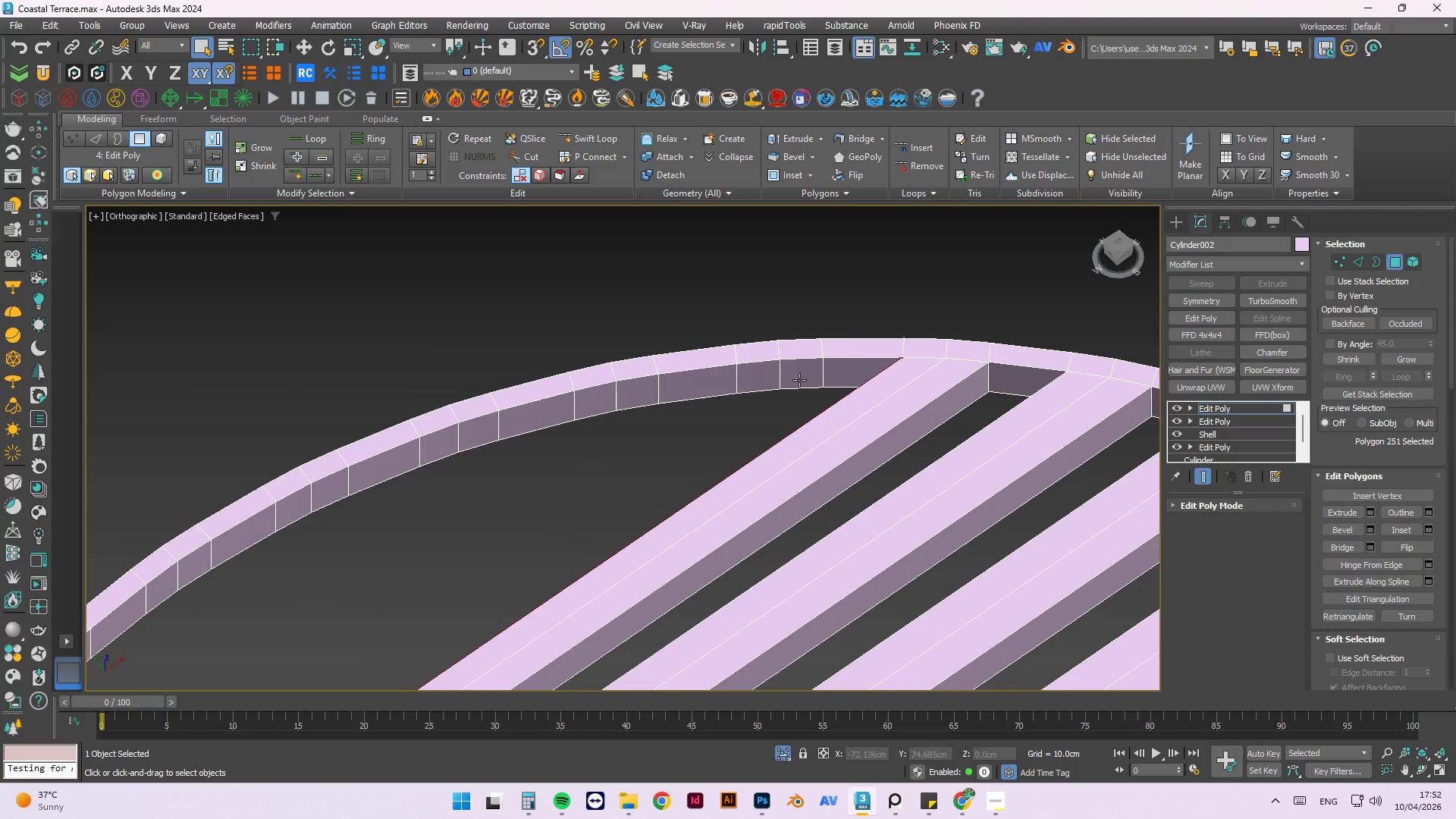 
left_click([799, 380])
 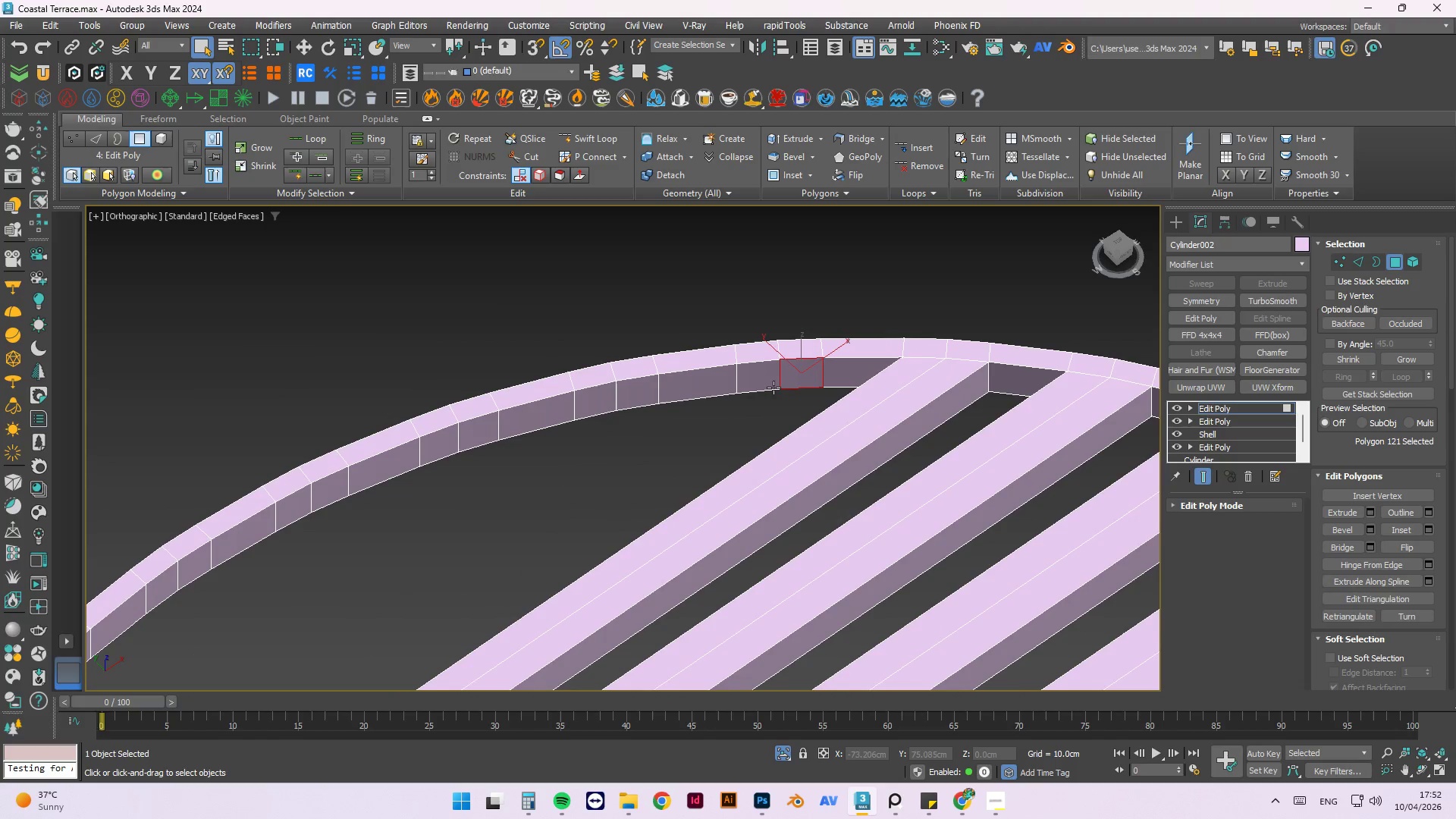 
hold_key(key=ControlLeft, duration=0.52)
left_click([750, 374])
 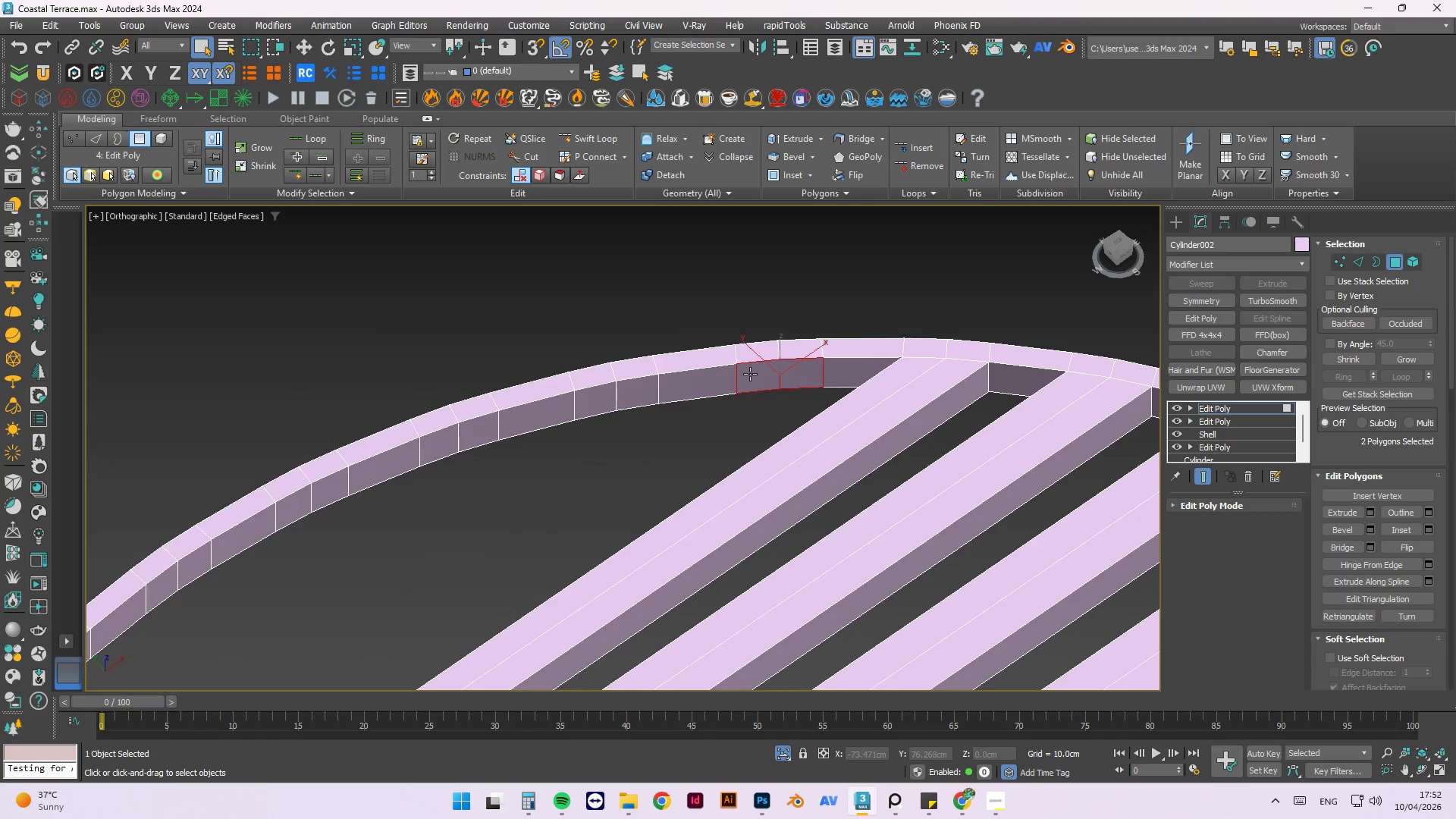 
hold_key(key=AltLeft, duration=0.64)
 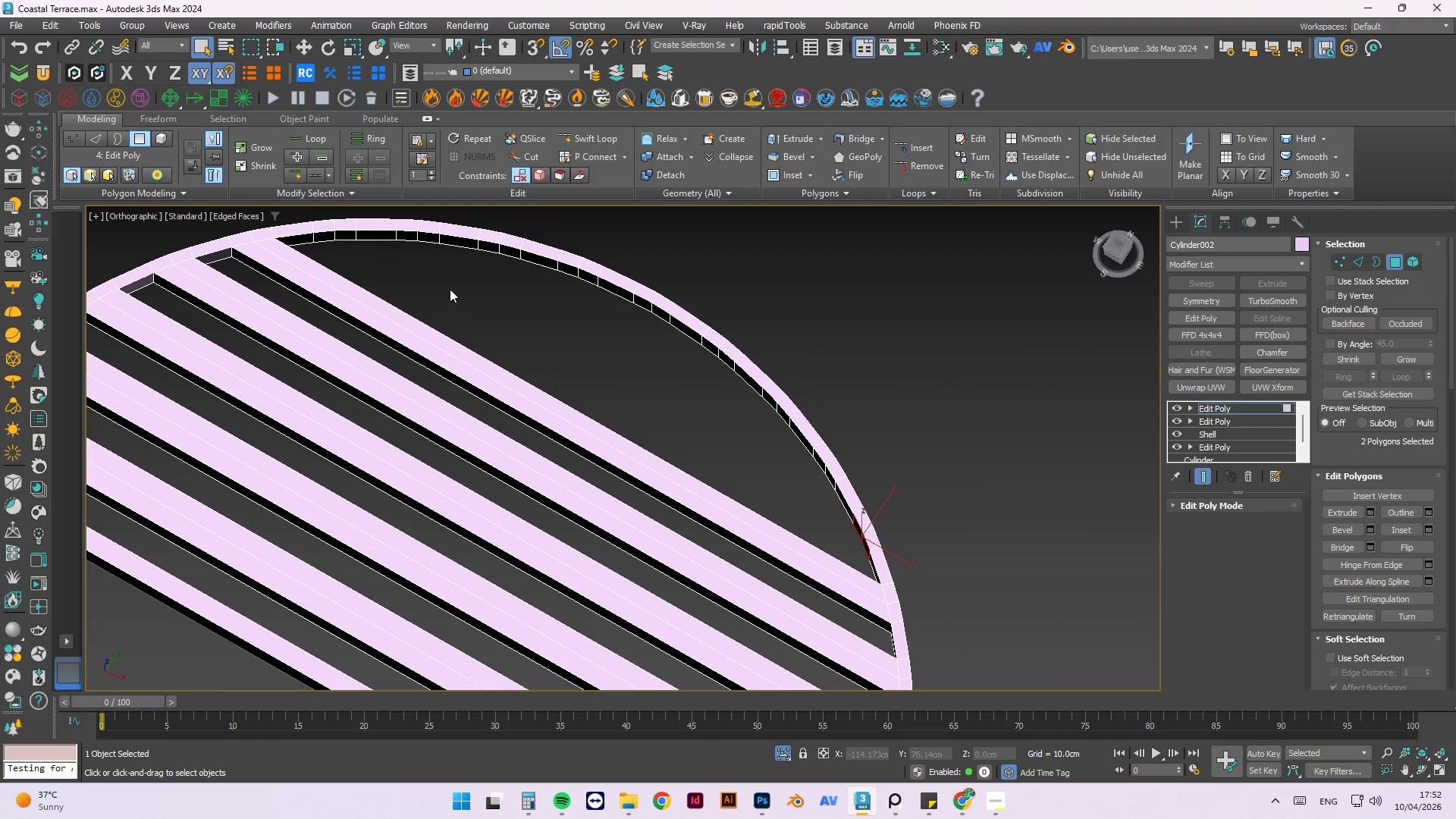 
scroll: coordinate [749, 374], scroll_direction: down, amount: 2.0
 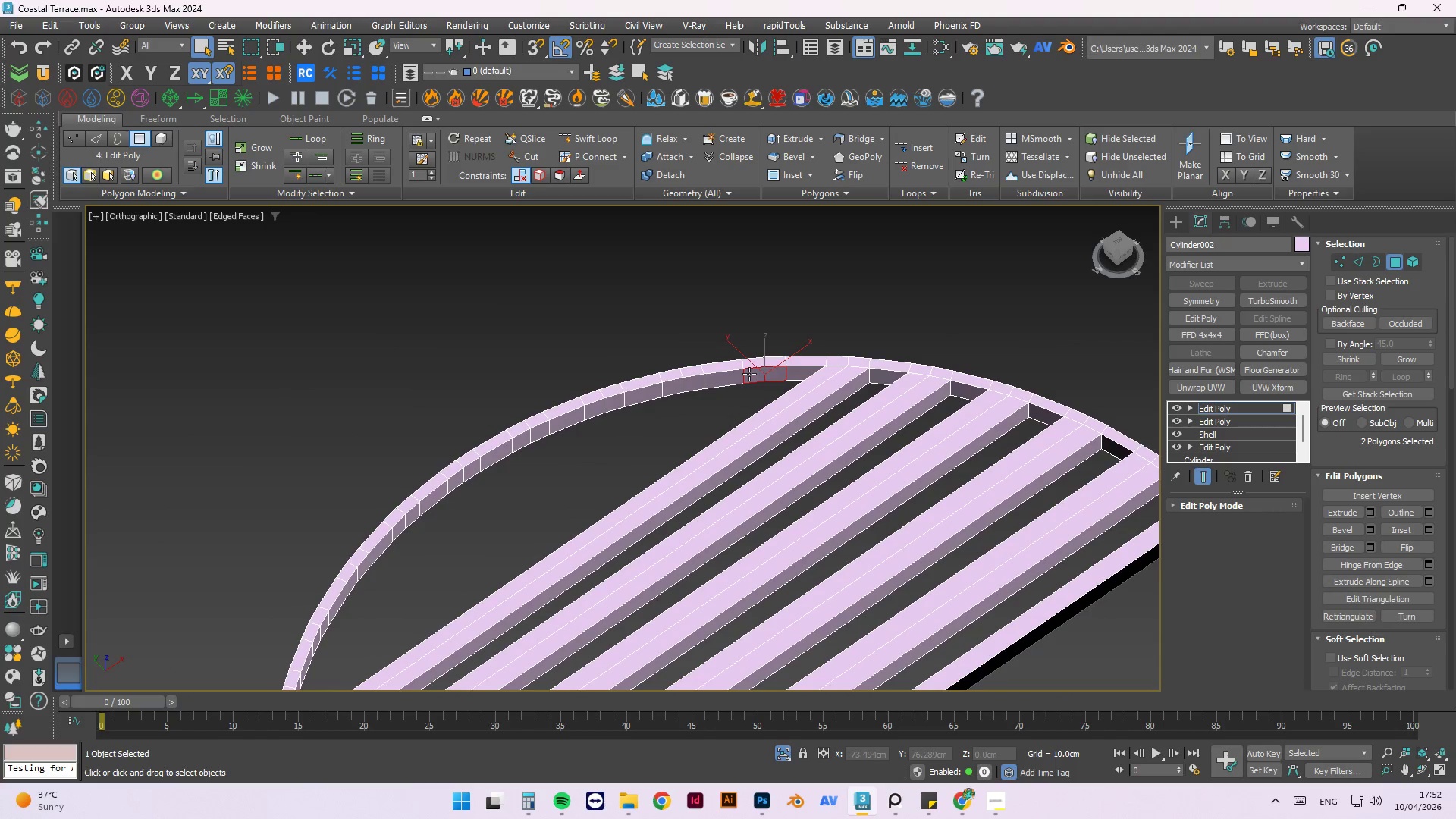 
hold_key(key=AltLeft, duration=4.7)
 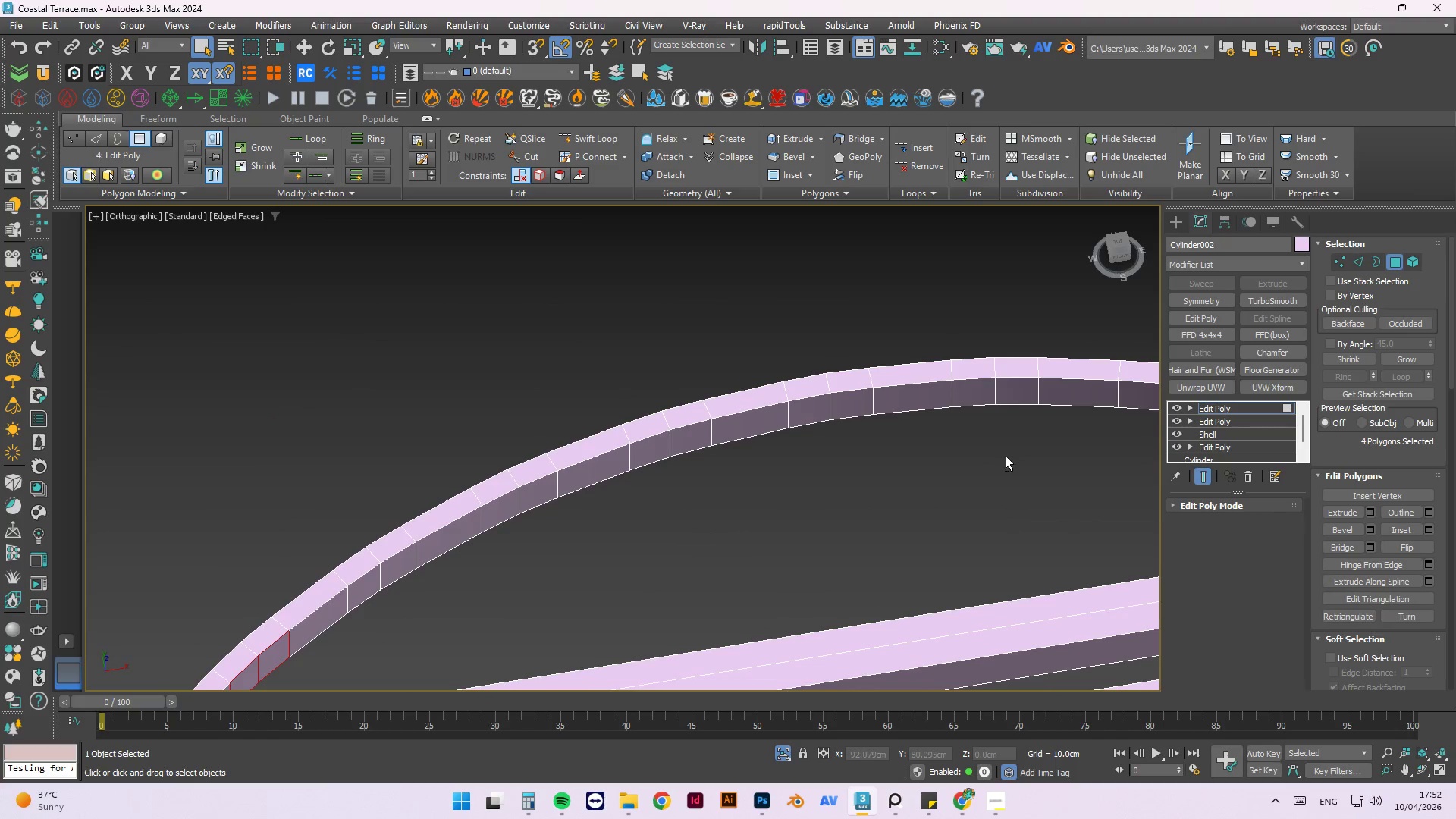 
hold_key(key=ControlLeft, duration=1.11)
 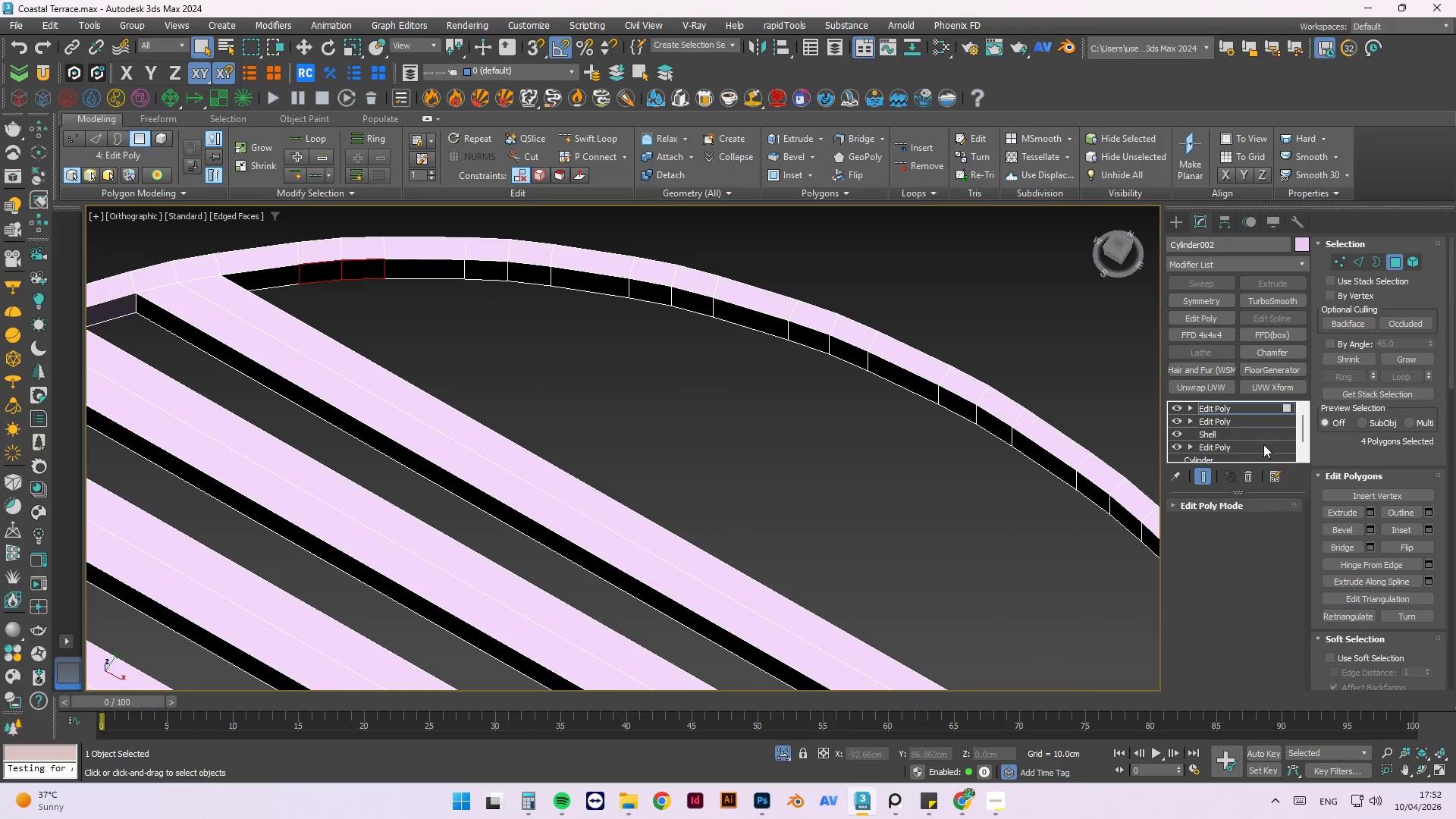 
scroll: coordinate [382, 291], scroll_direction: up, amount: 2.0
 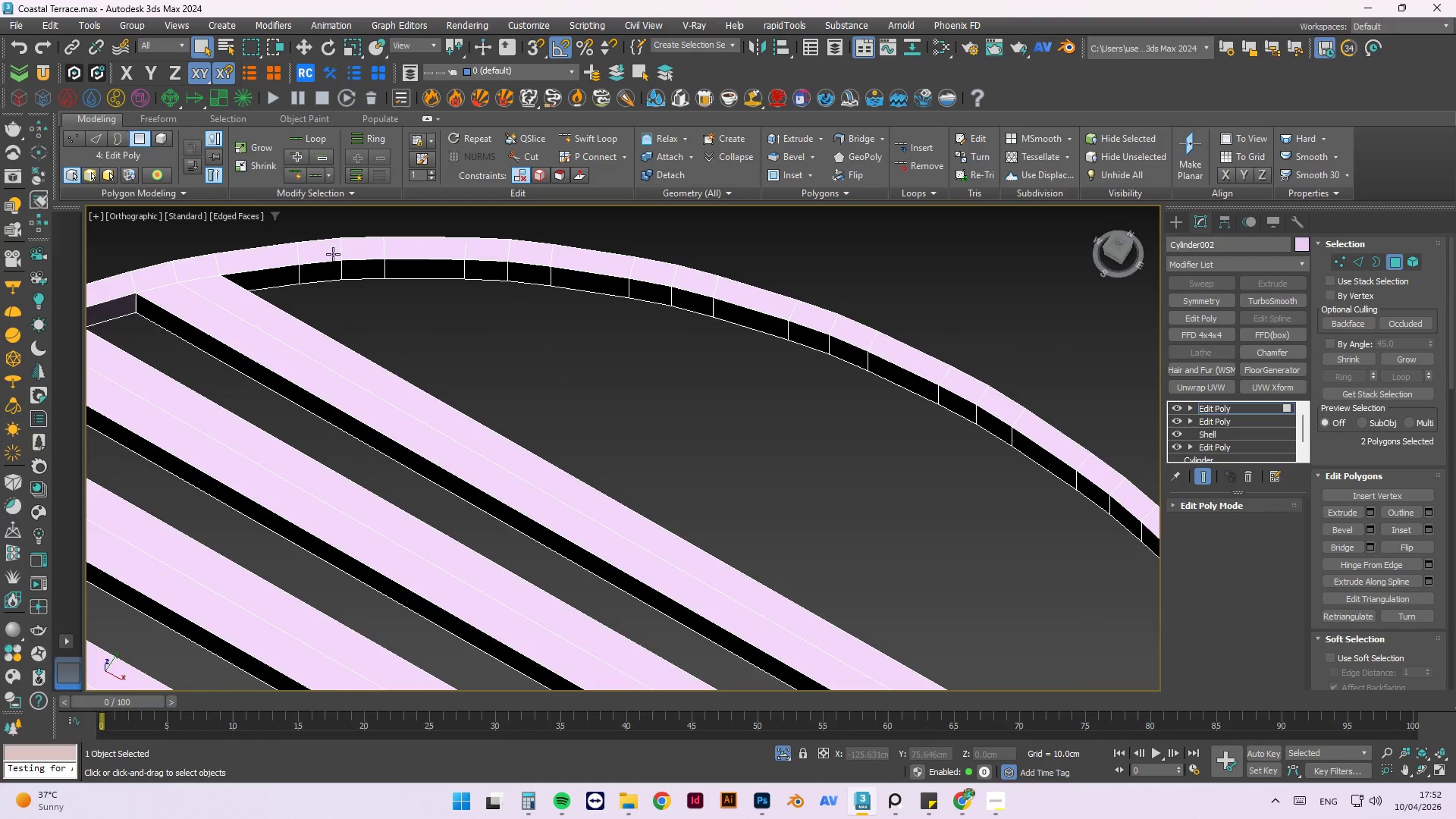 
left_click([359, 272])
 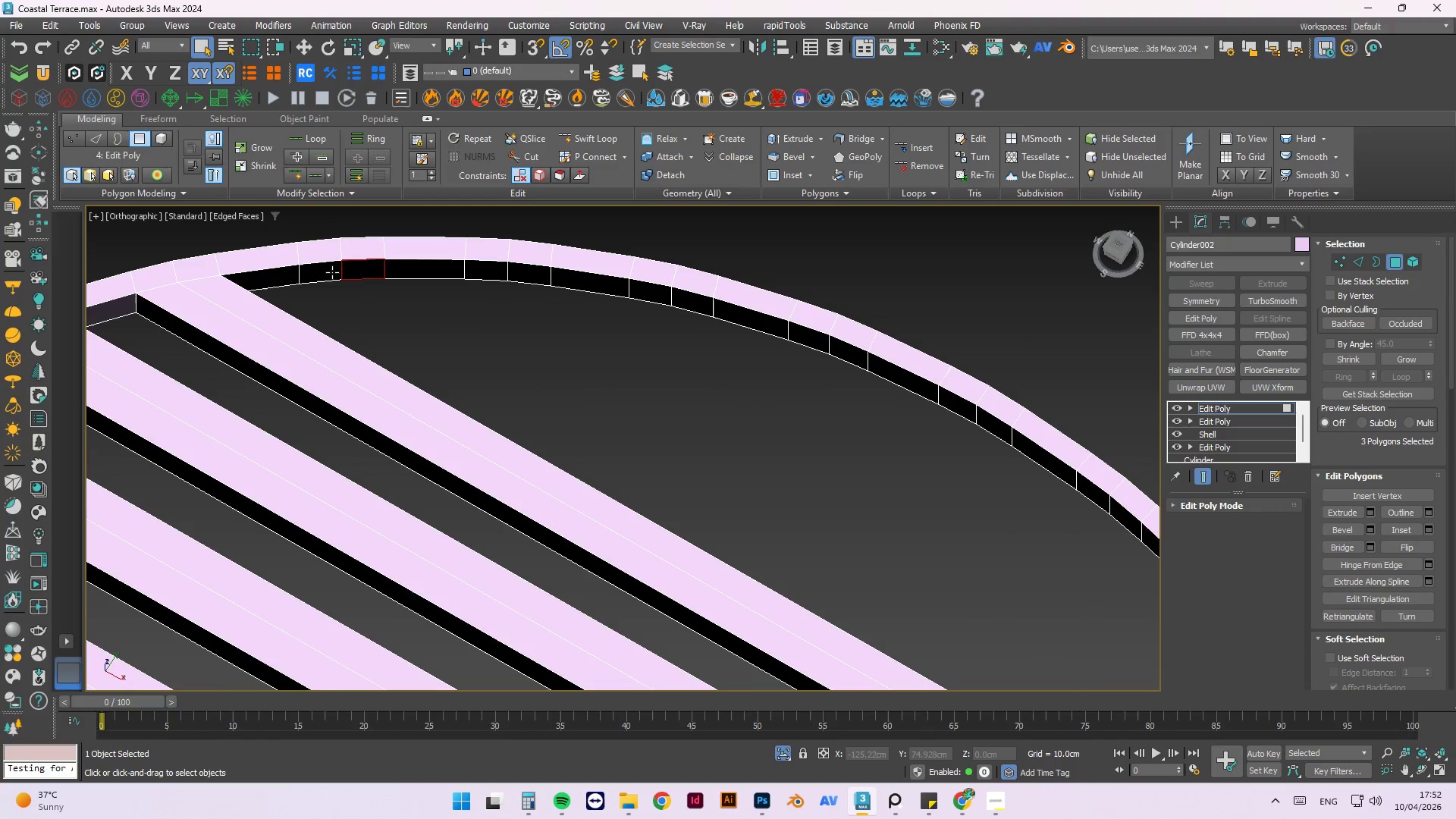 
double_click([330, 272])
 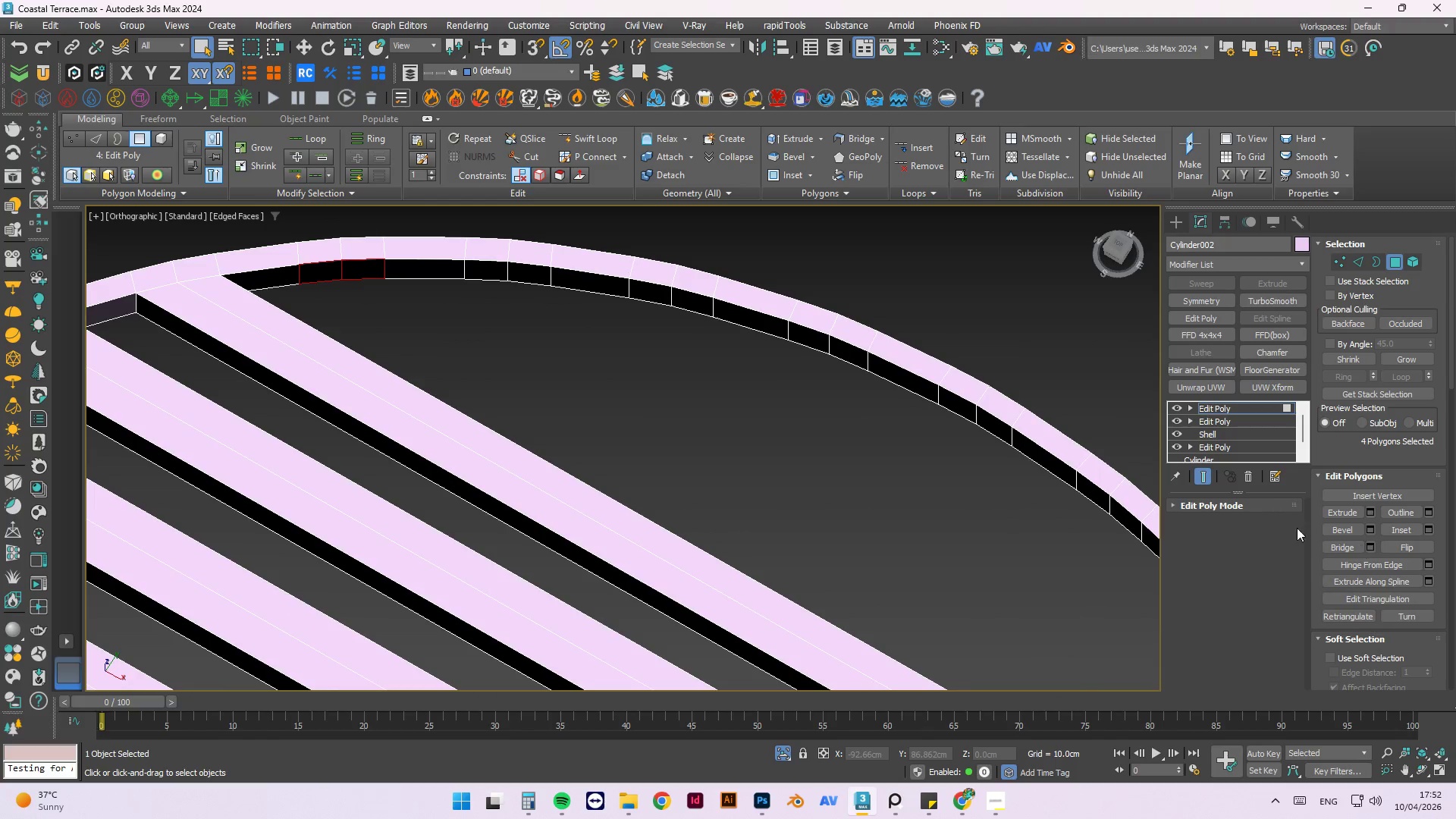 
hold_key(key=AltLeft, duration=0.48)
 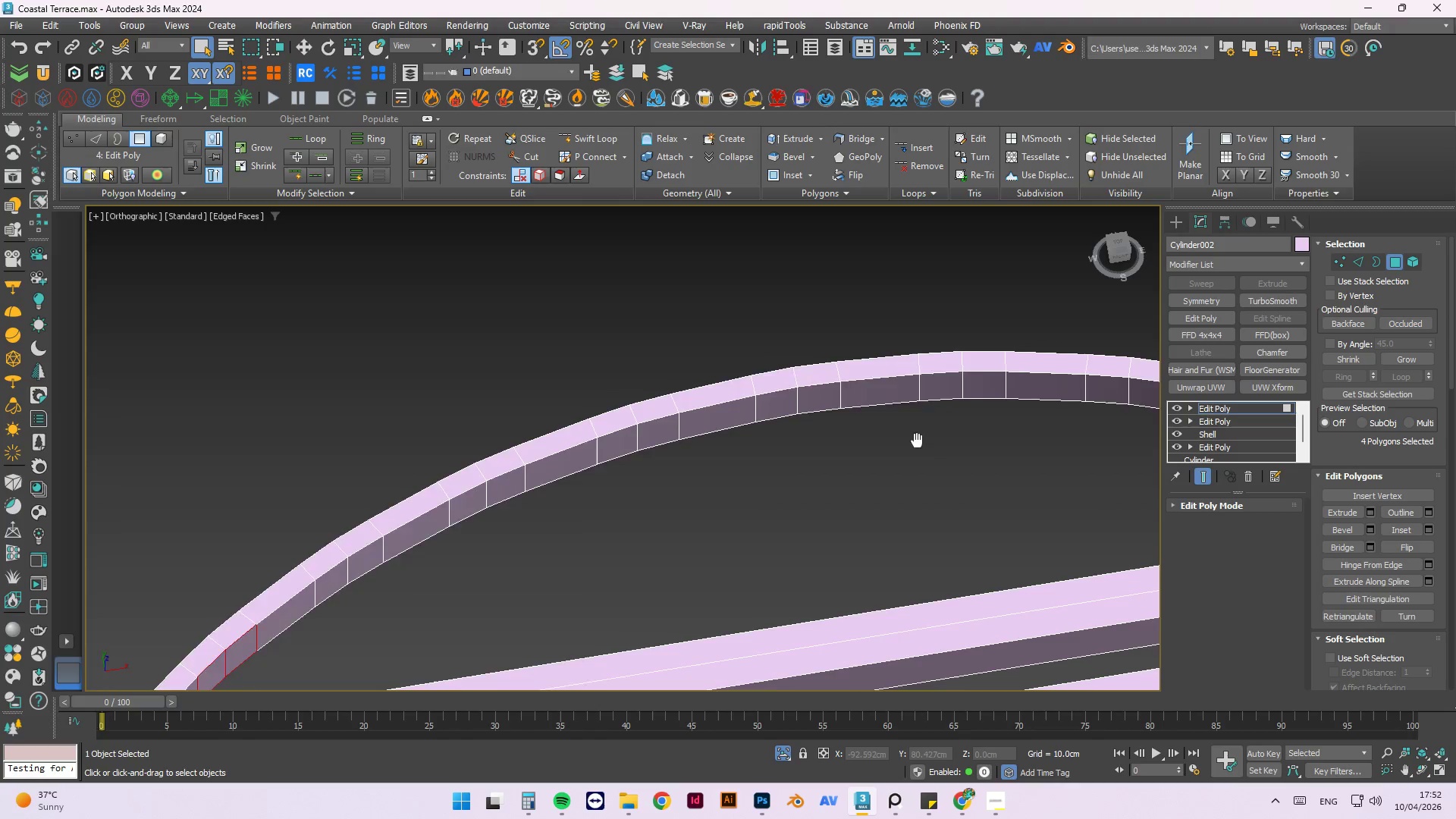 
hold_key(key=AltLeft, duration=0.58)
 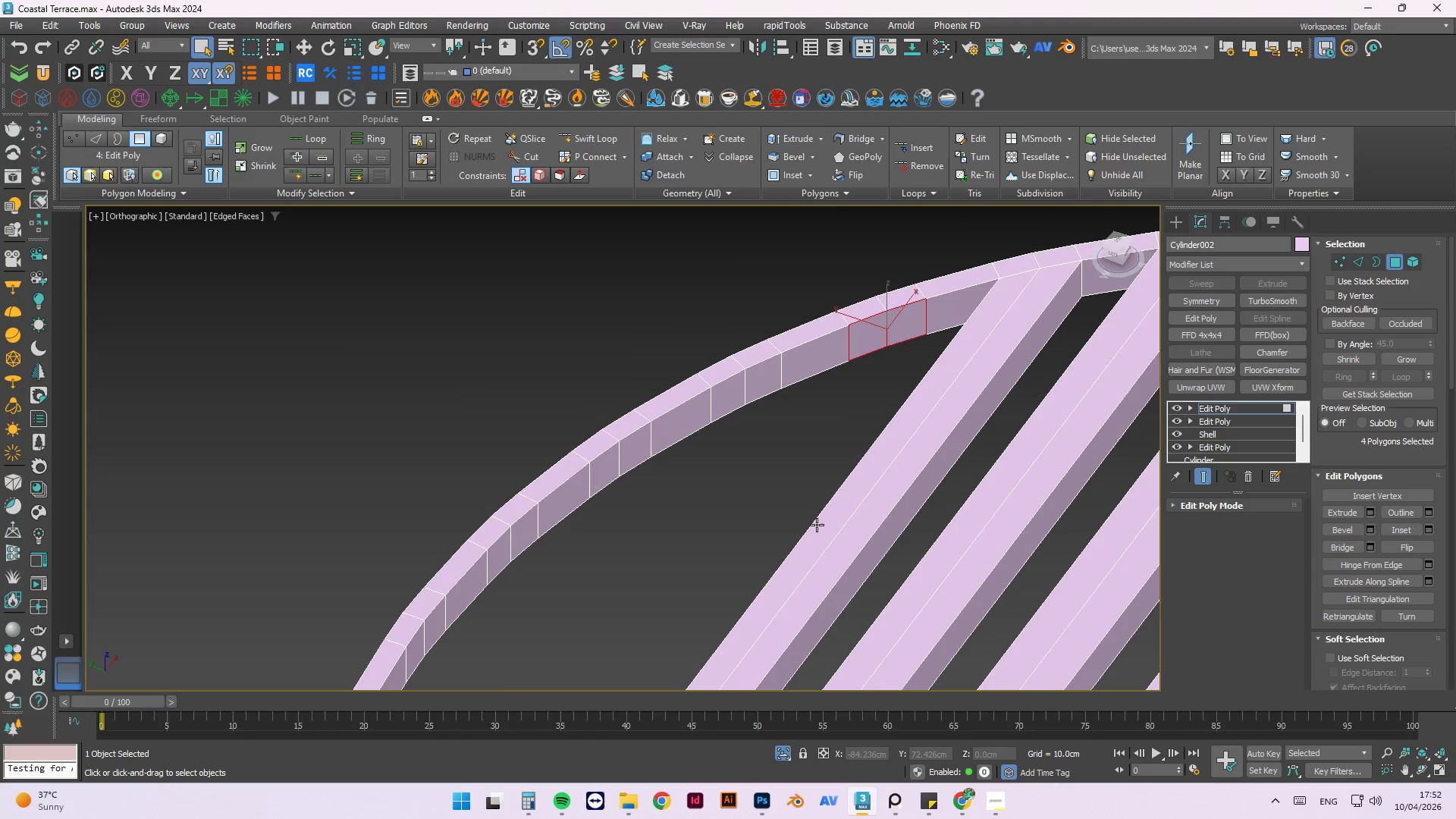 
key(Delete)
 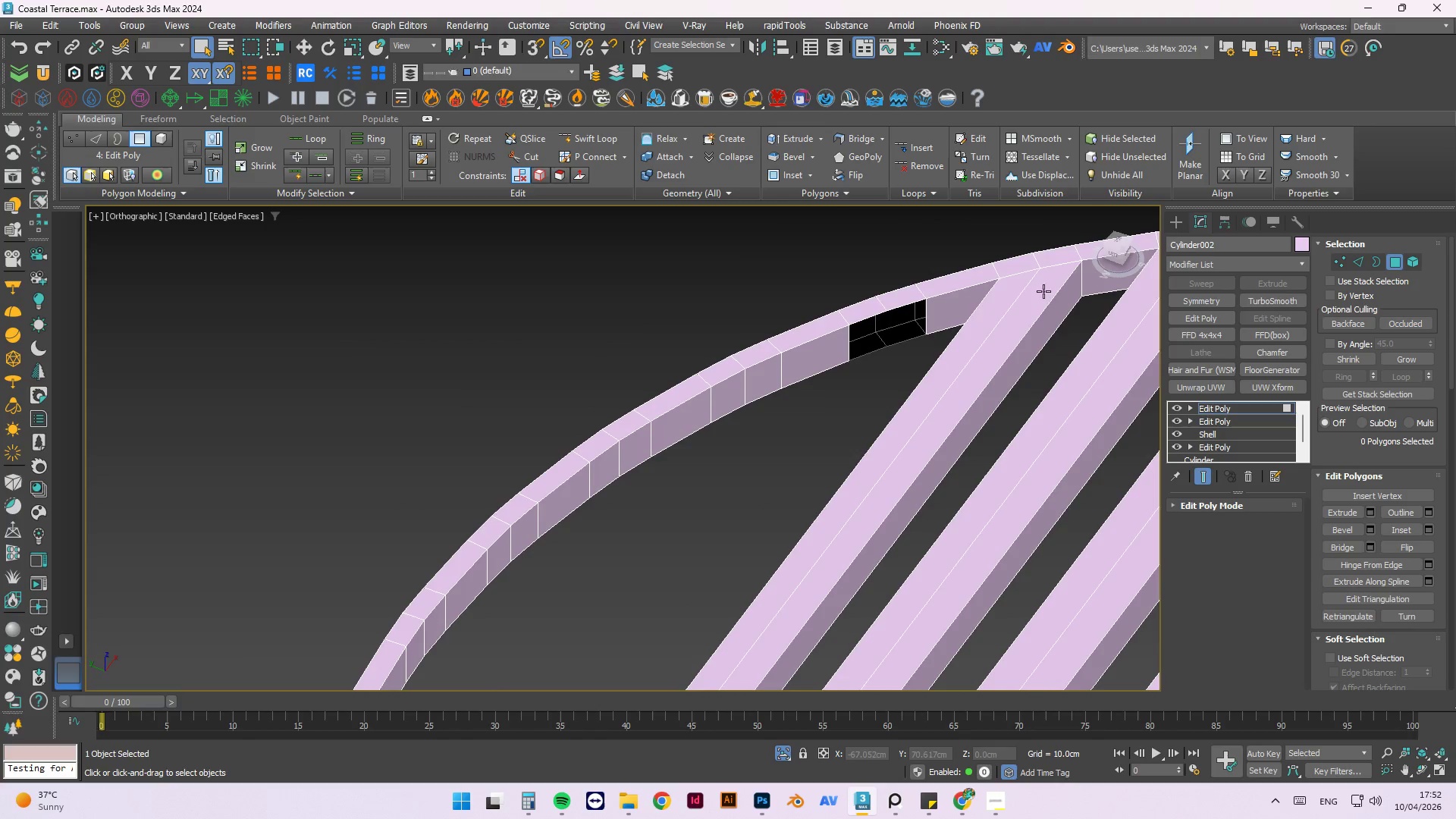 
scroll: coordinate [905, 346], scroll_direction: down, amount: 3.0
 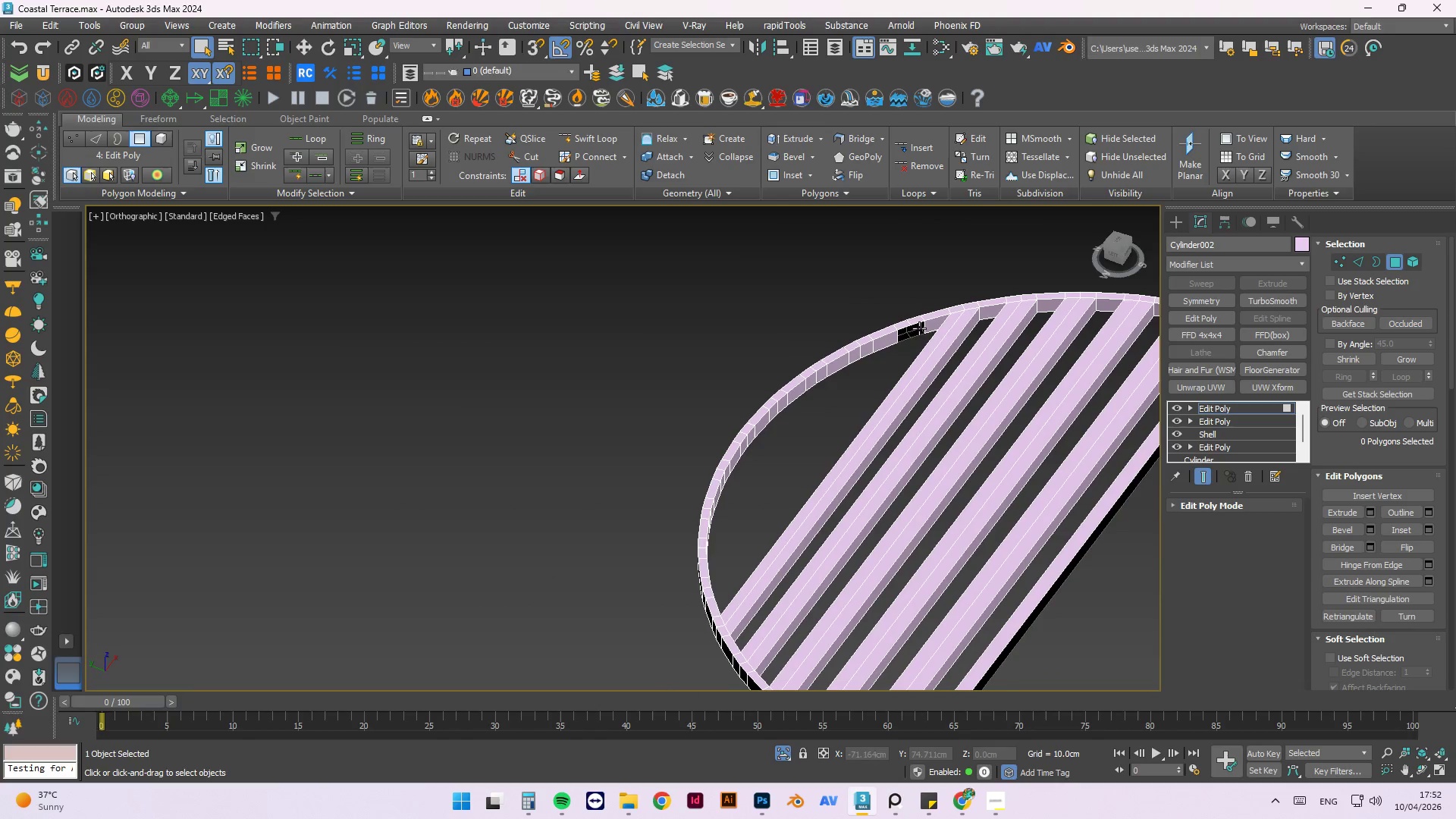 
scroll: coordinate [915, 330], scroll_direction: up, amount: 2.0
 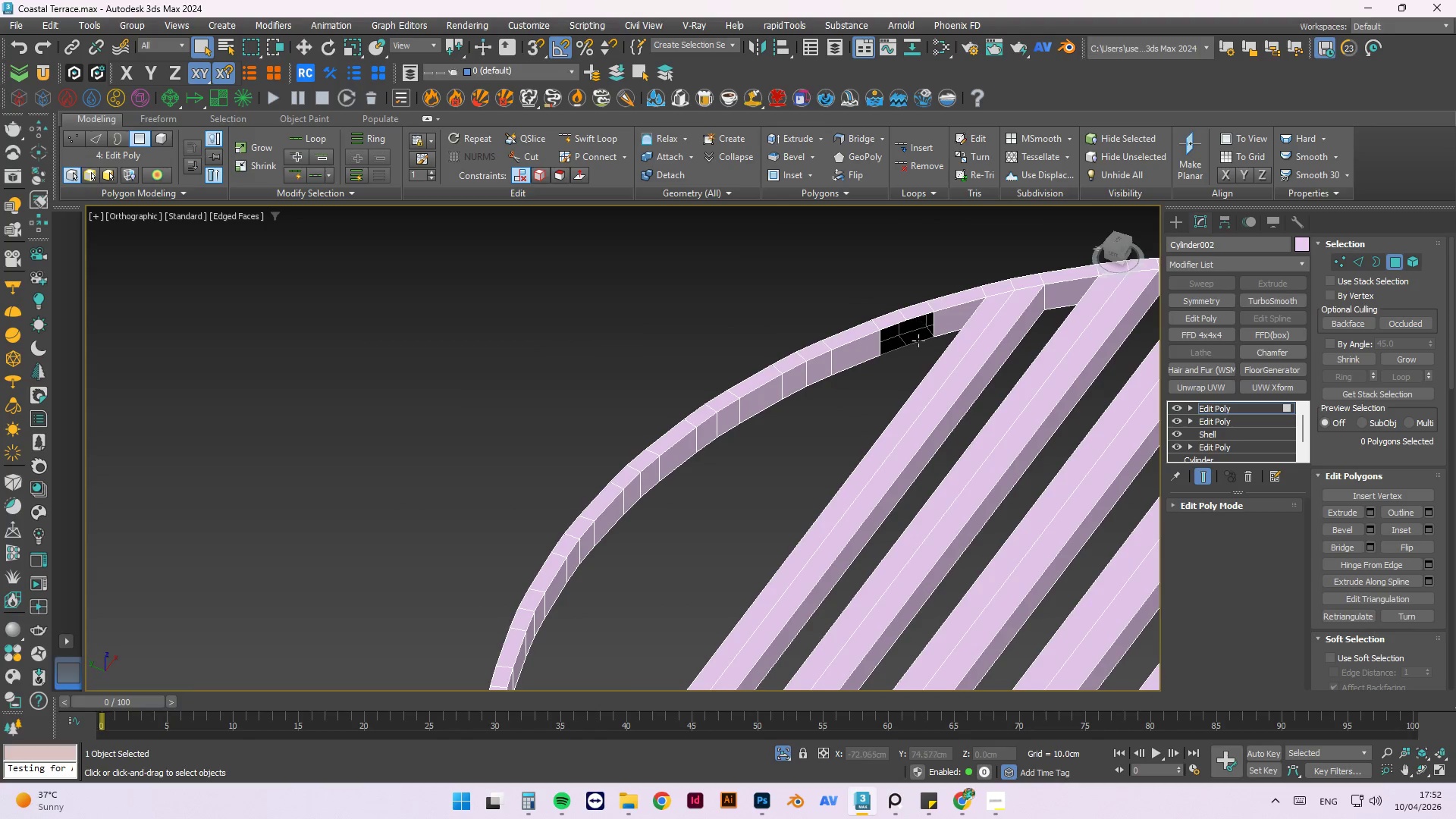 
left_click([918, 341])
 